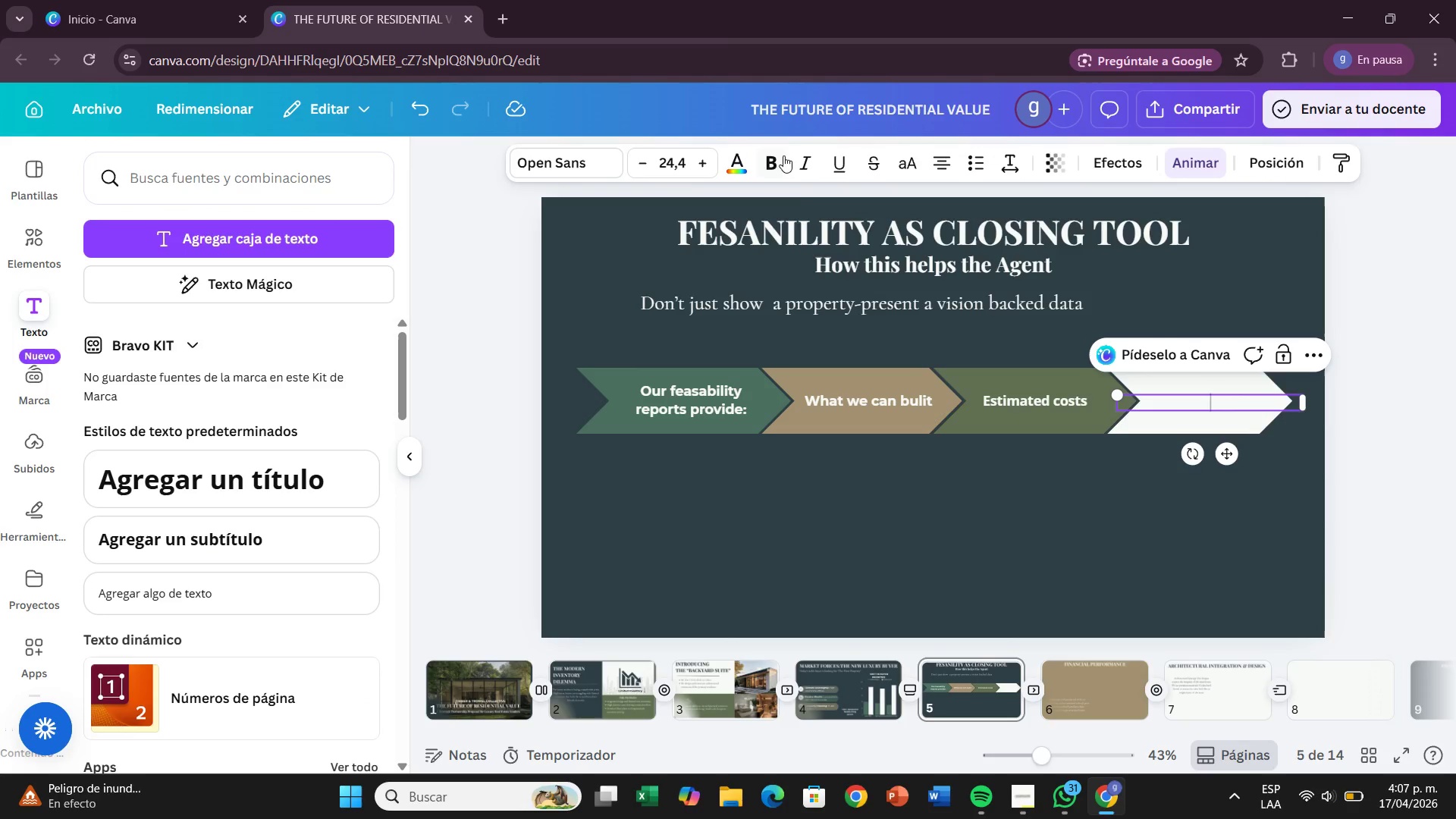 
left_click([784, 160])
 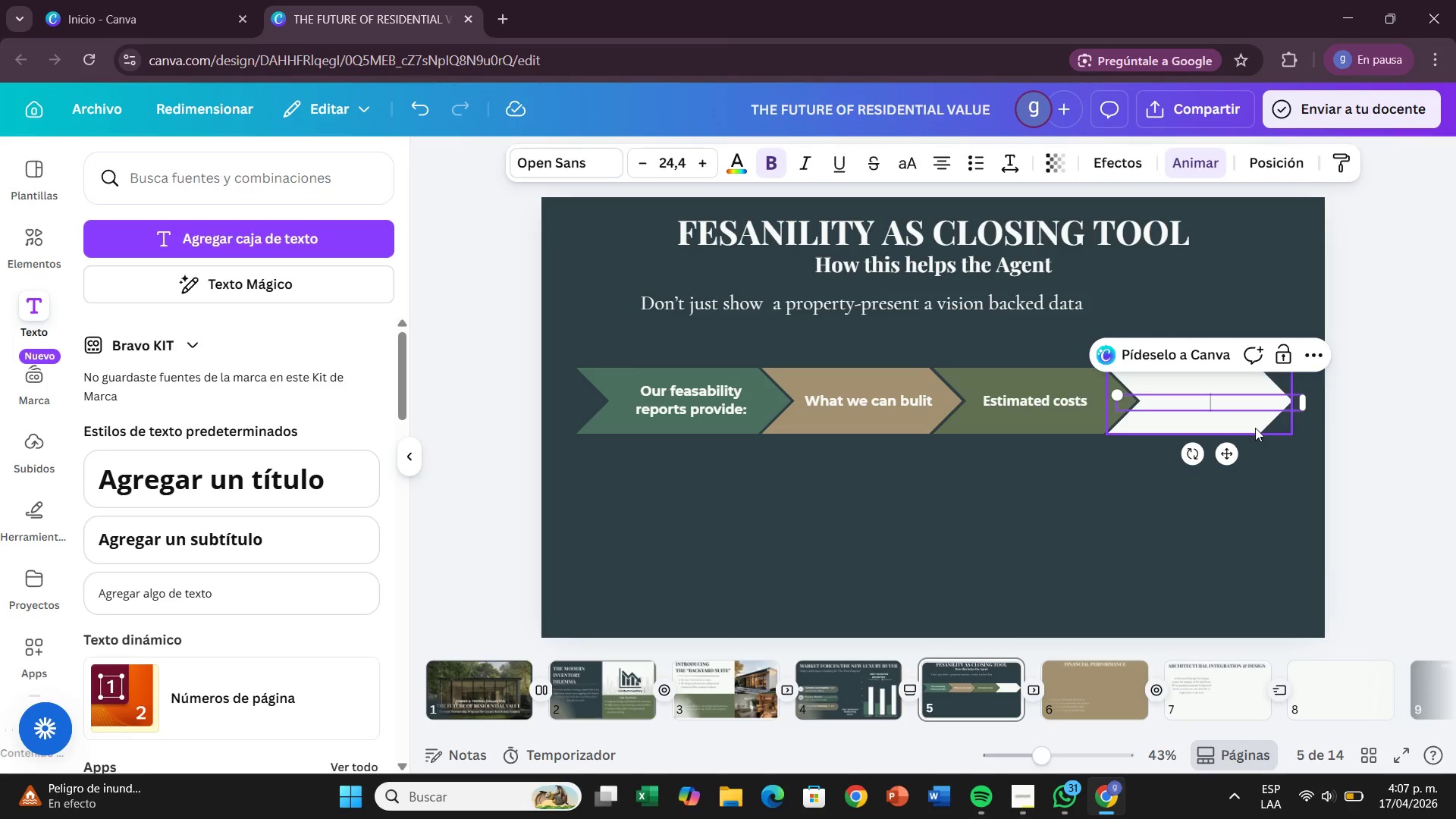 
type(Projected ROI)
 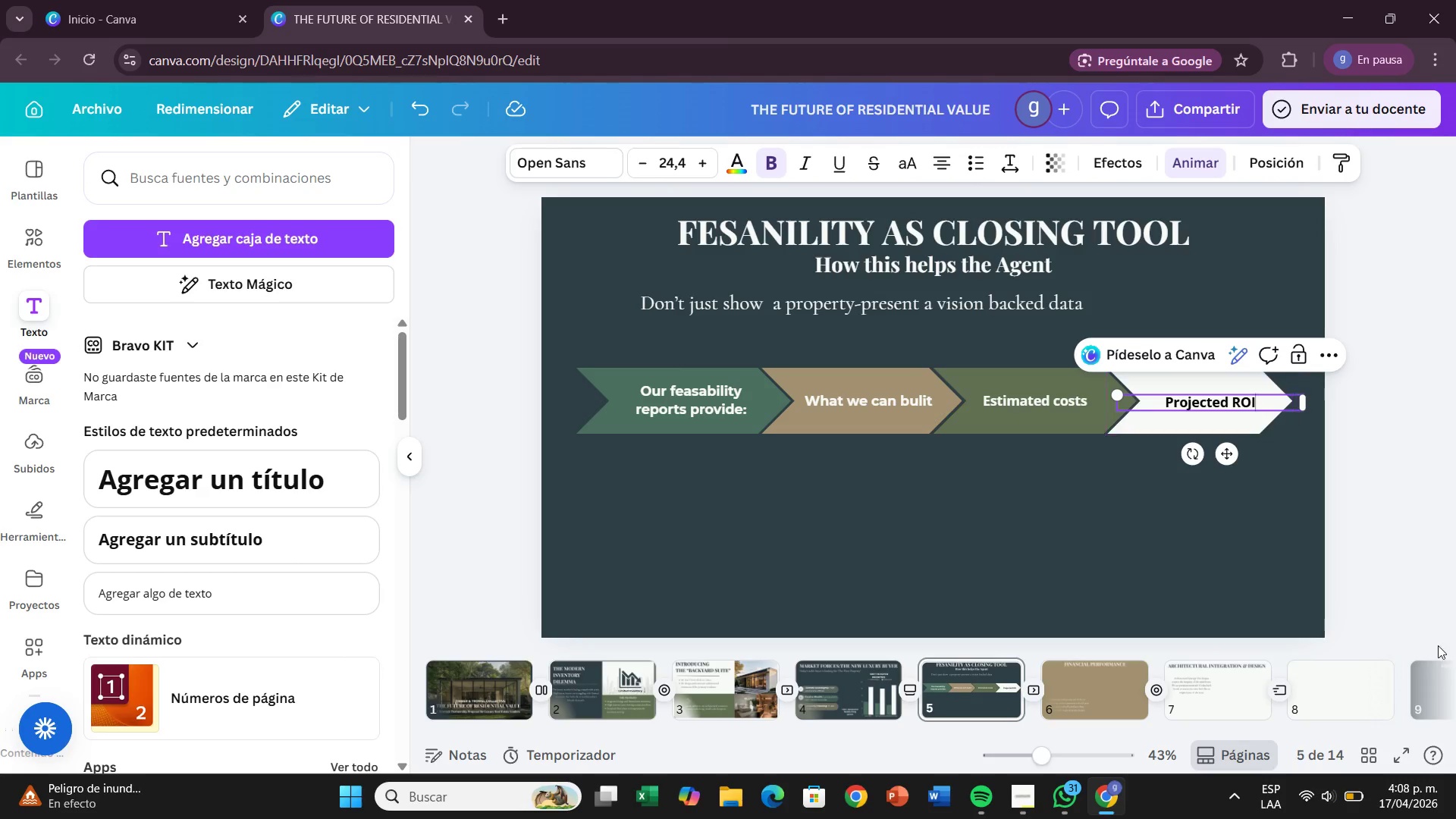 
left_click([993, 573])
 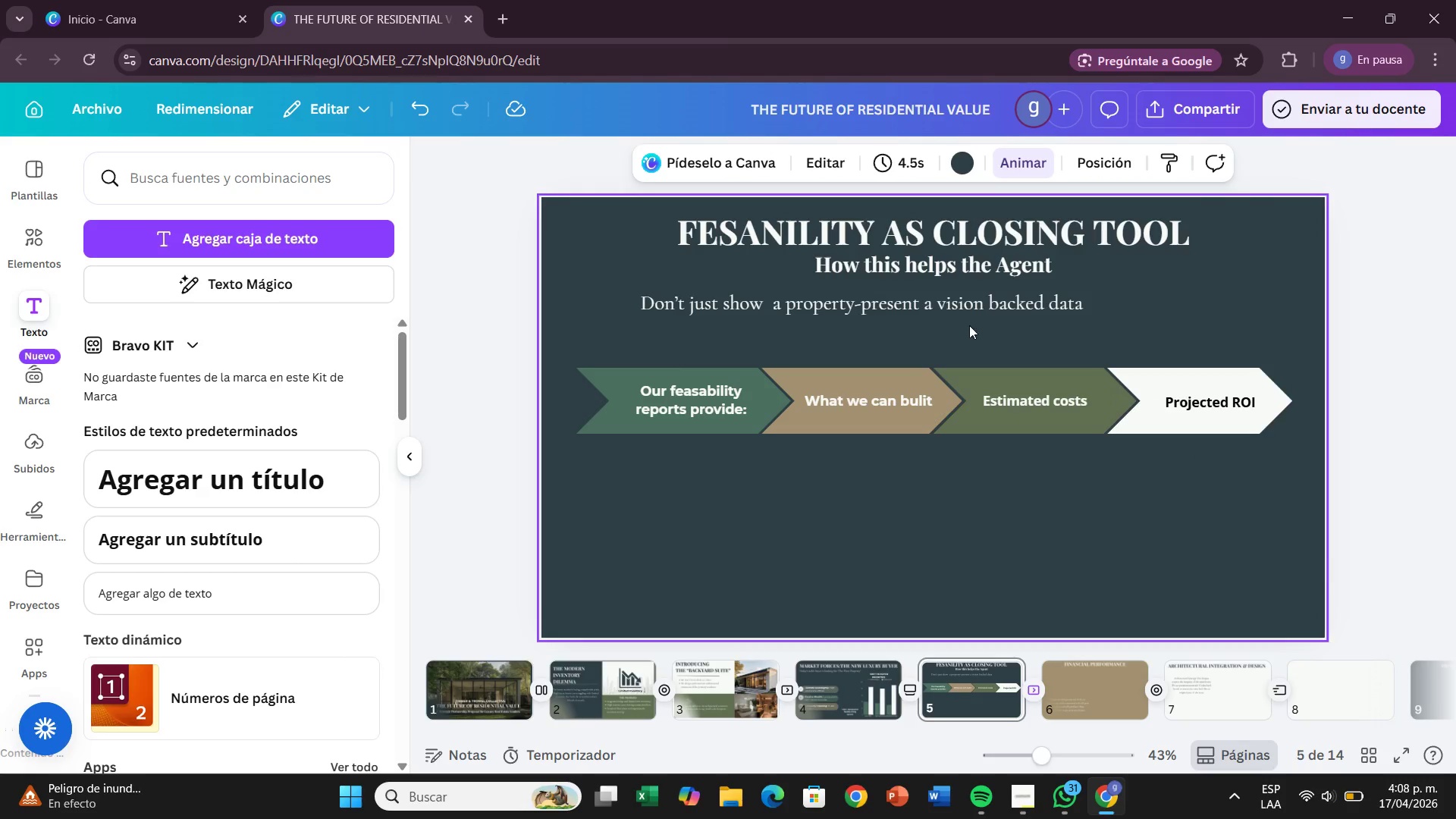 
left_click_drag(start_coordinate=[969, 303], to_coordinate=[1036, 304])
 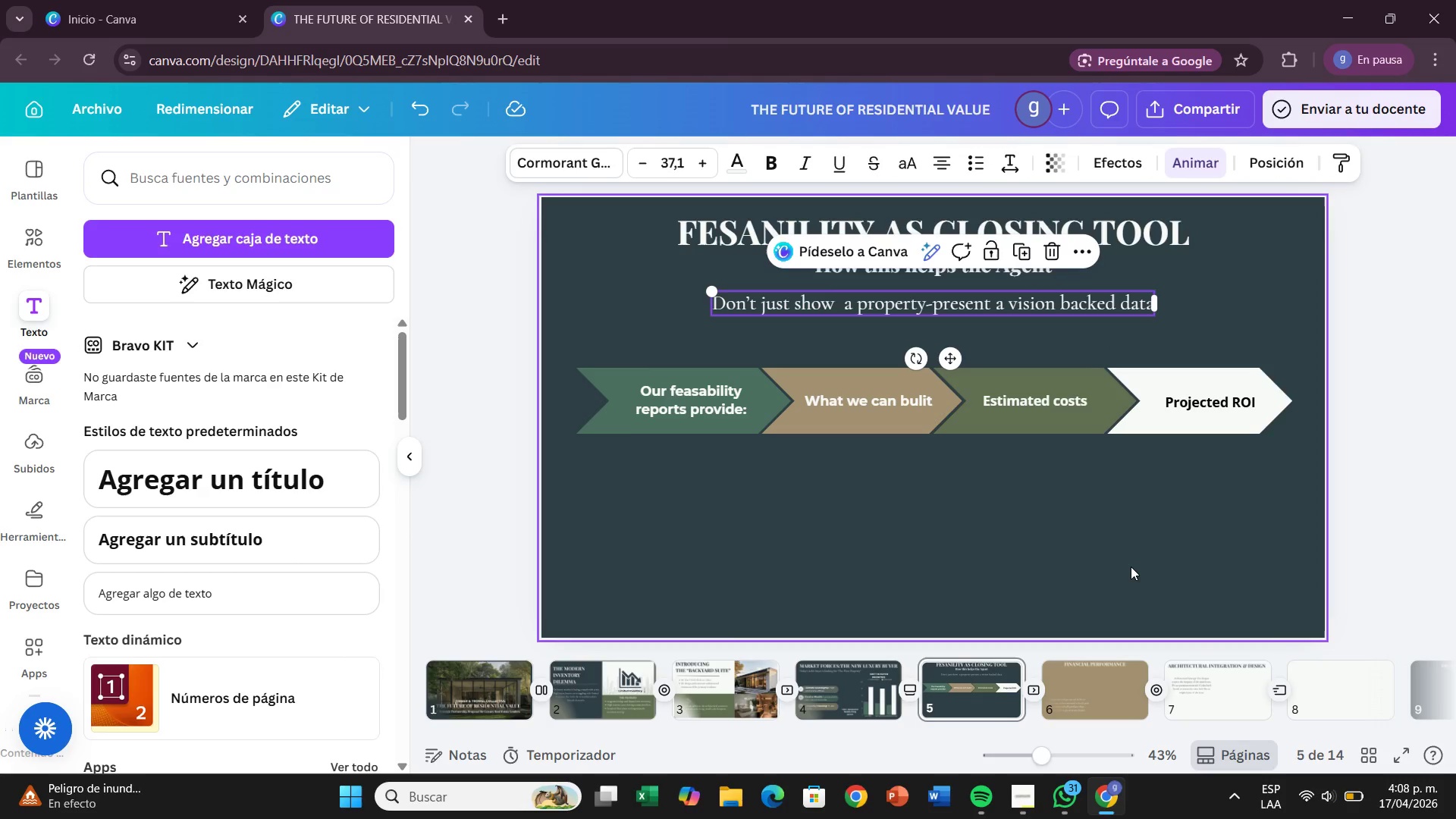 
left_click([1130, 563])
 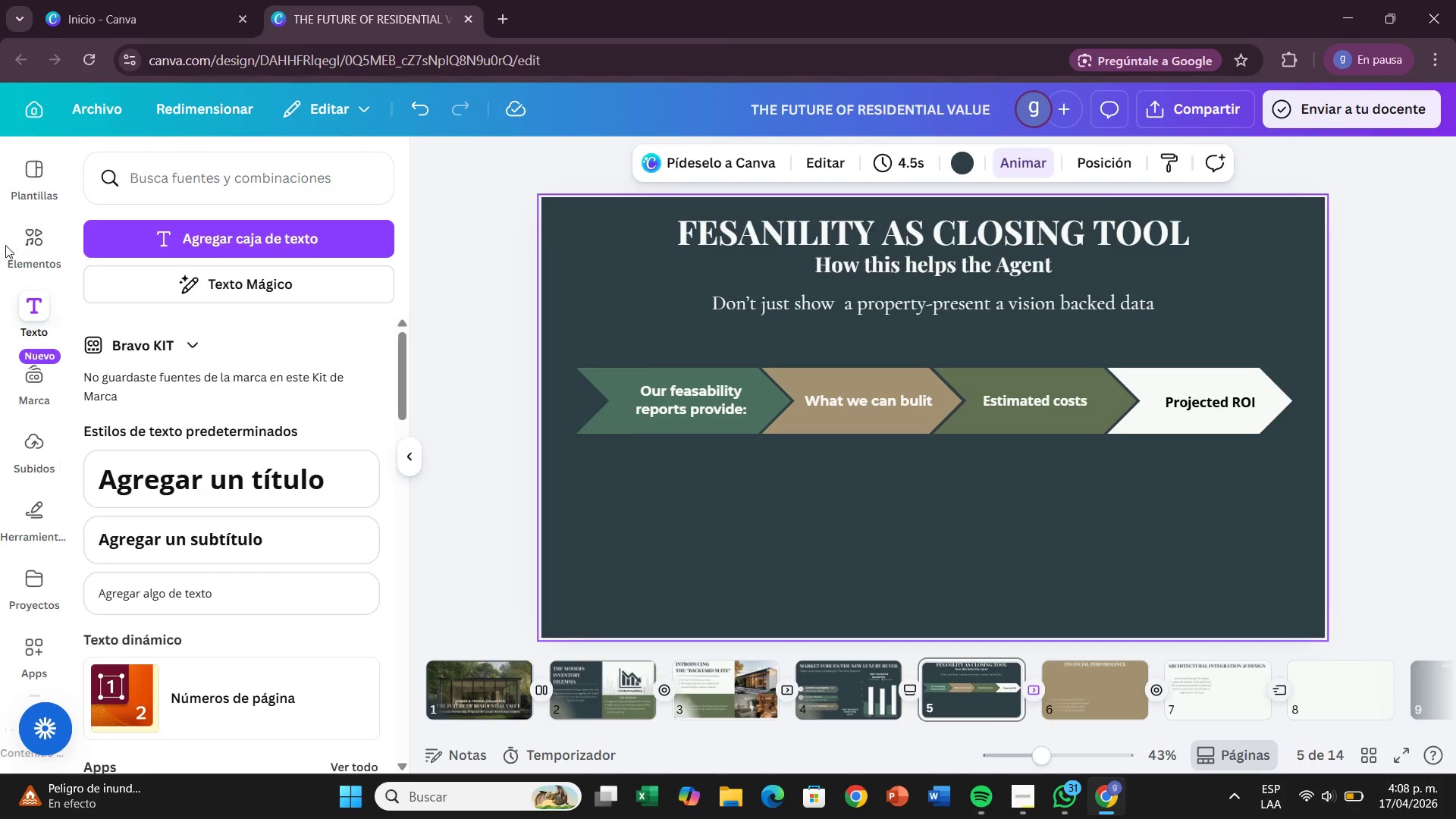 
left_click([32, 239])
 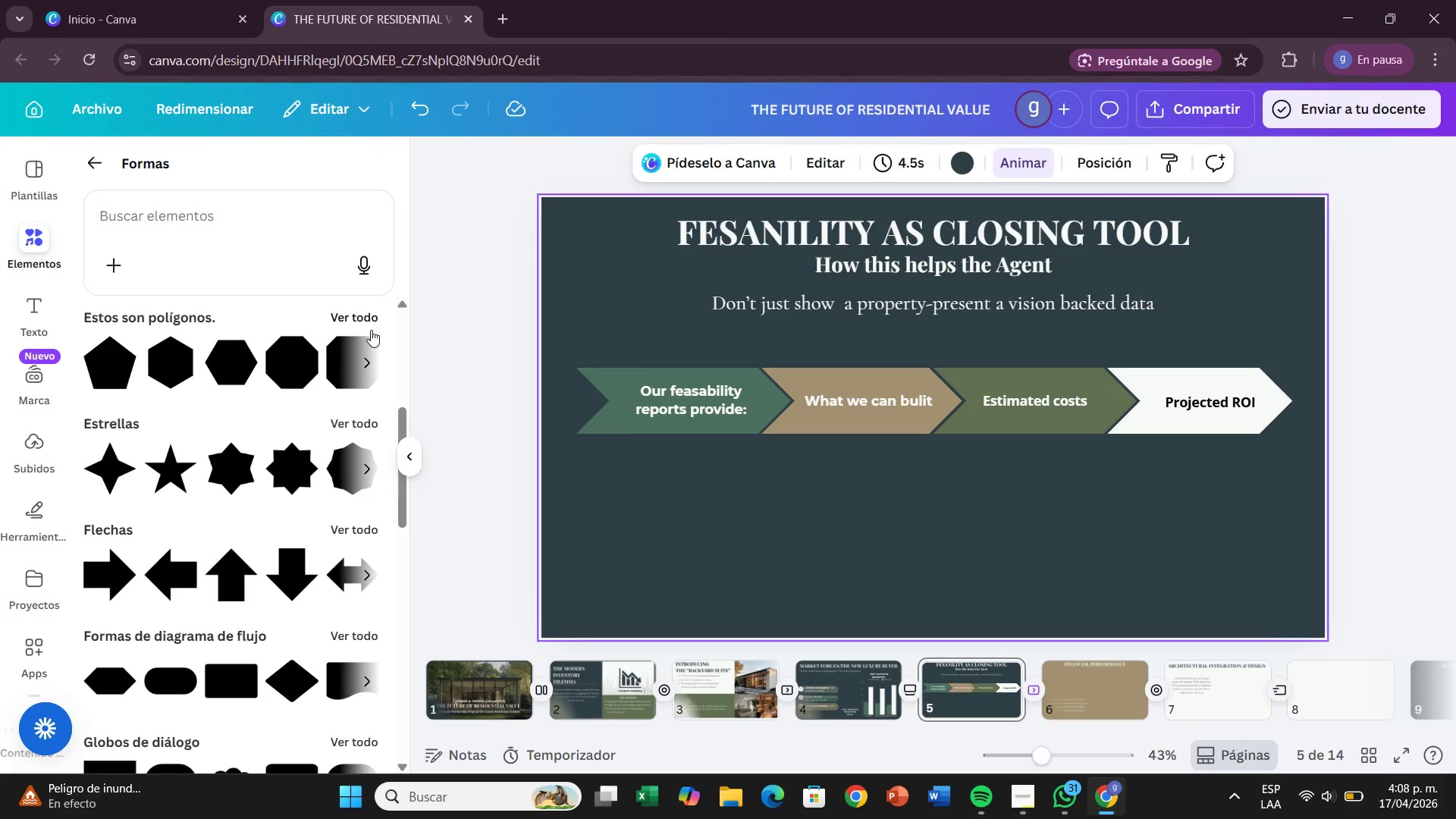 
left_click_drag(start_coordinate=[405, 426], to_coordinate=[432, 299])
 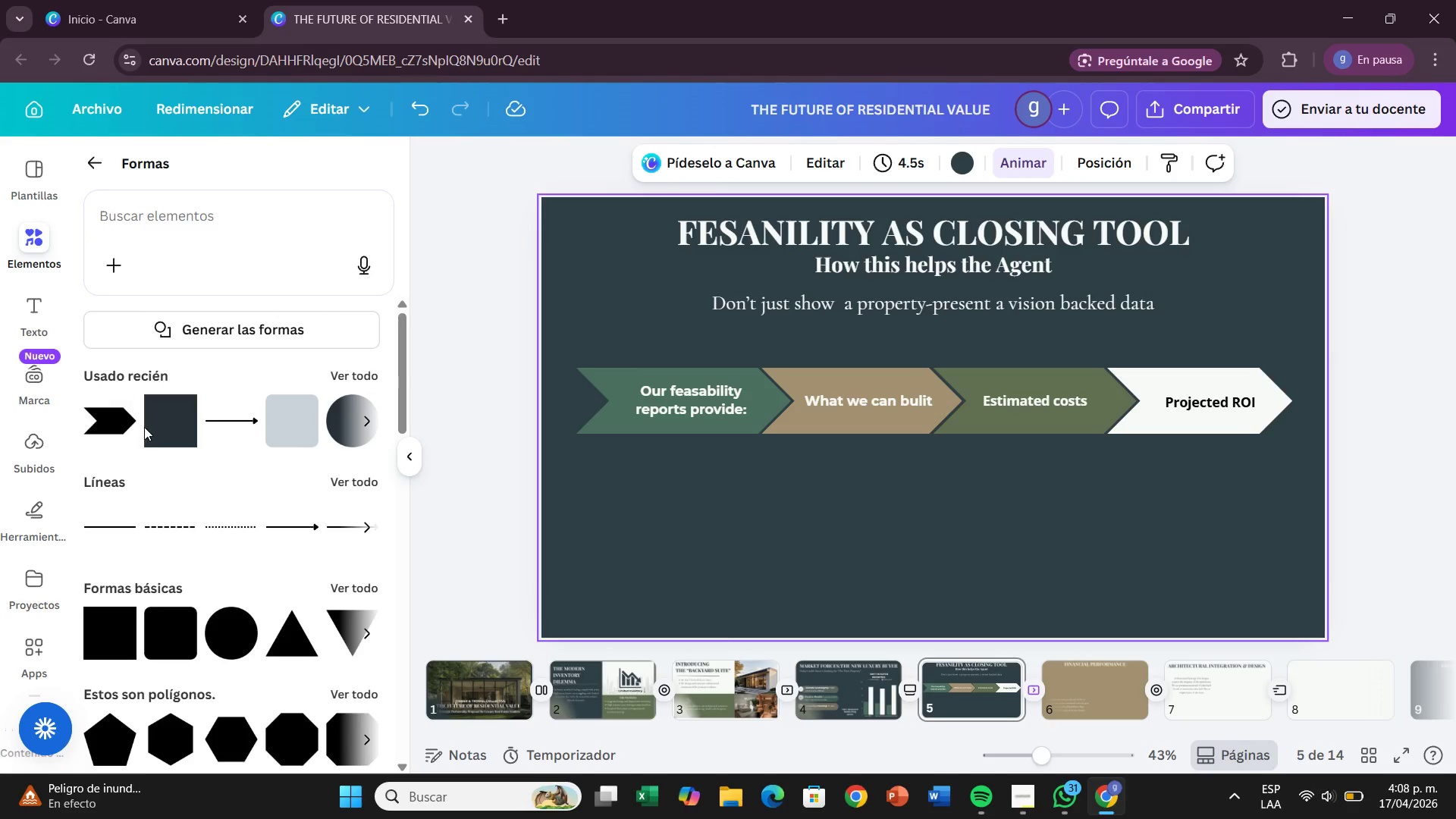 
left_click_drag(start_coordinate=[146, 427], to_coordinate=[544, 536])
 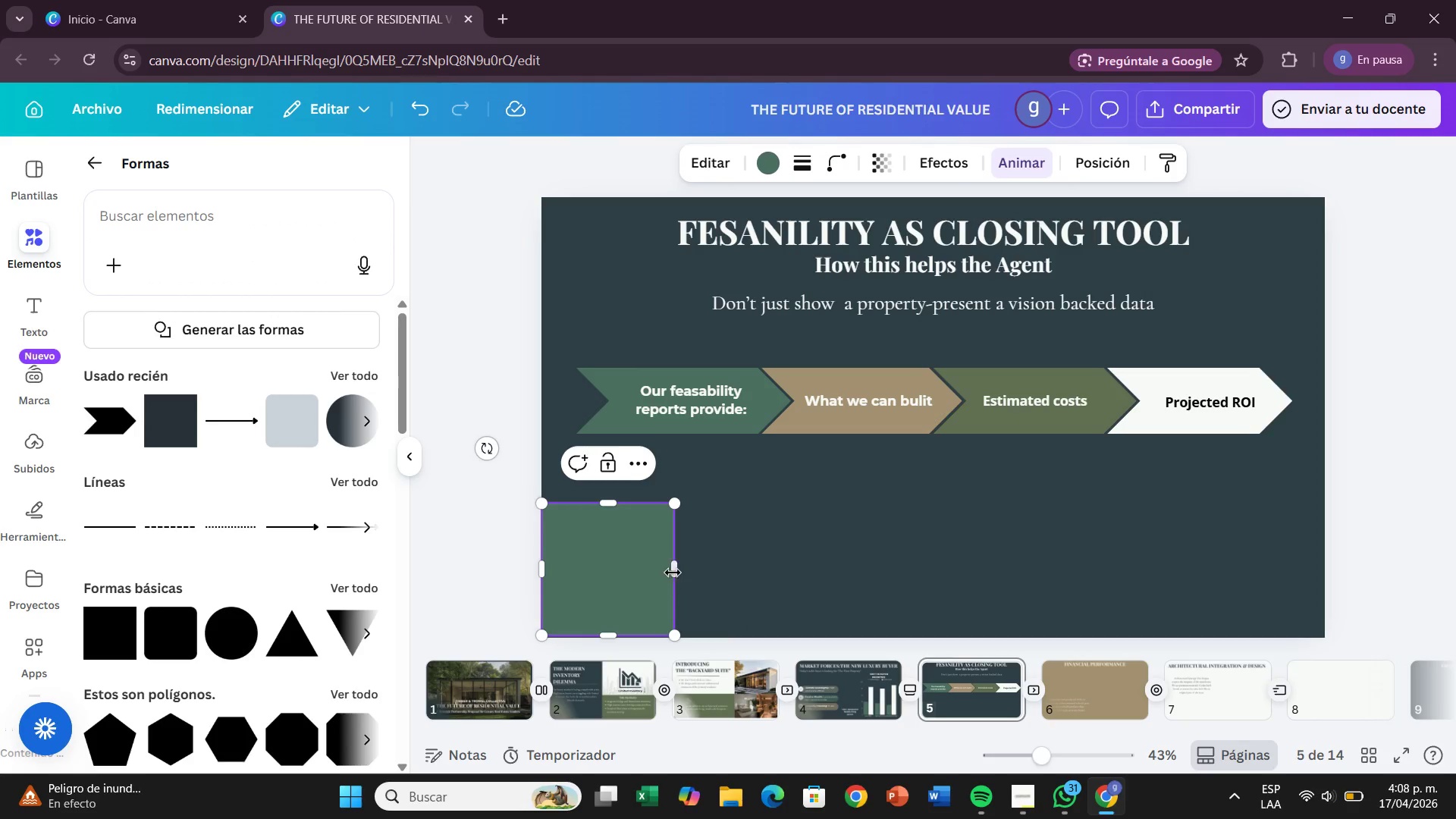 
left_click_drag(start_coordinate=[673, 570], to_coordinate=[1326, 604])
 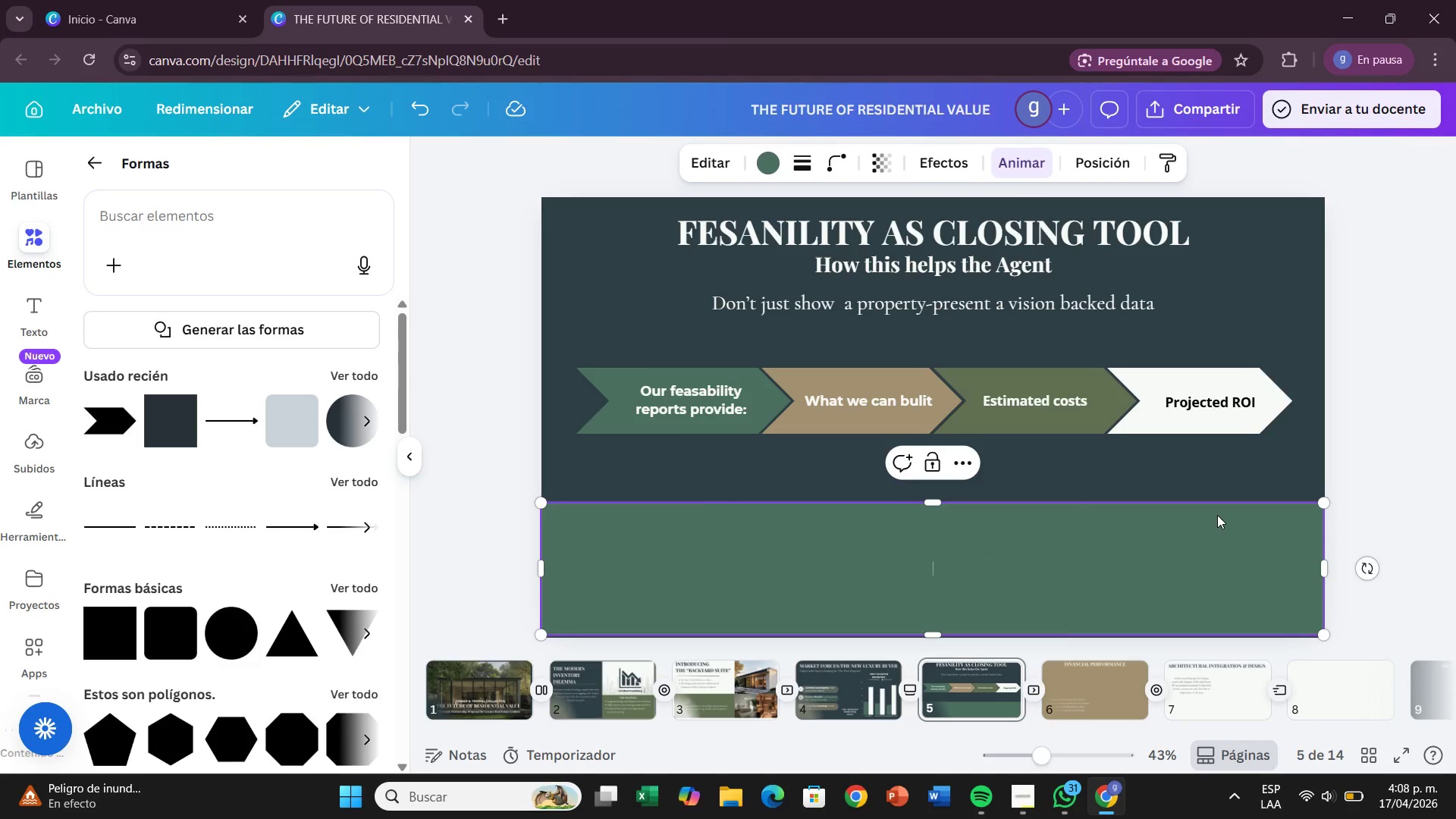 
wait(12.25)
 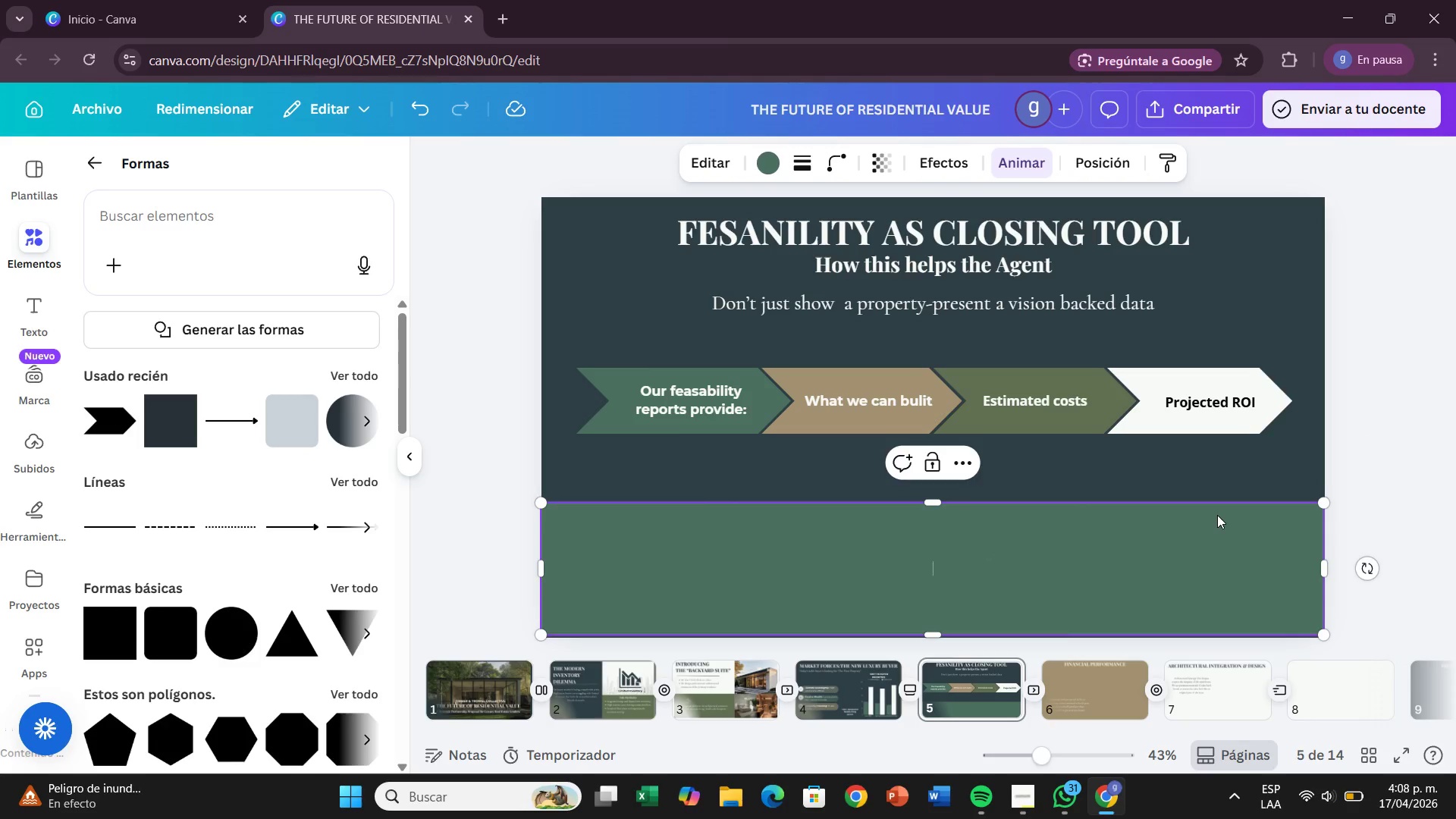 
left_click([773, 146])
 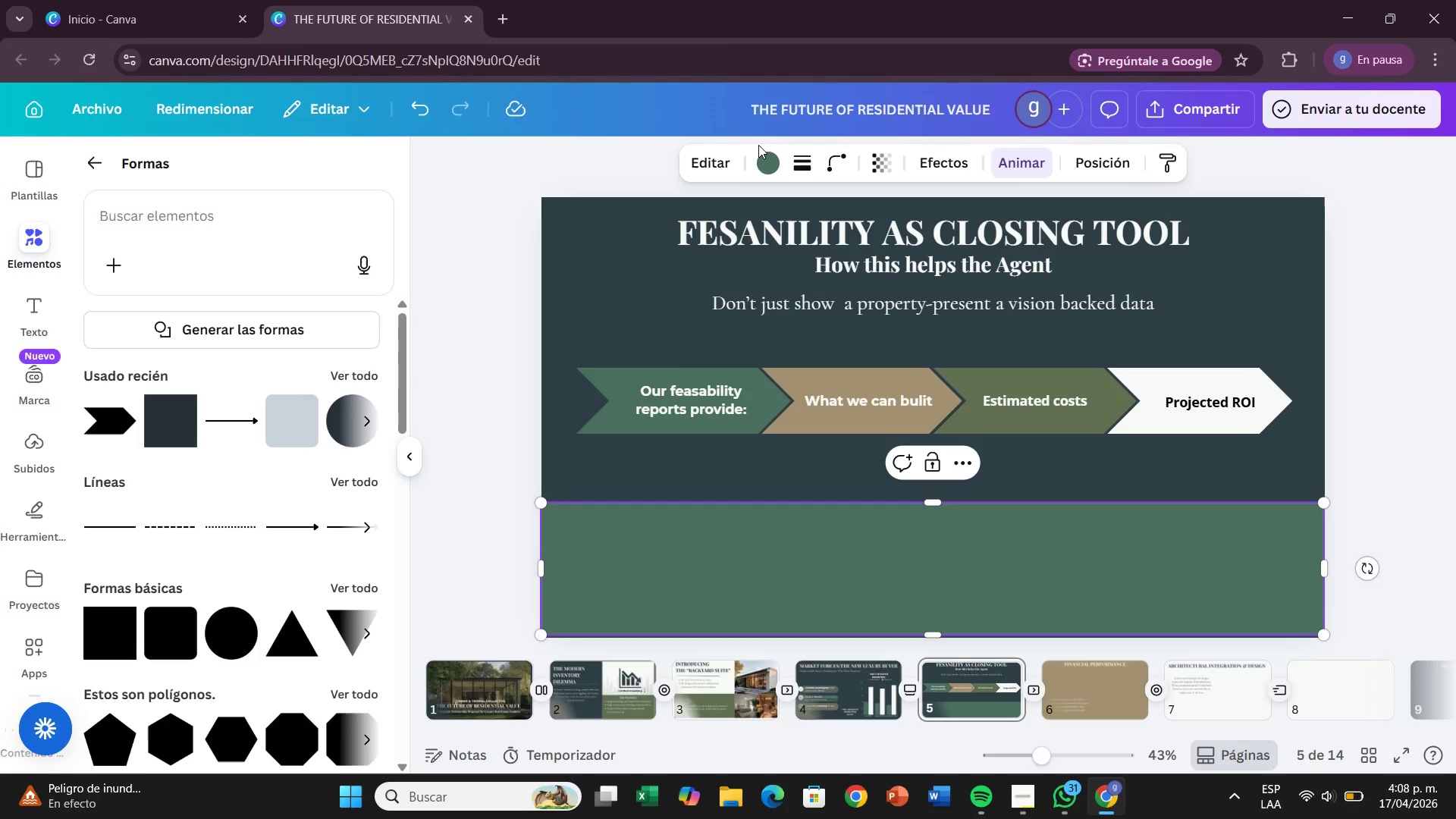 
left_click([764, 162])
 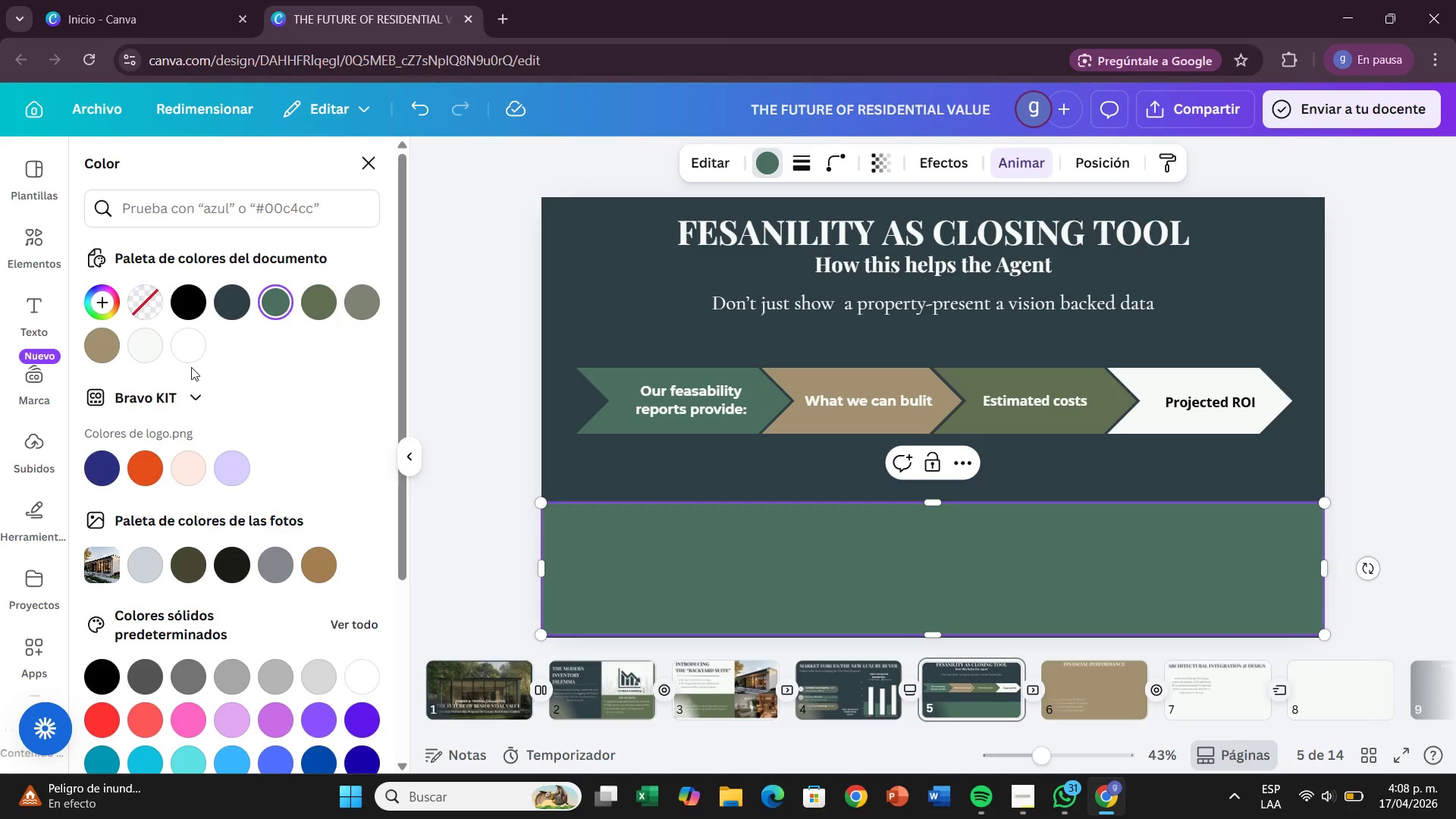 
left_click([187, 350])
 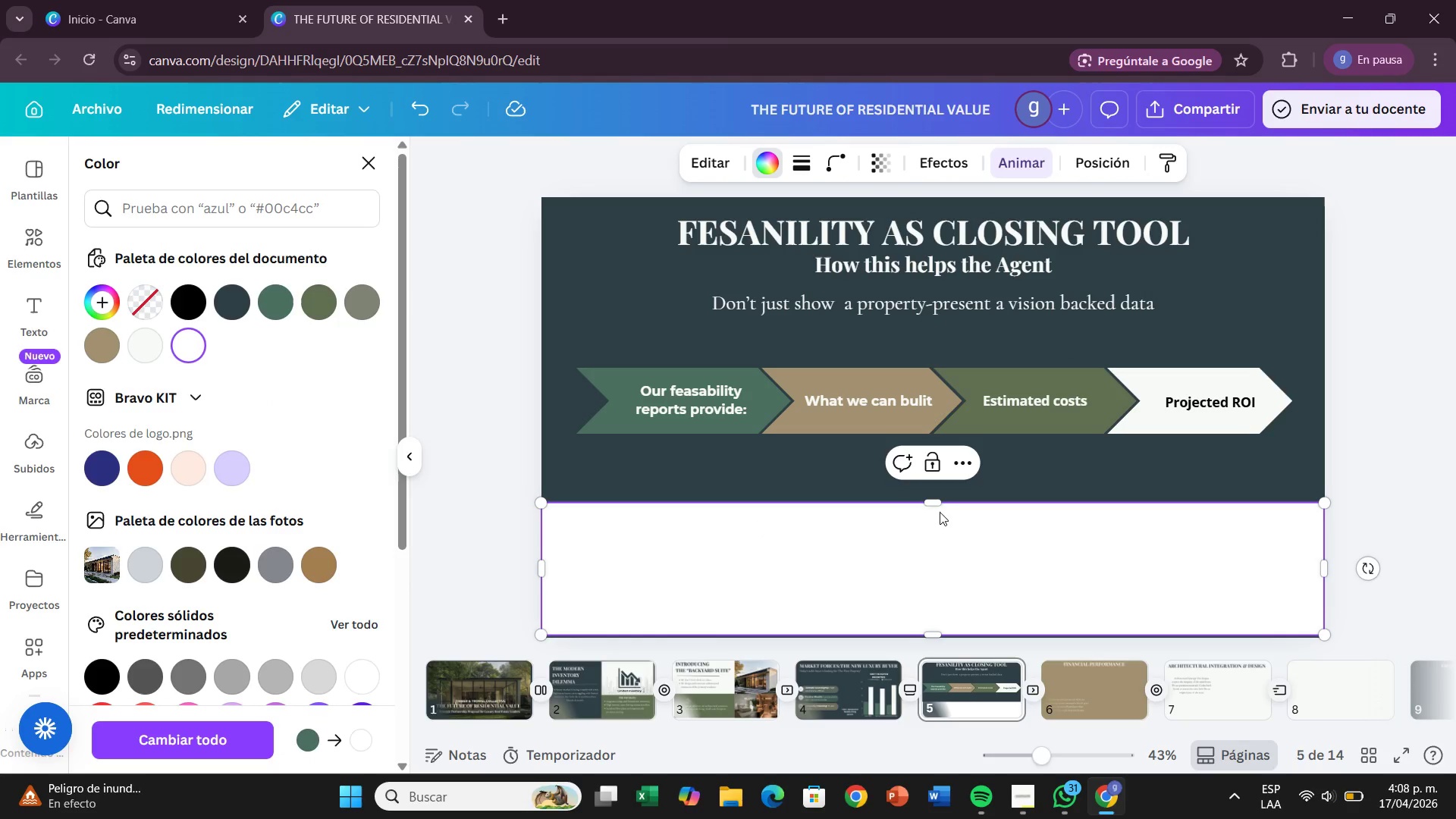 
left_click_drag(start_coordinate=[940, 503], to_coordinate=[946, 485])
 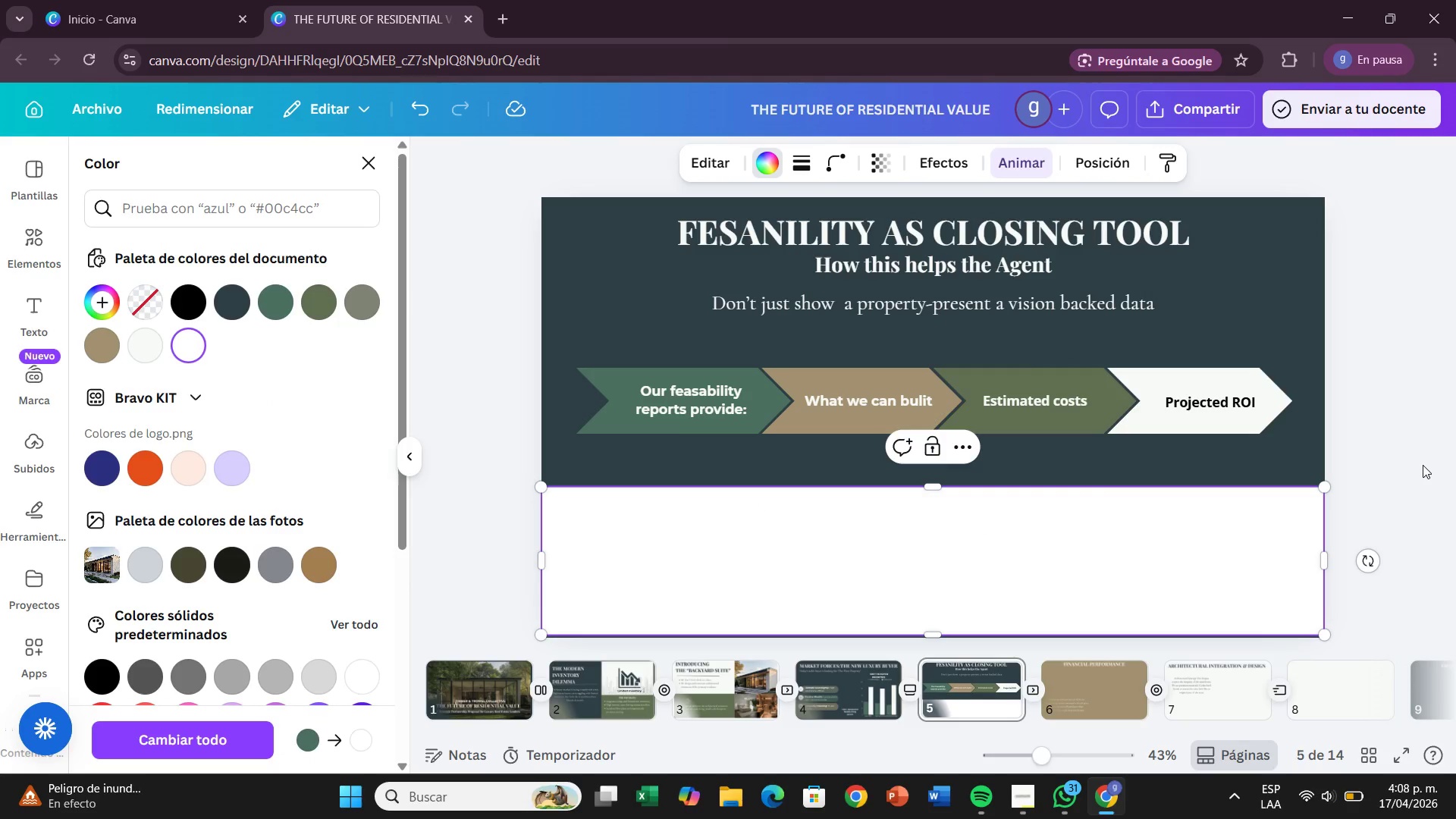 
left_click([1423, 465])
 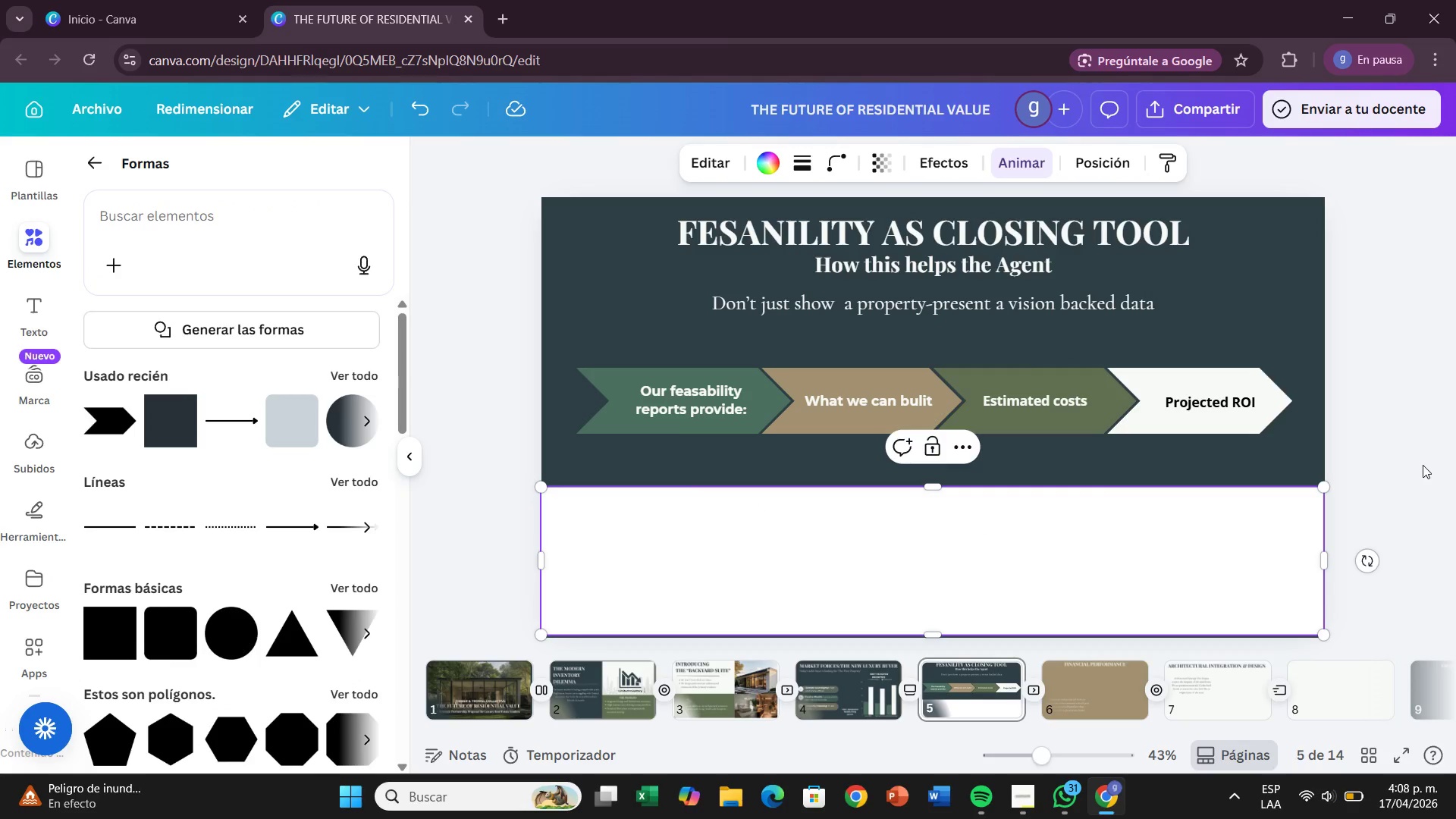 
left_click([1413, 479])
 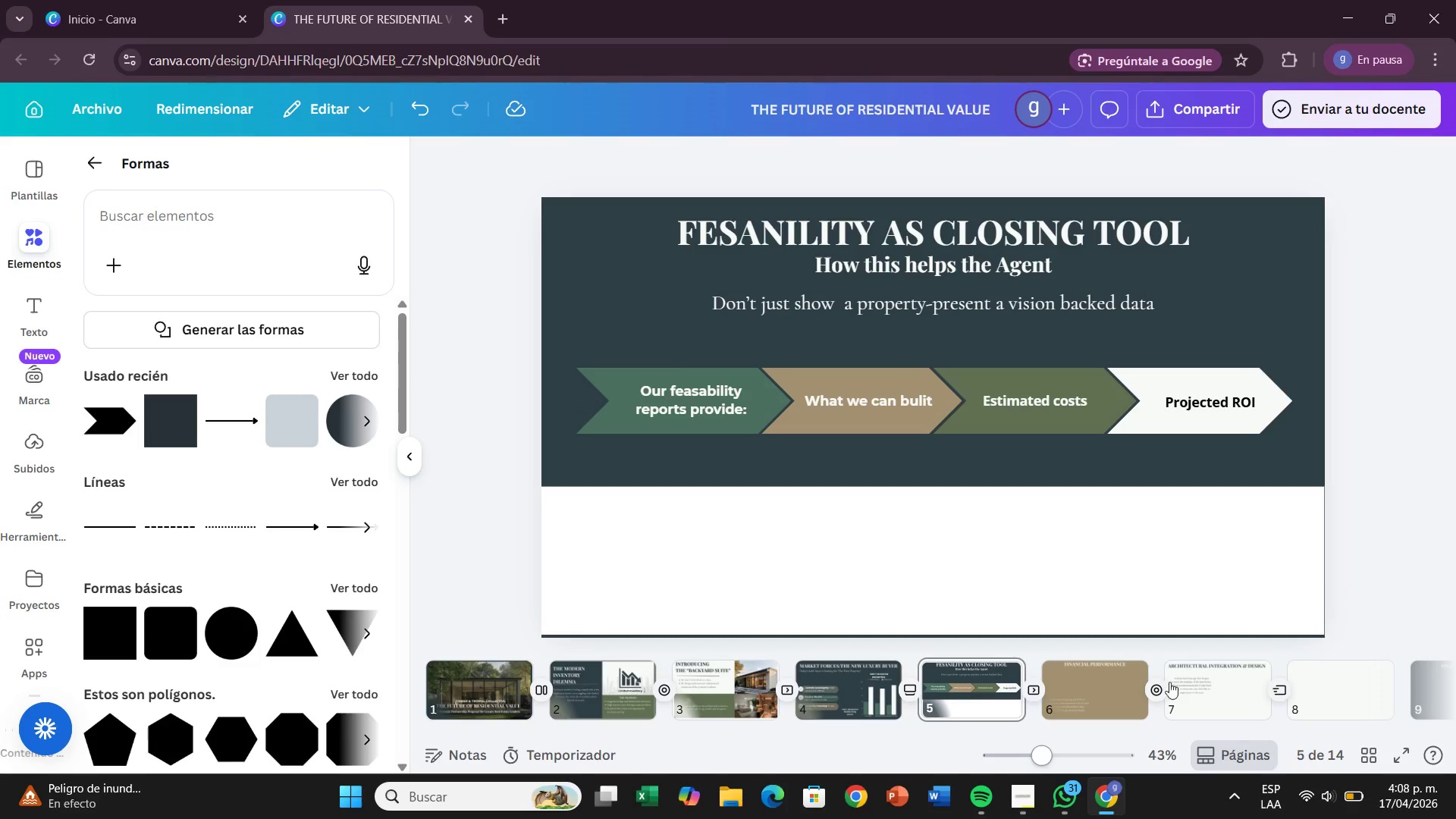 
left_click([1208, 604])
 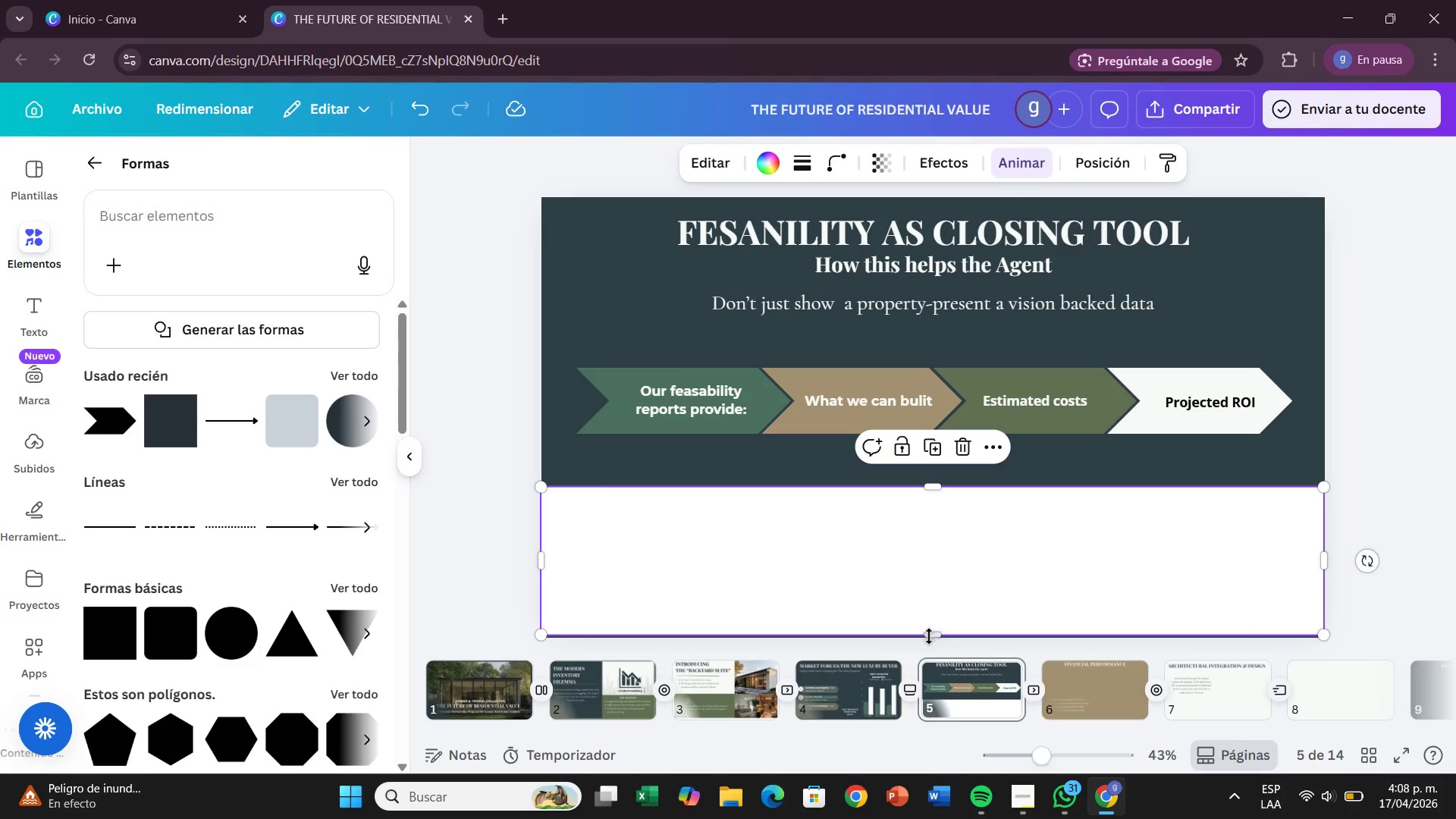 
left_click_drag(start_coordinate=[929, 638], to_coordinate=[935, 648])
 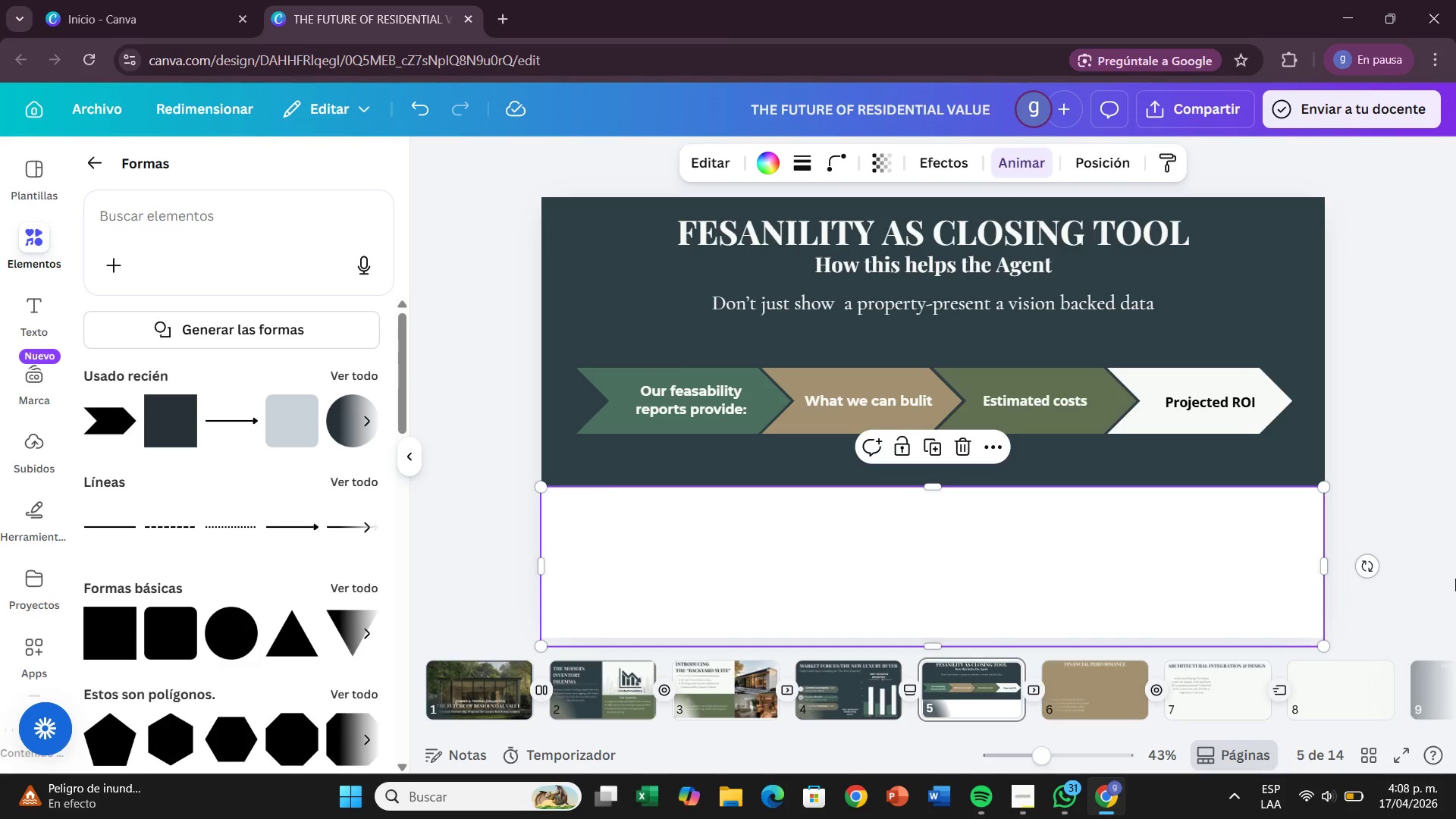 
left_click([1455, 579])
 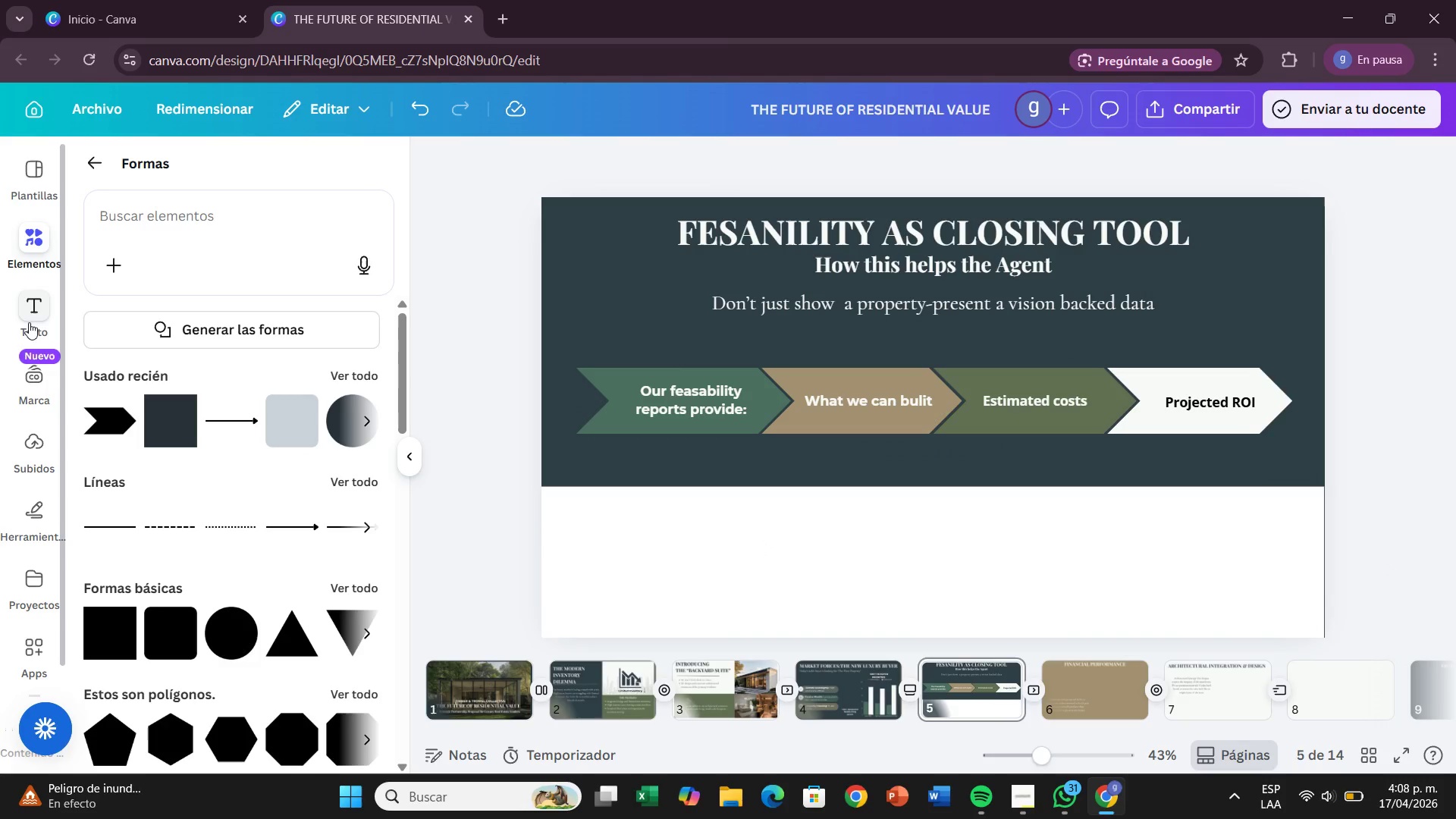 
wait(5.72)
 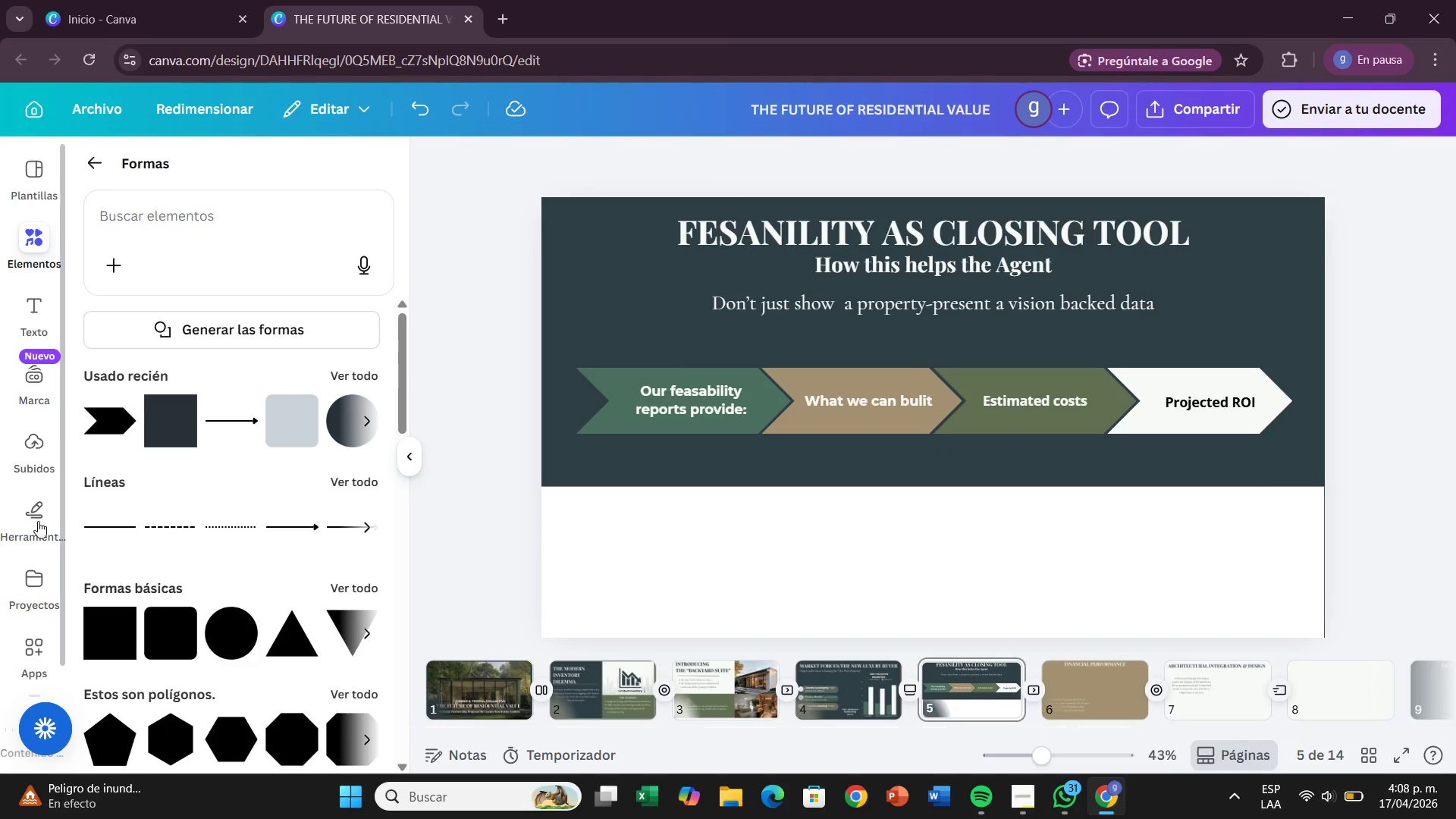 
left_click([29, 322])
 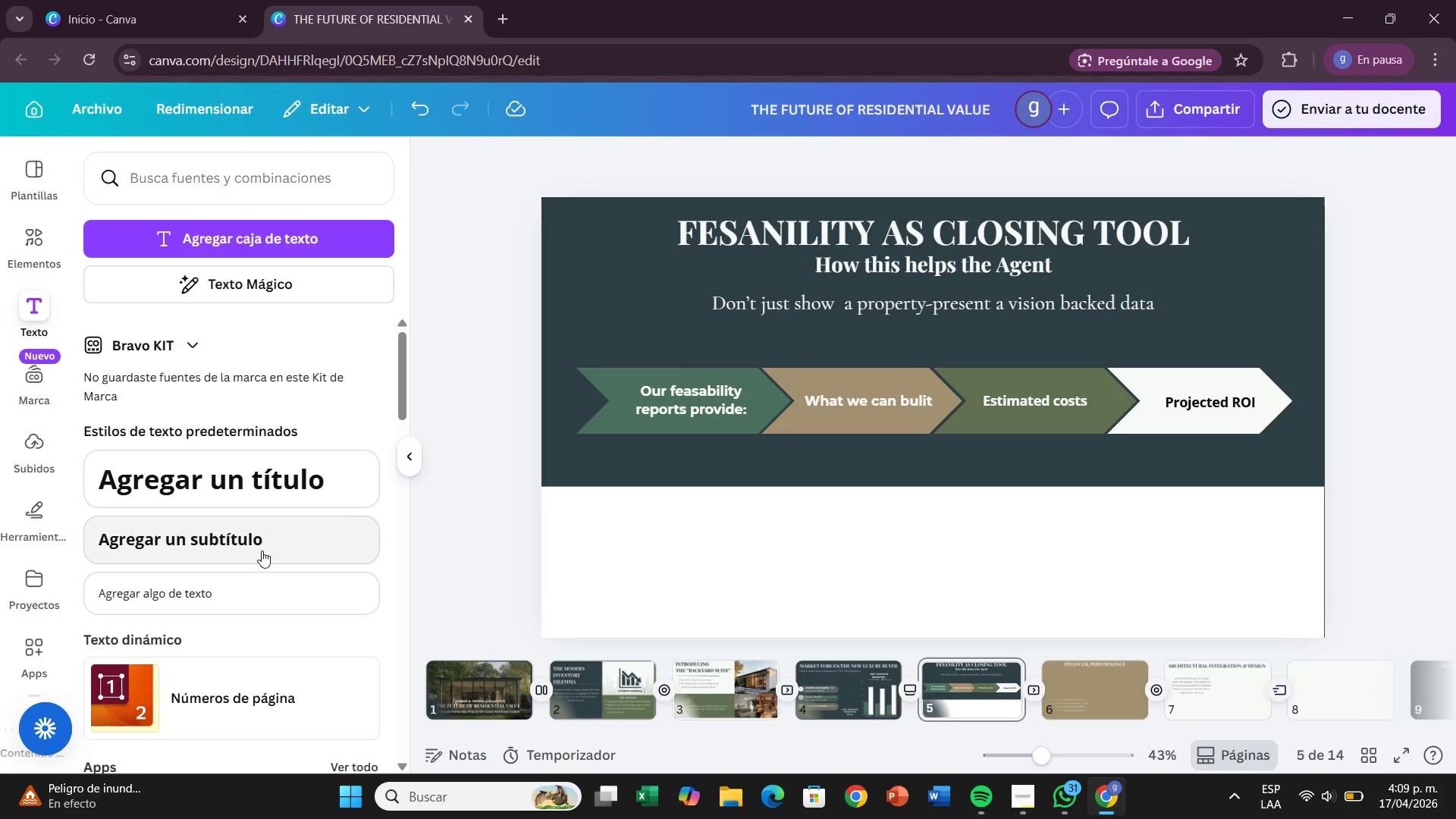 
wait(8.75)
 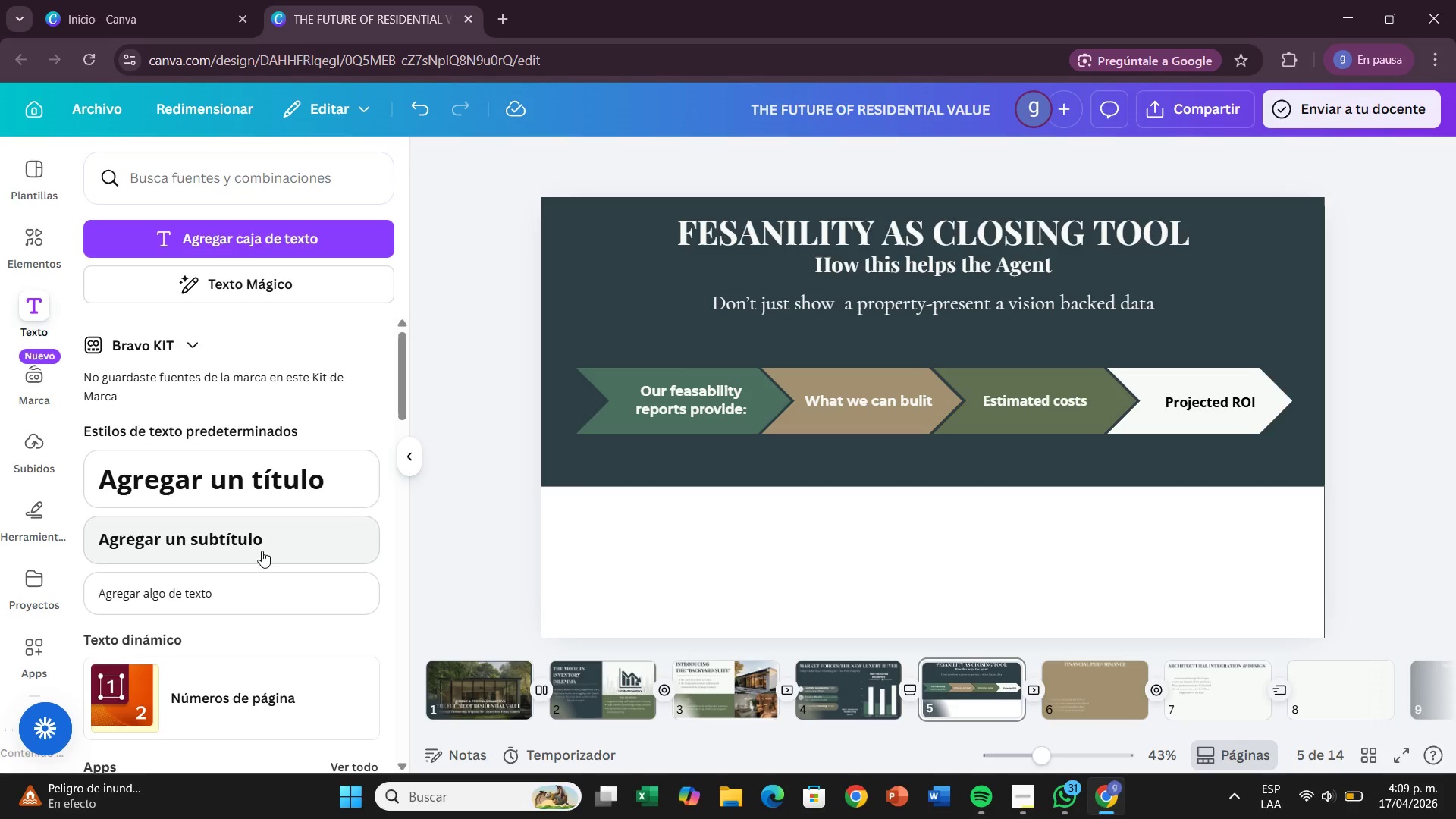 
left_click_drag(start_coordinate=[262, 551], to_coordinate=[936, 550])
 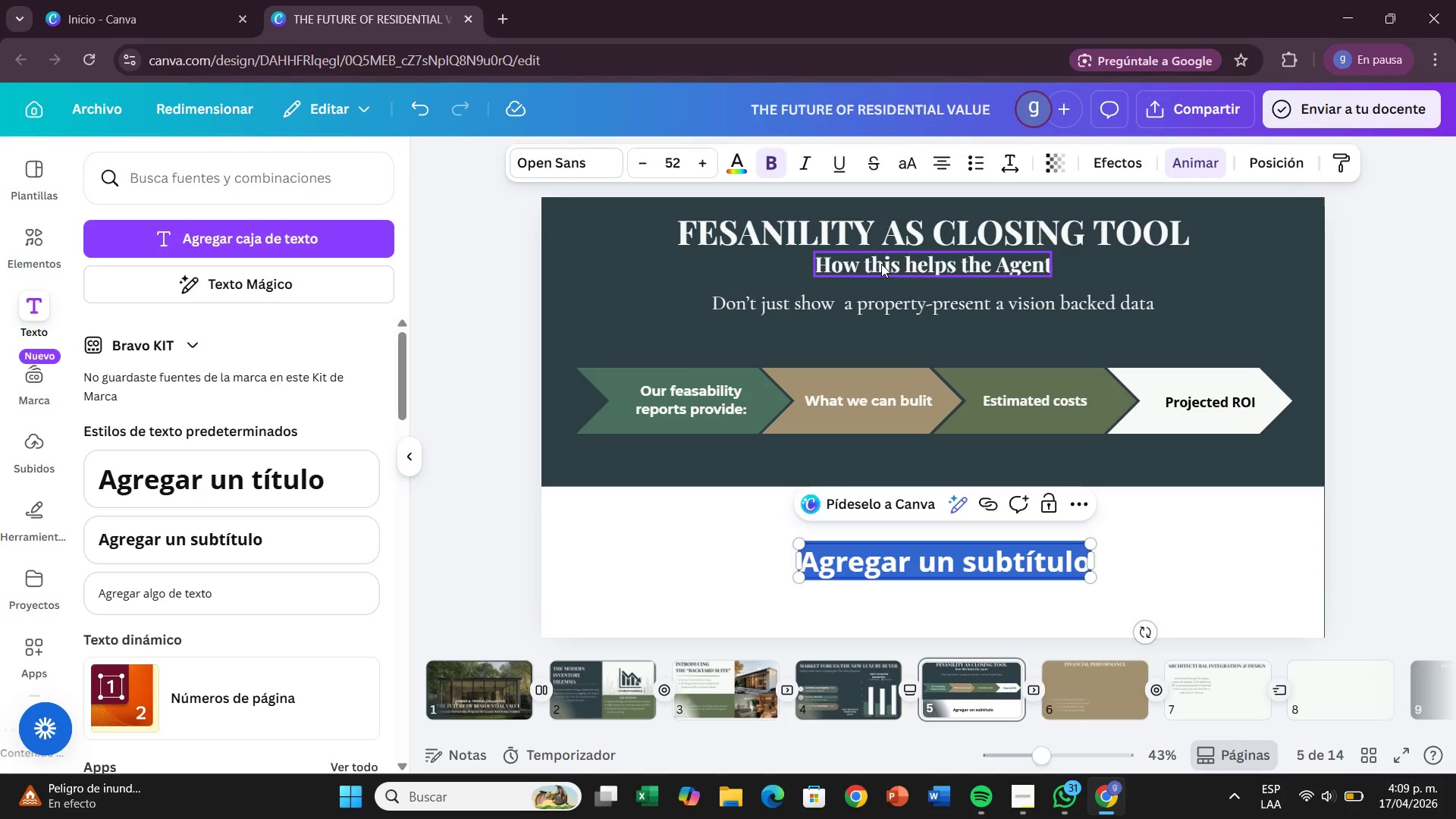 
left_click([887, 246])
 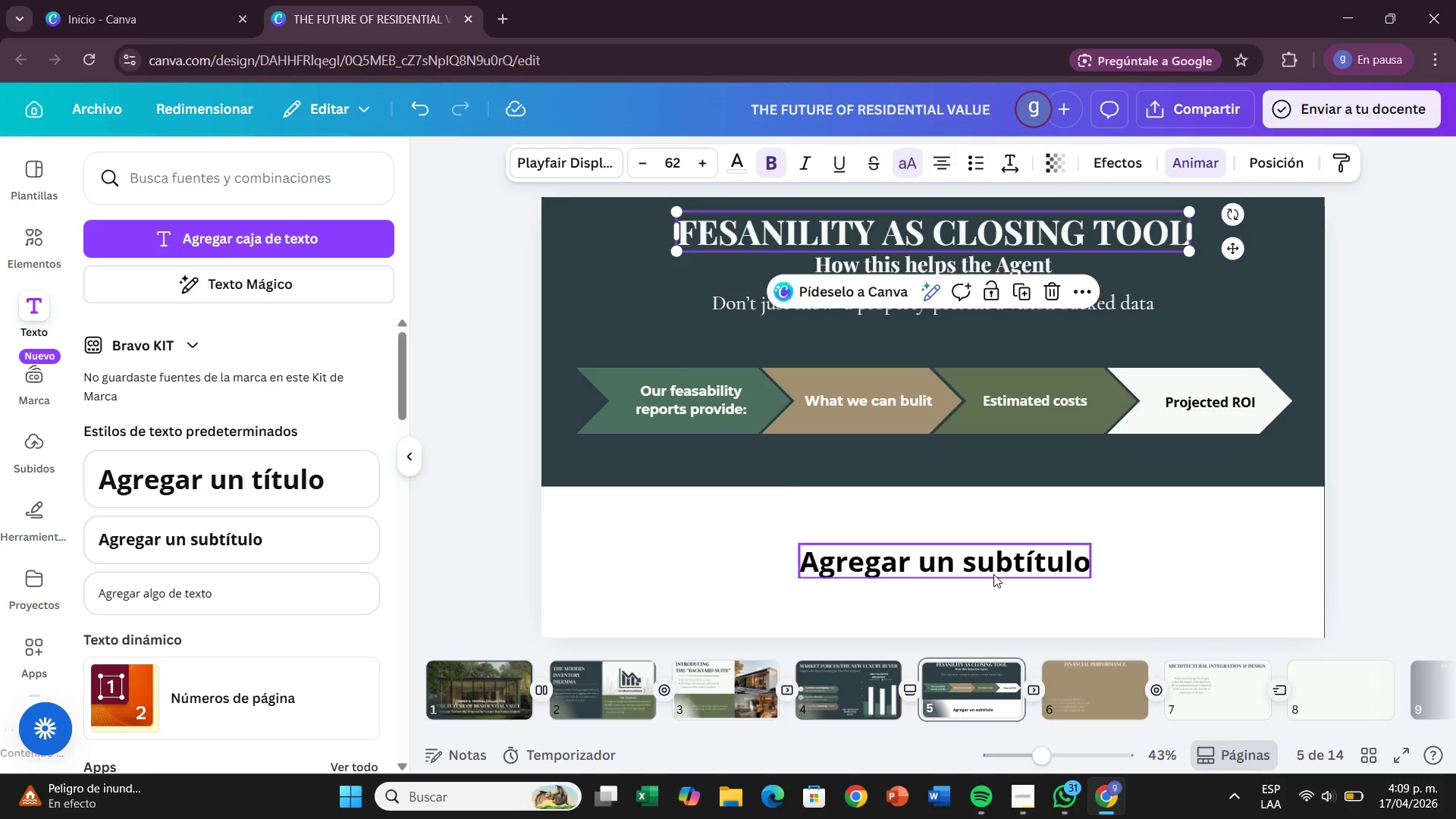 
double_click([993, 574])
 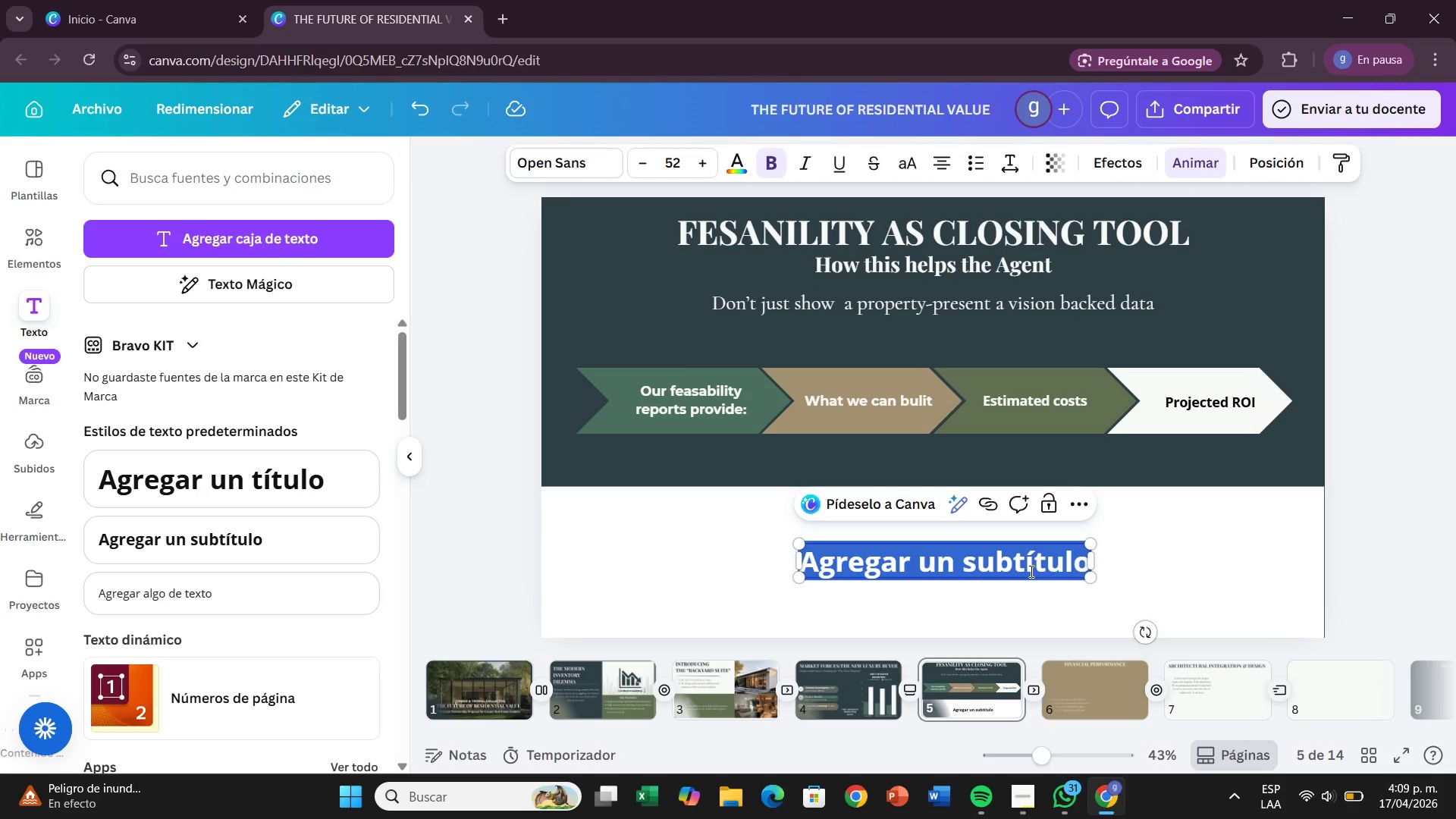 
key(Backspace)
type(Empowering agents to close with confidence)
 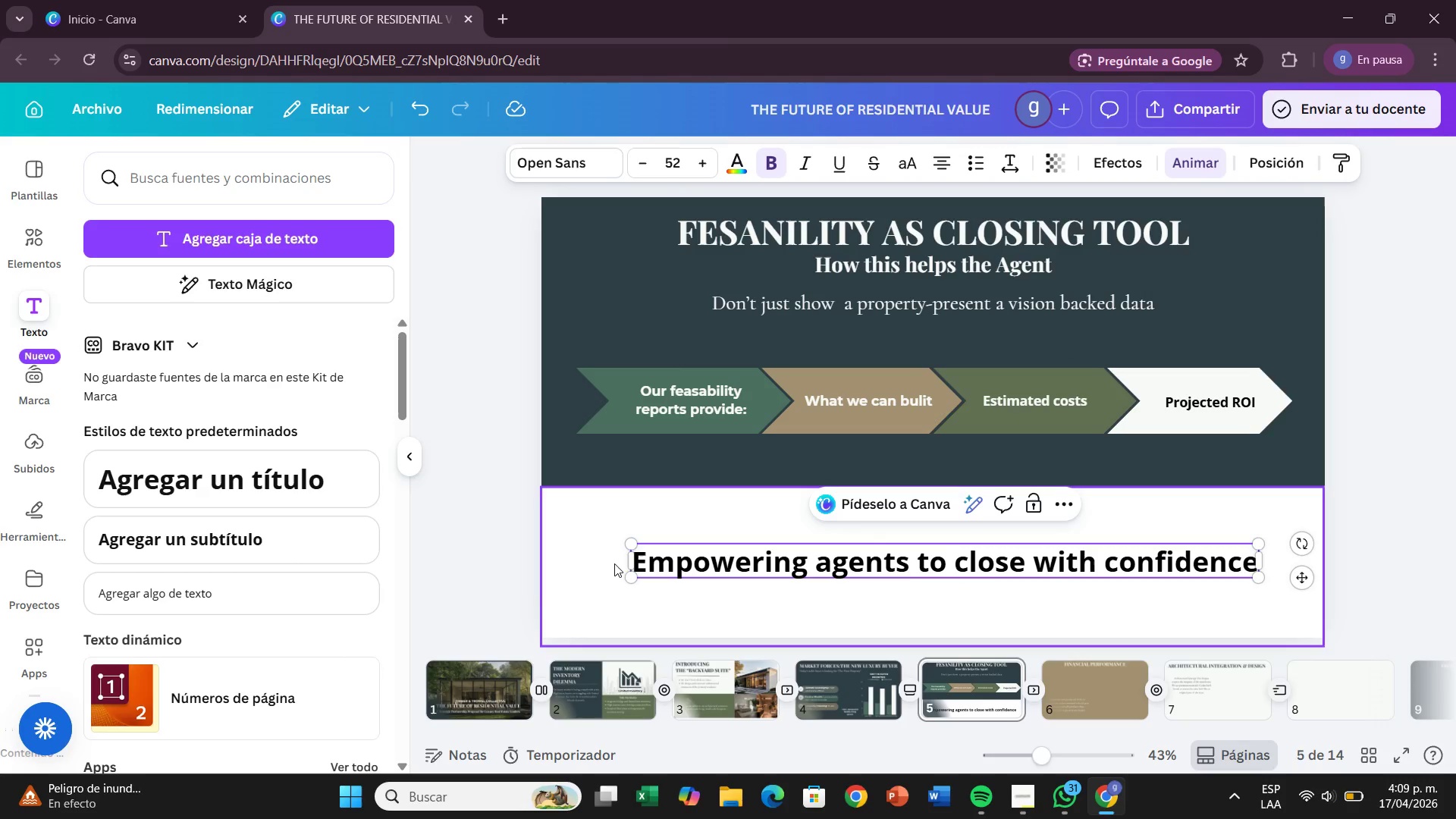 
left_click_drag(start_coordinate=[638, 570], to_coordinate=[1289, 577])
 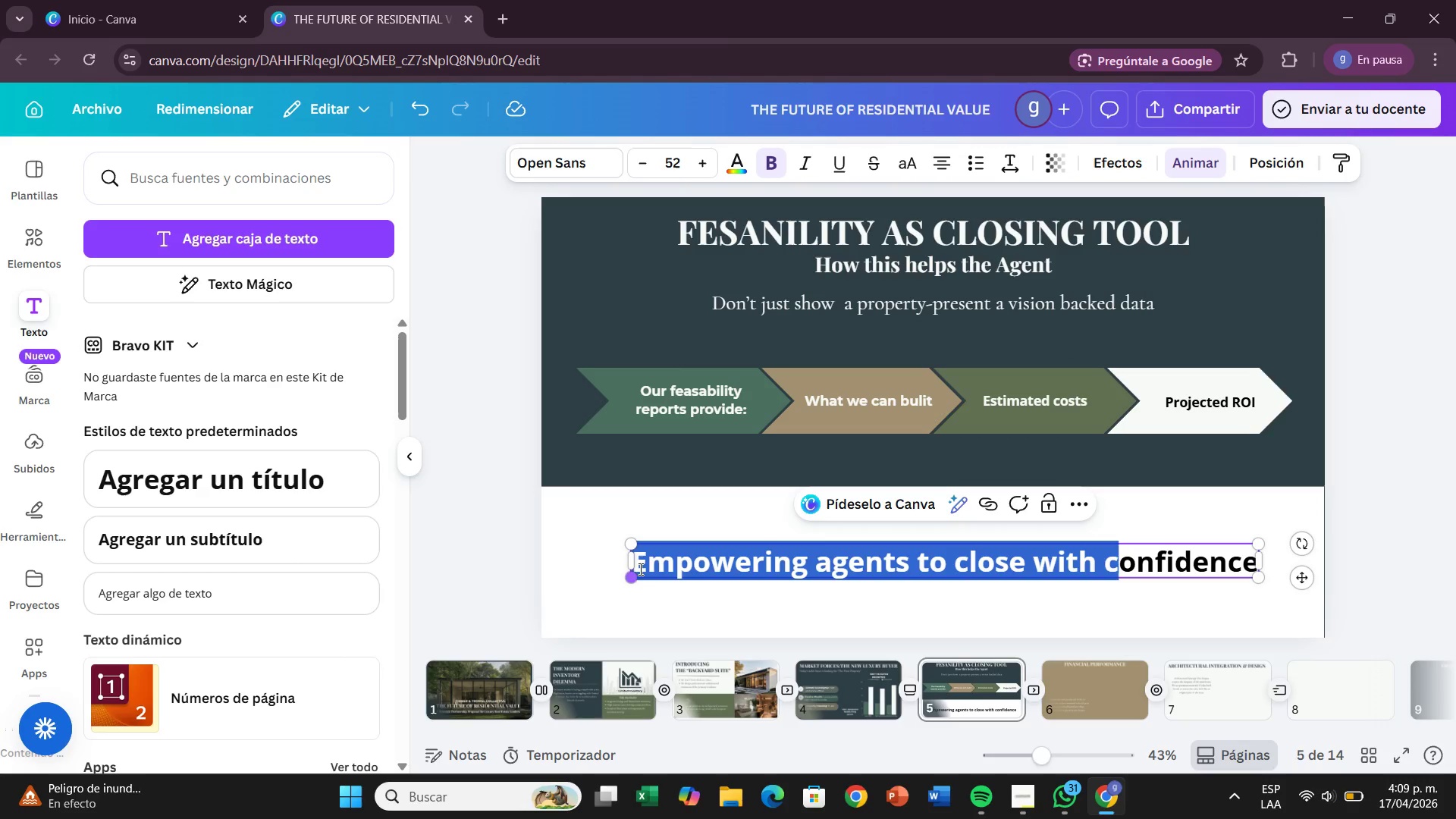 
left_click([639, 567])
 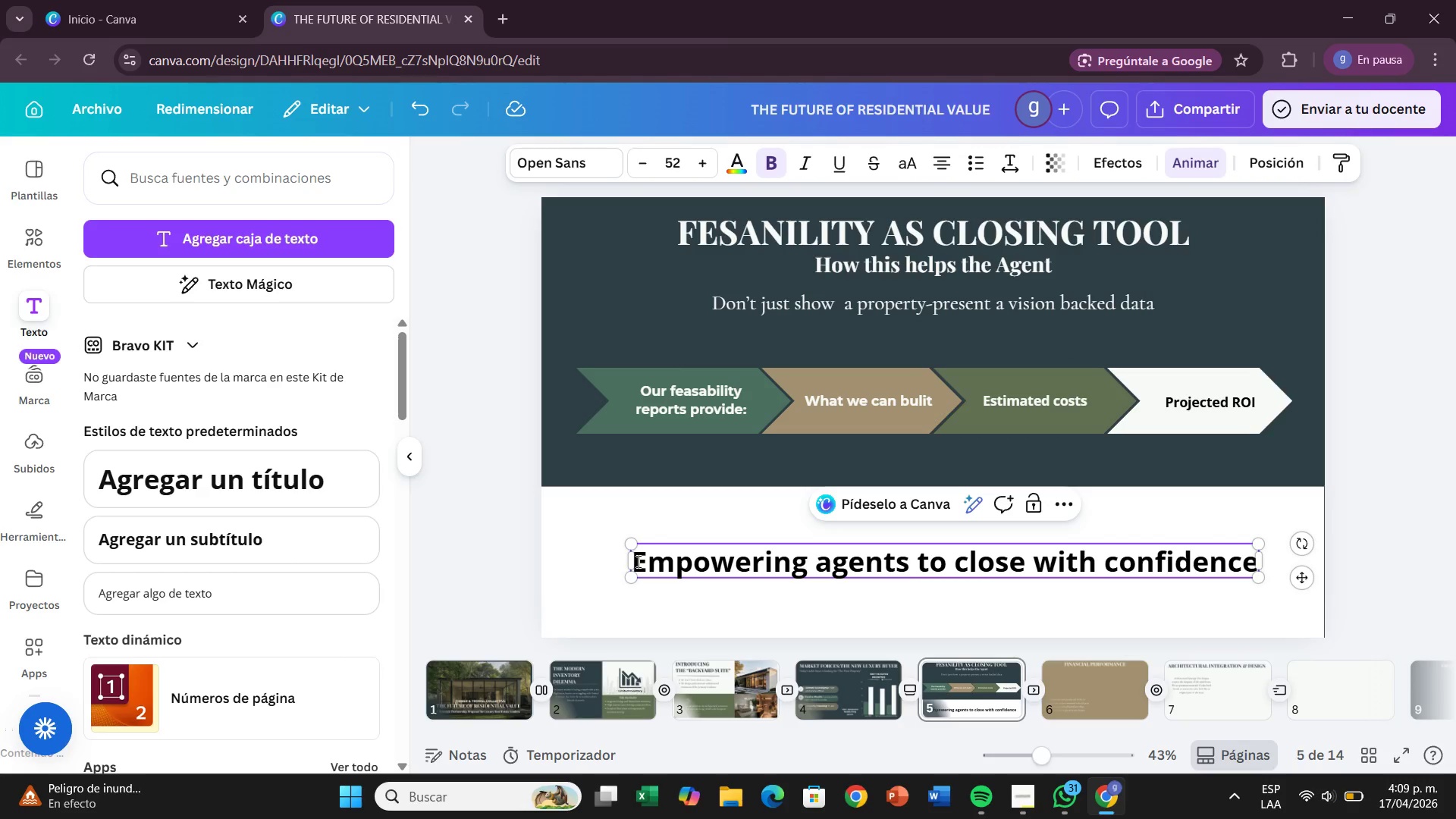 
left_click_drag(start_coordinate=[637, 561], to_coordinate=[1257, 565])
 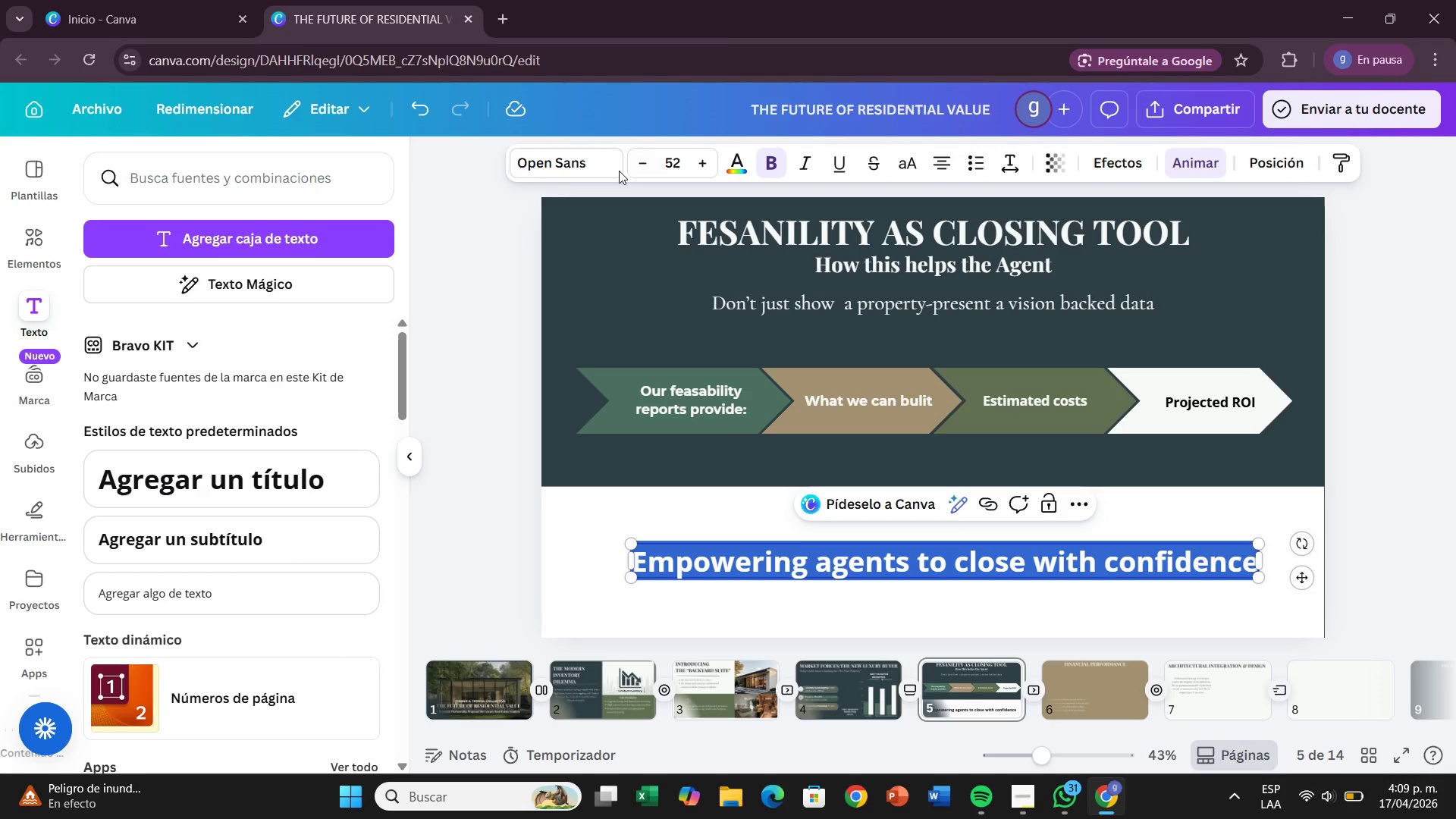 
left_click([612, 165])
 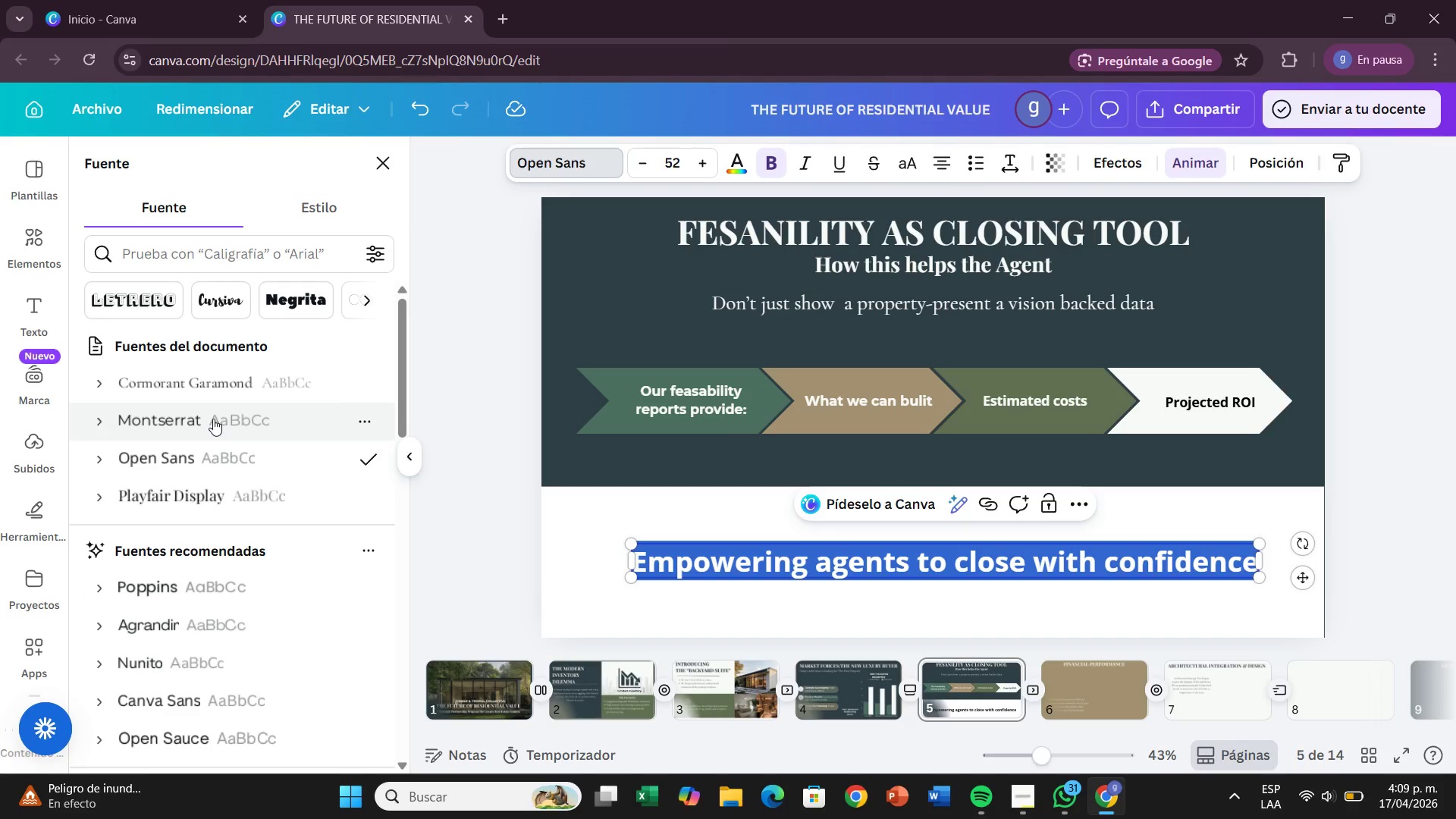 
left_click([214, 417])
 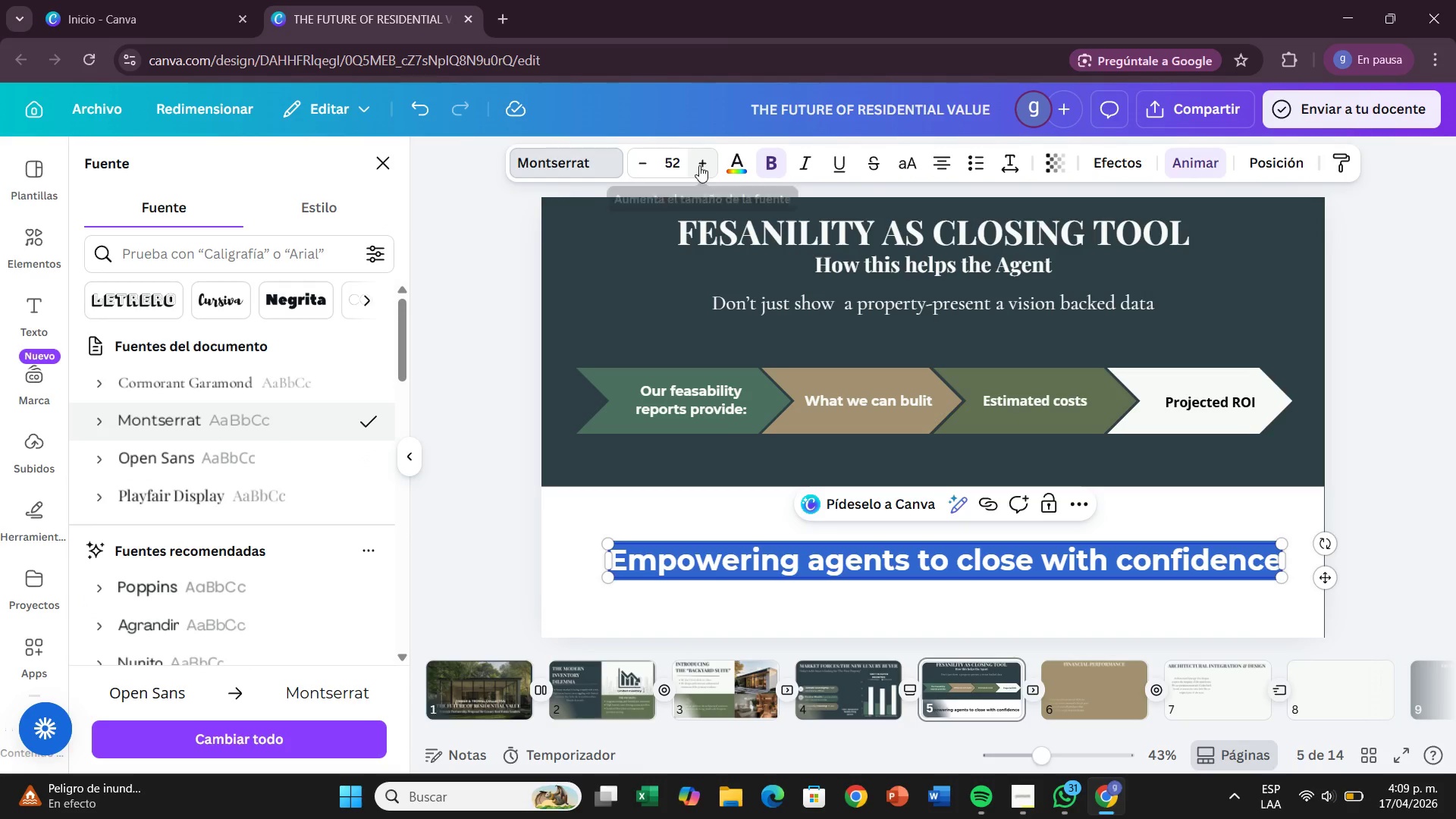 
left_click([740, 162])
 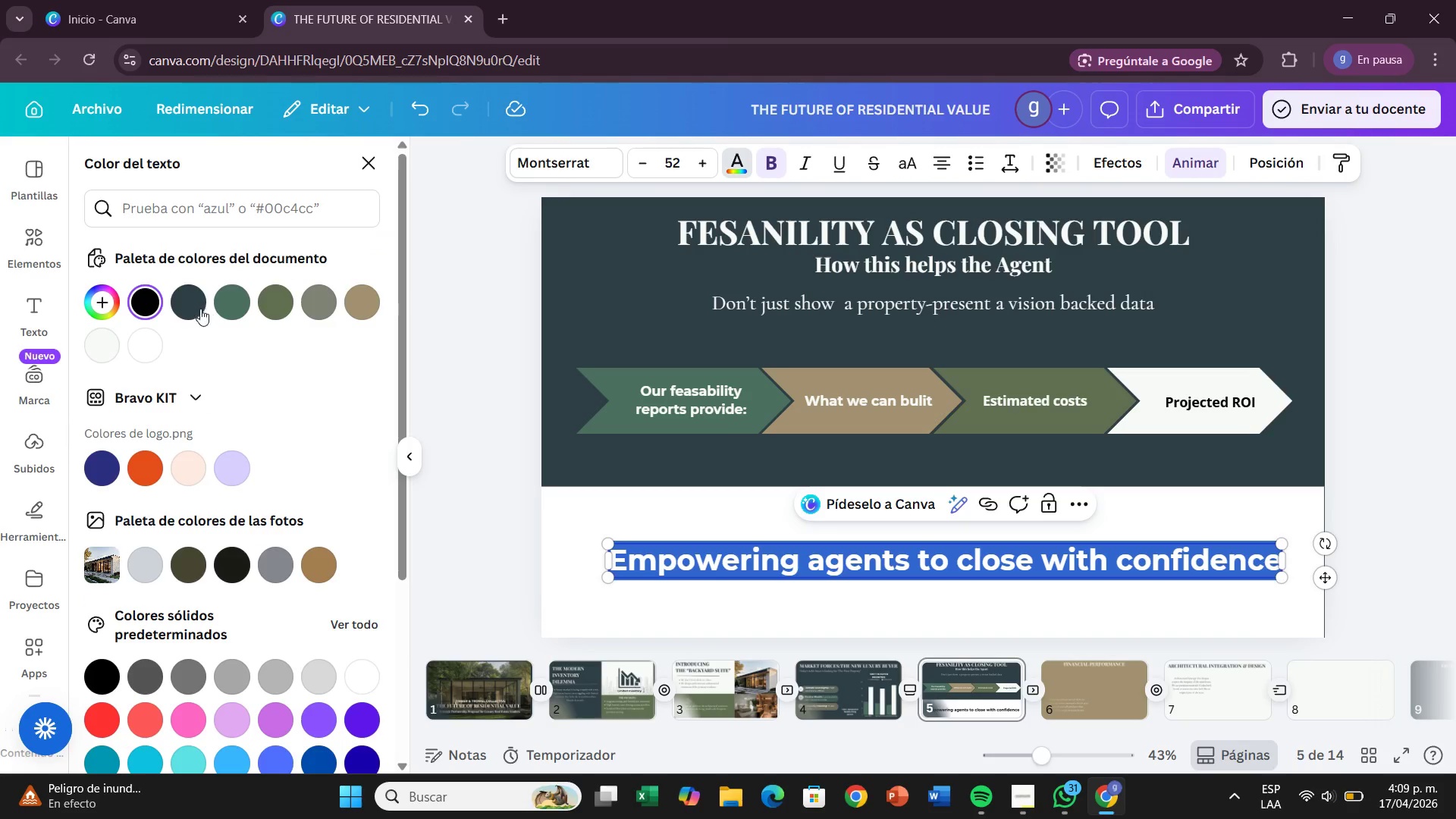 
left_click([192, 309])
 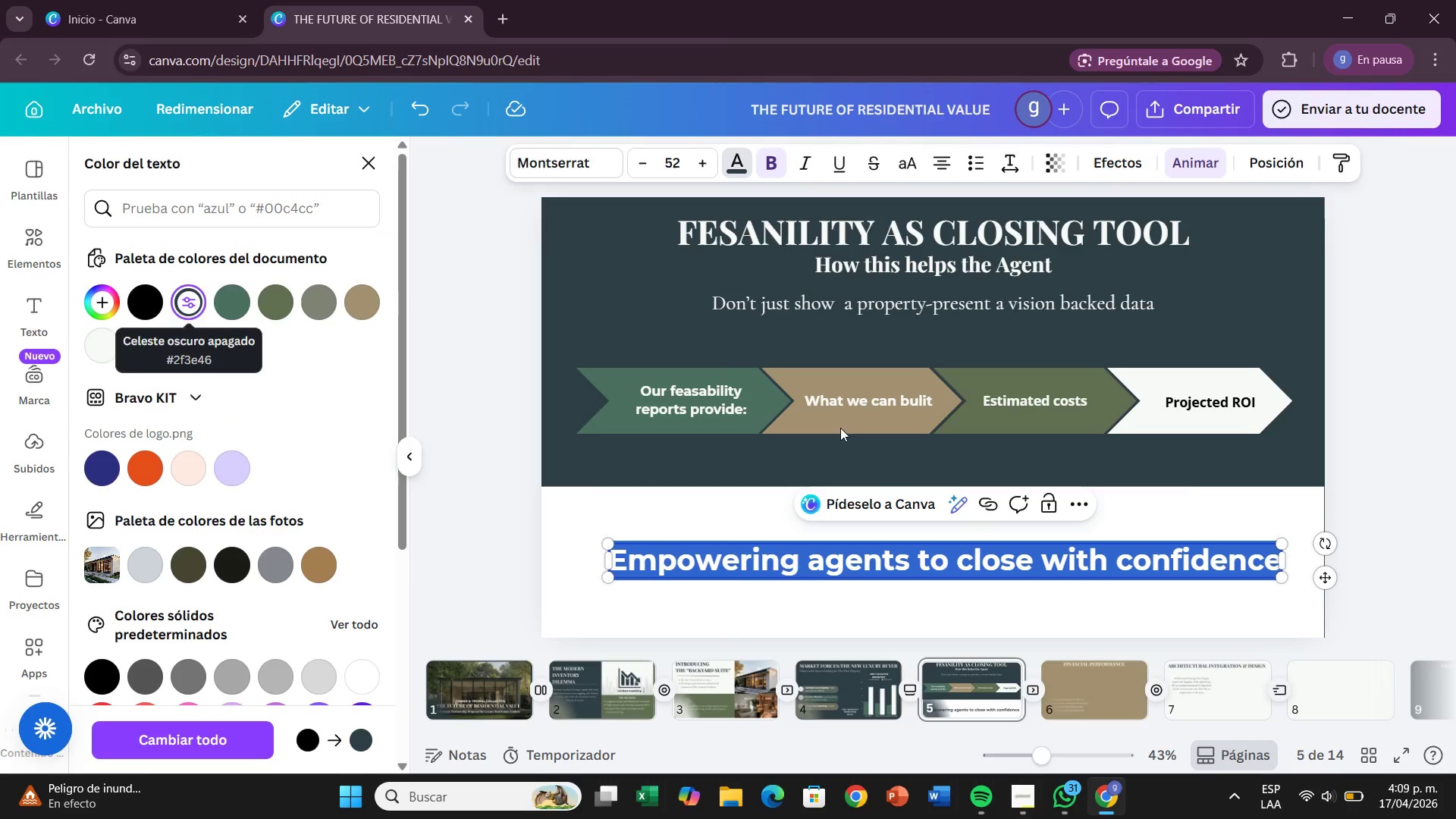 
left_click([1399, 506])
 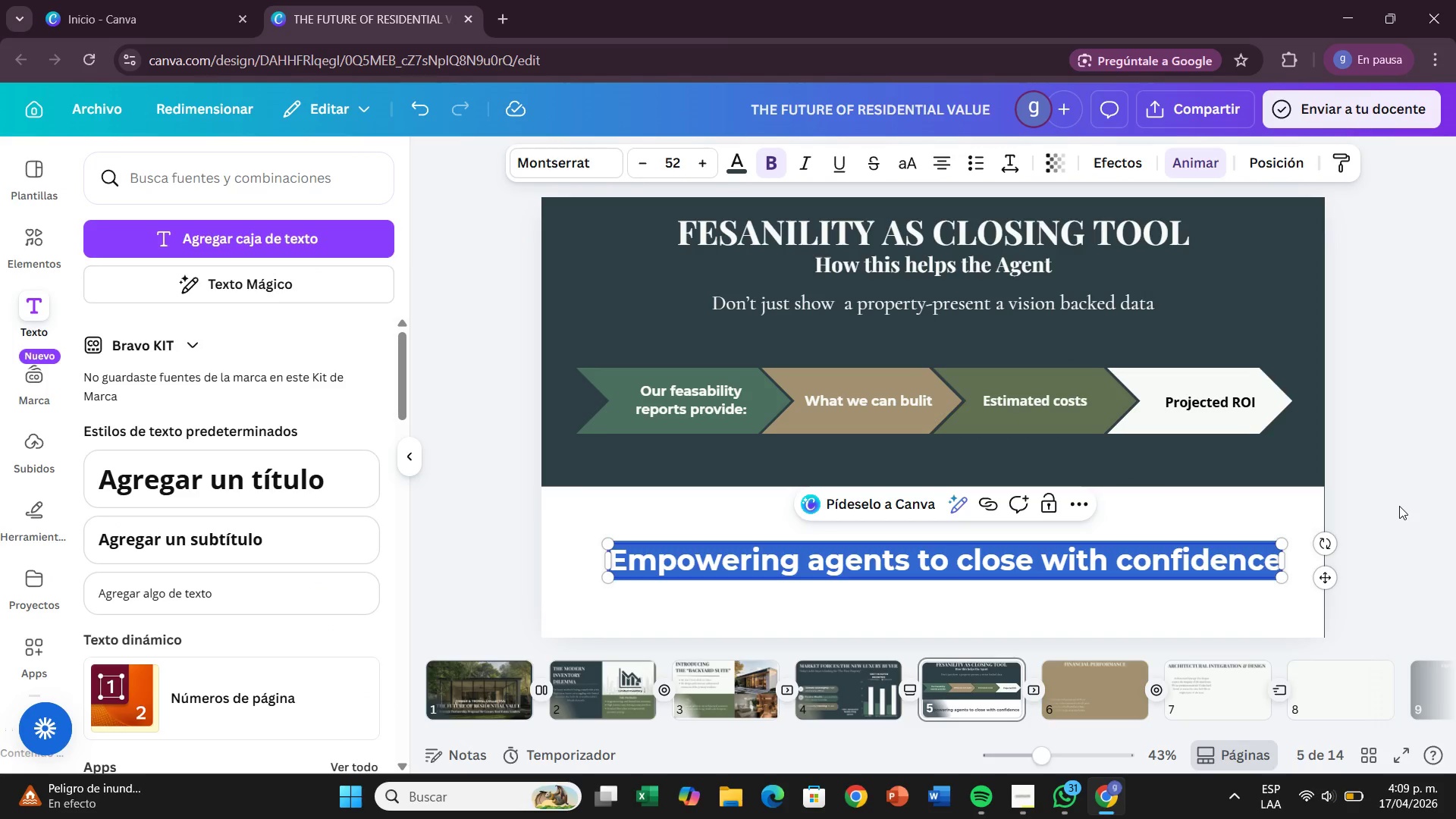 
left_click([1399, 506])
 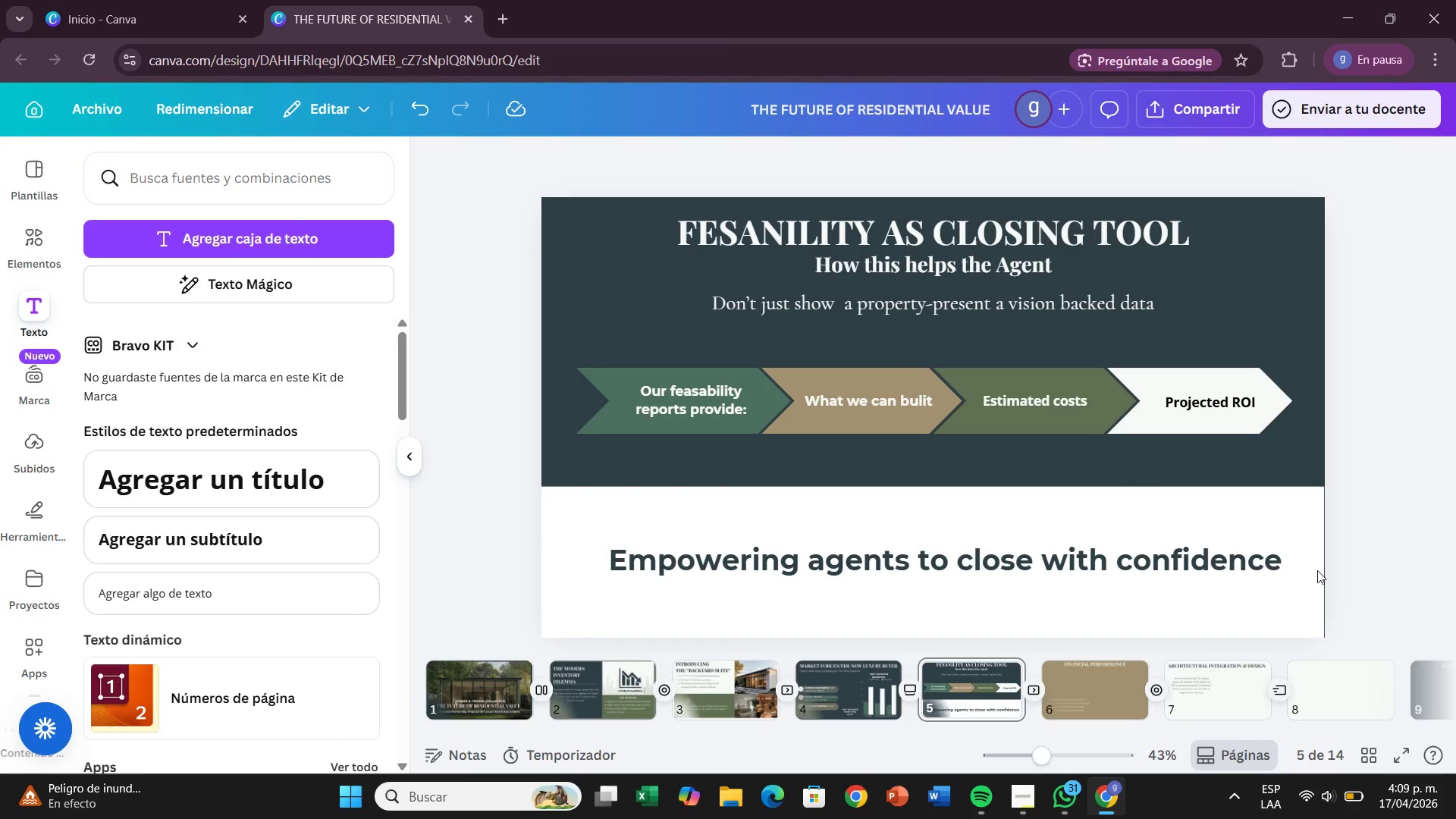 
wait(6.33)
 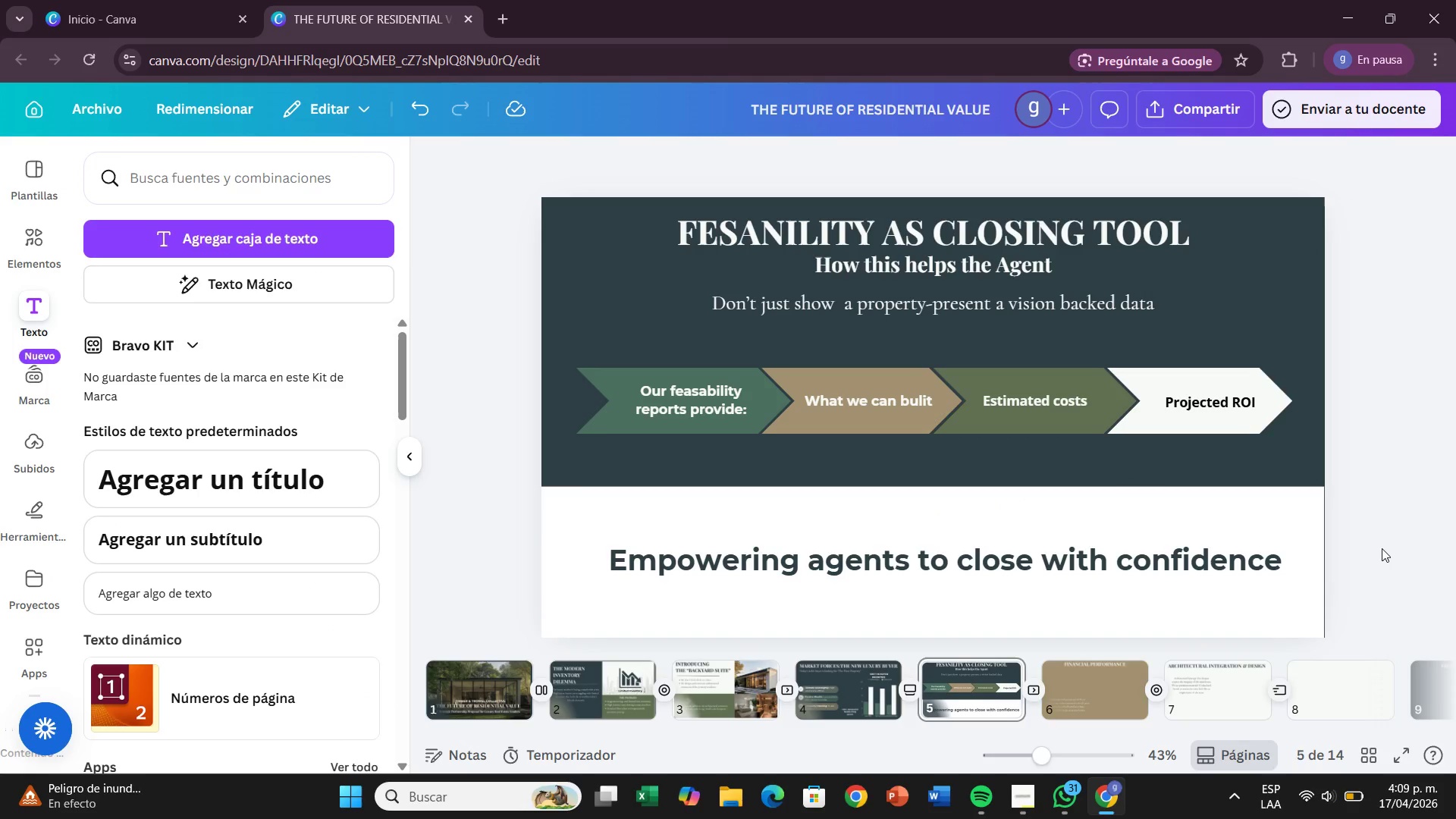 
left_click([1105, 679])
 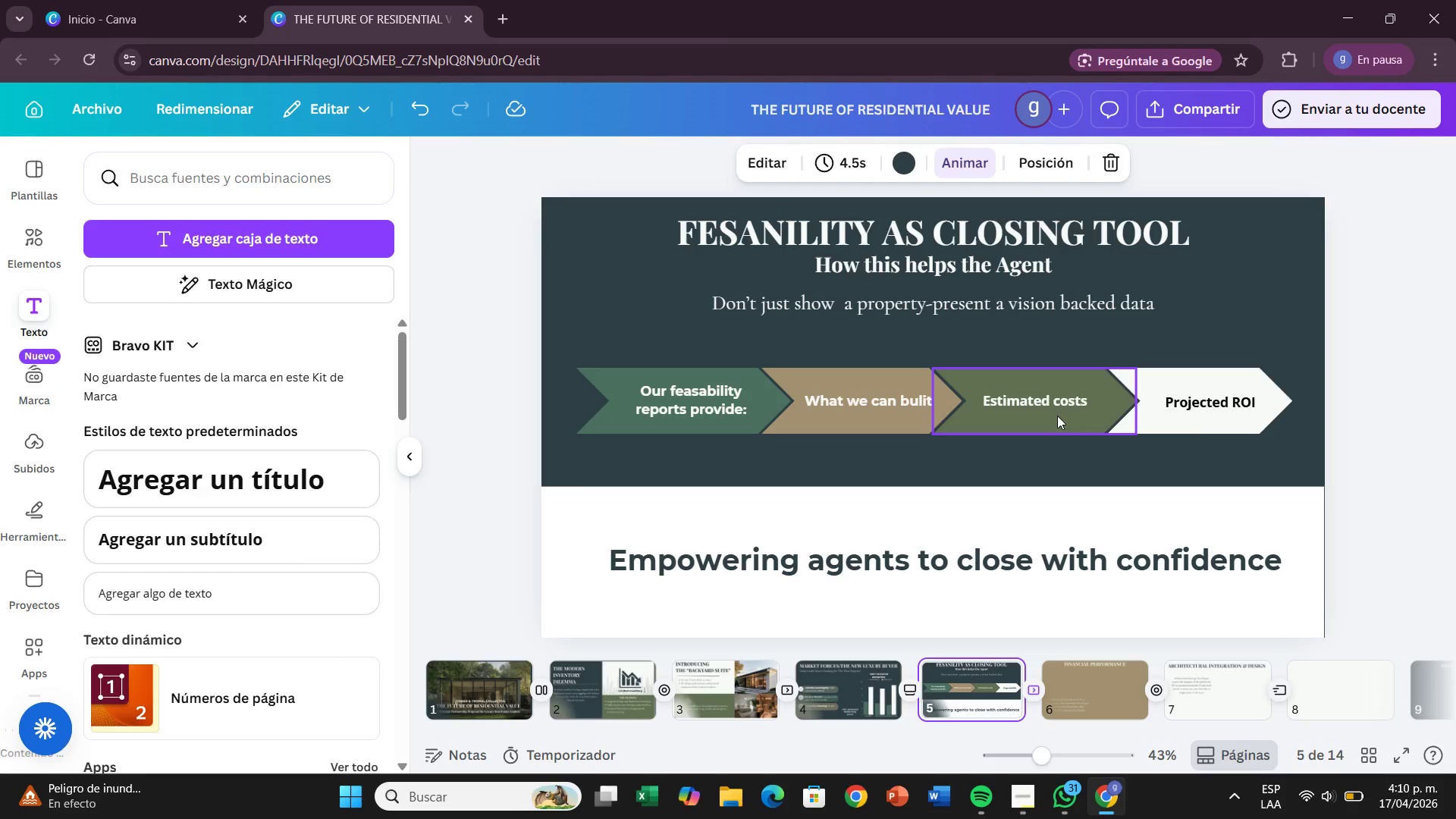 
wait(22.3)
 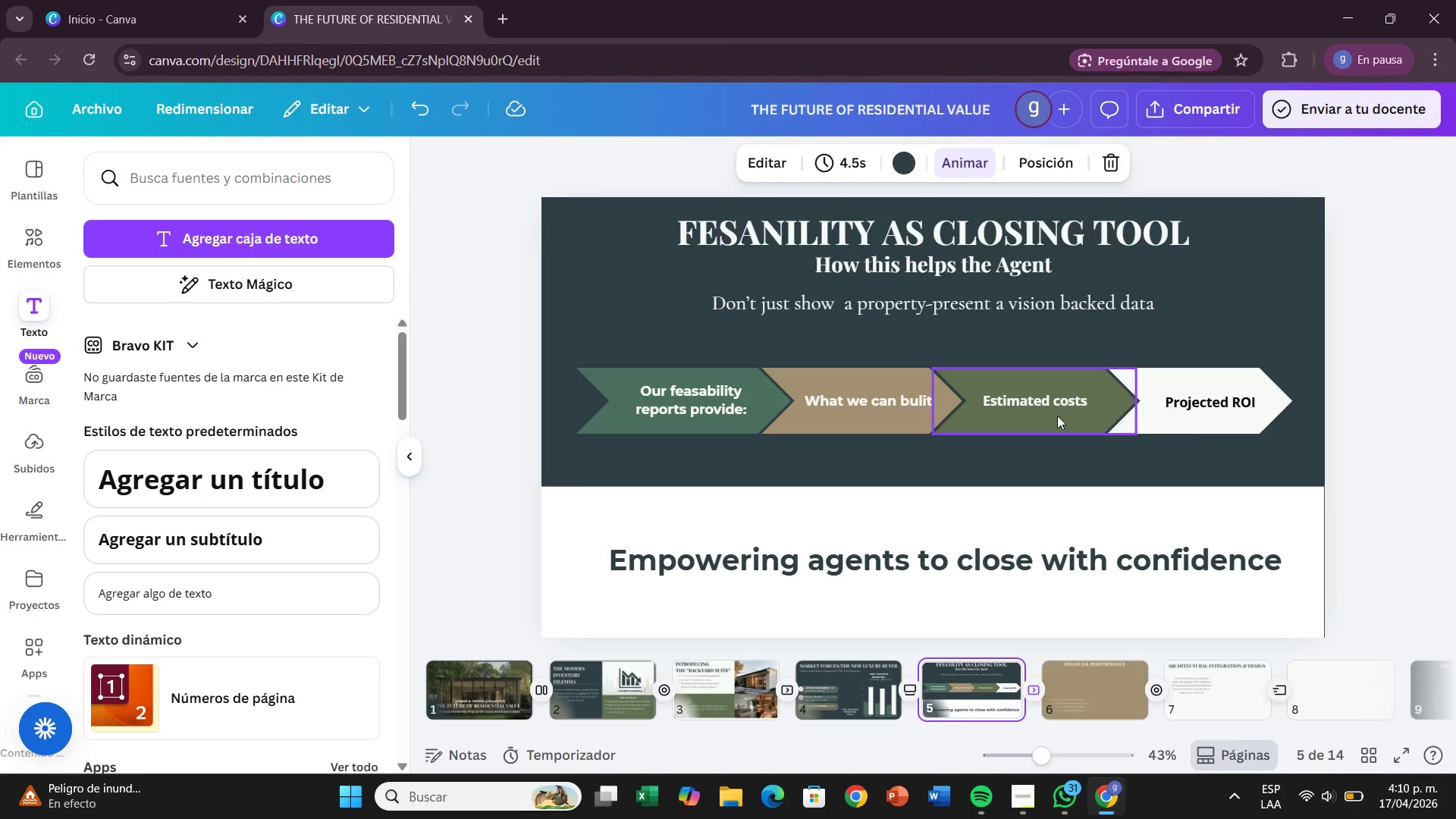 
left_click([26, 224])
 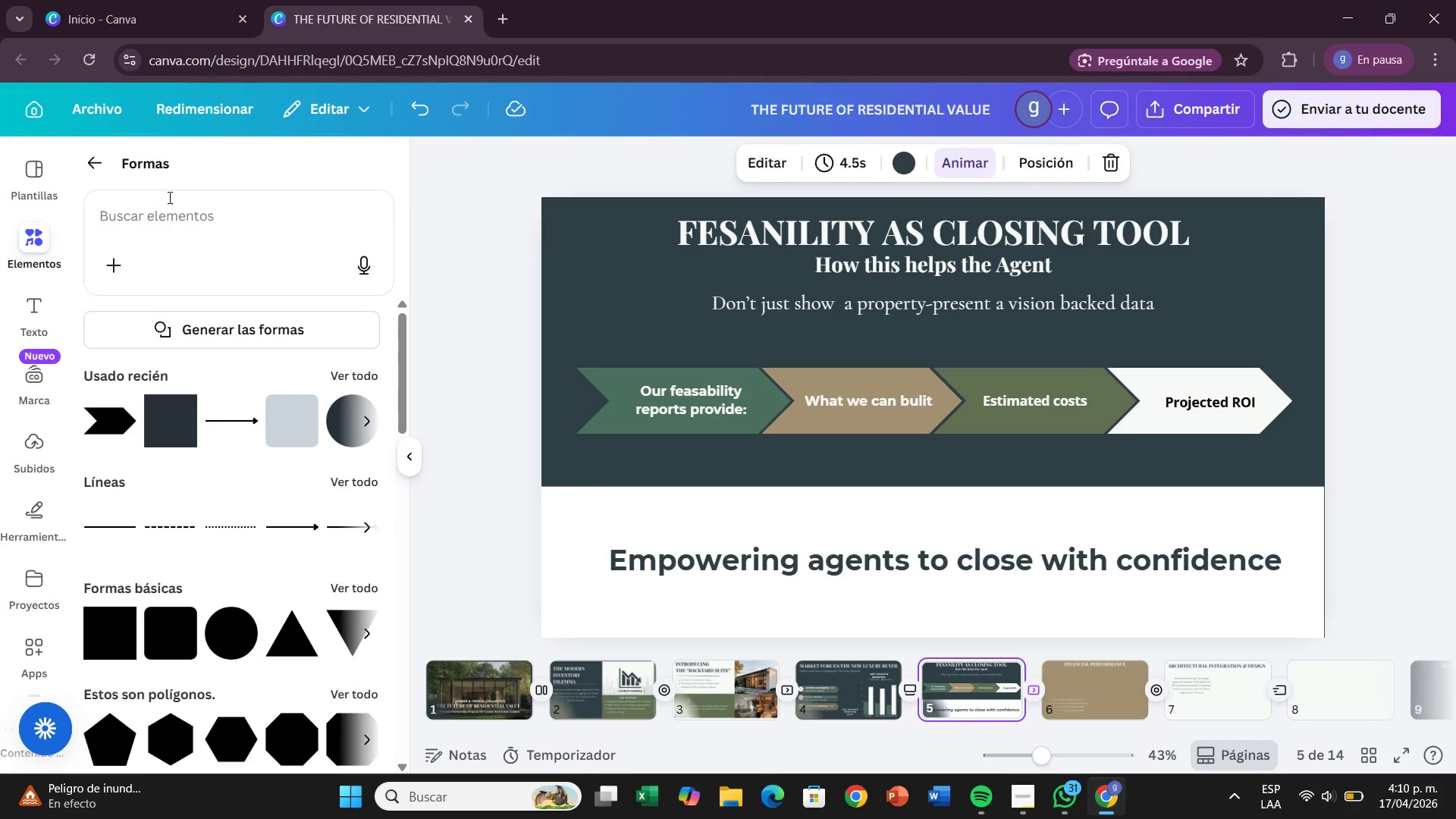 
left_click([168, 202])
 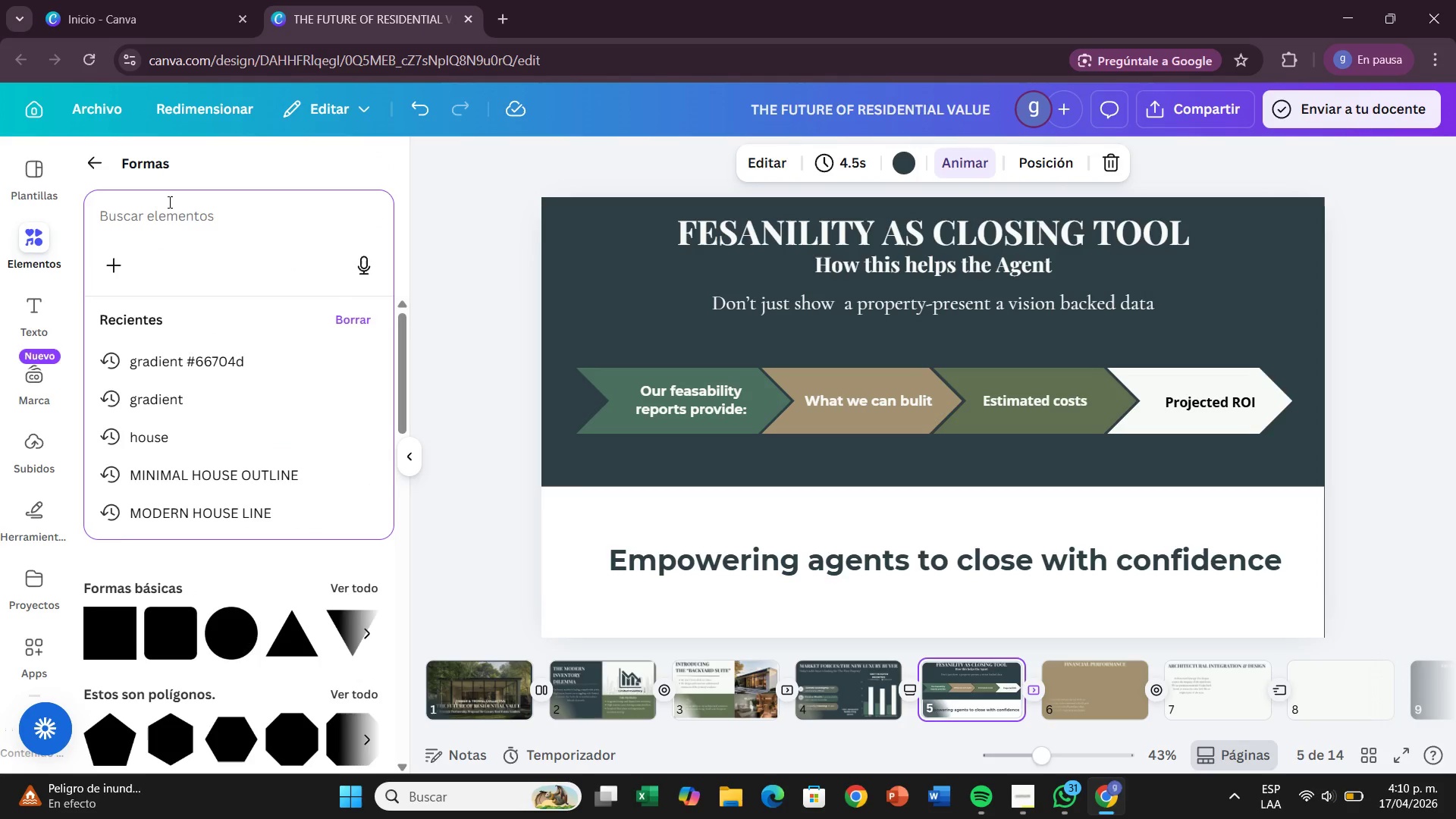 
type(buil)
 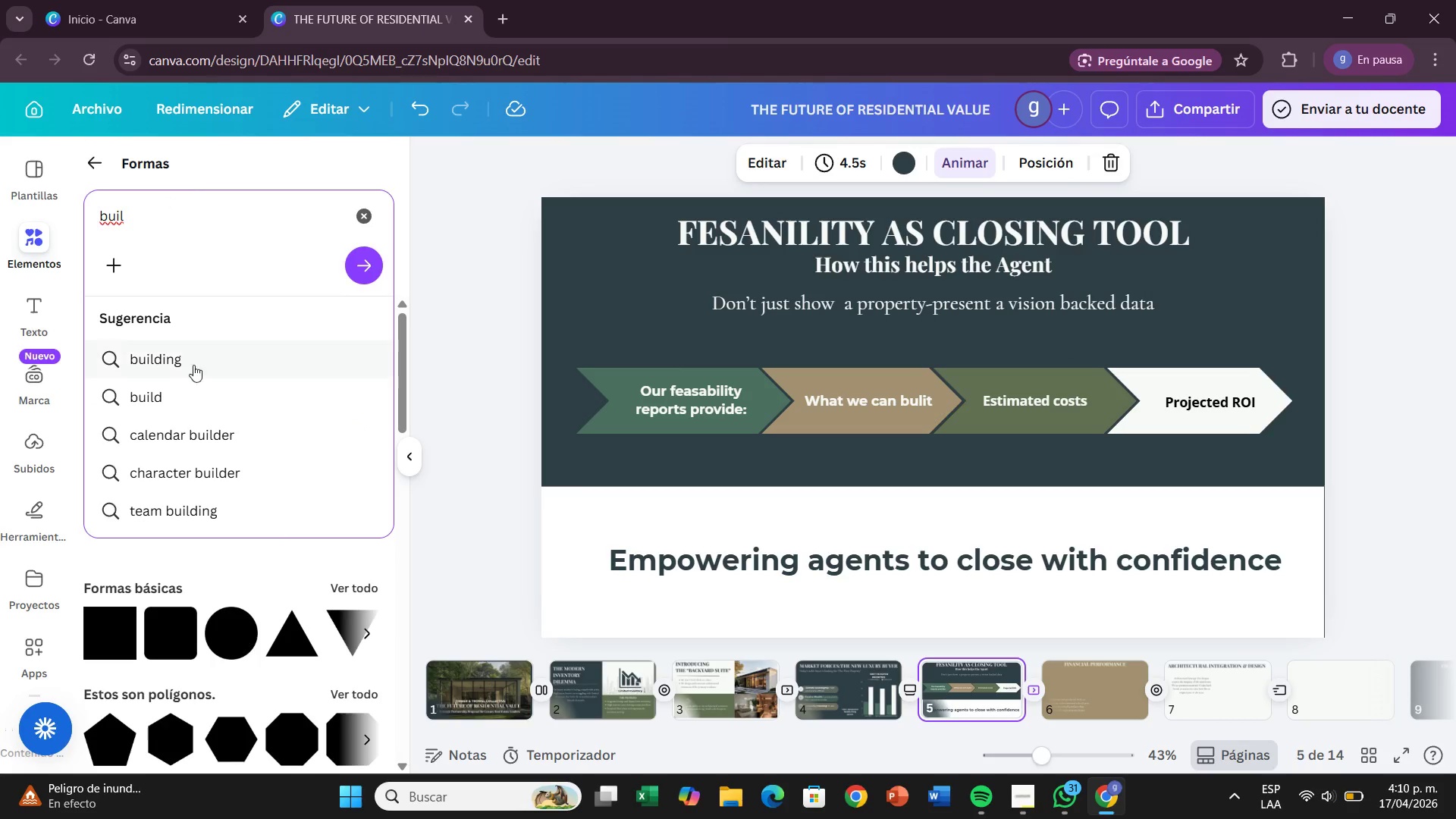 
left_click([193, 392])
 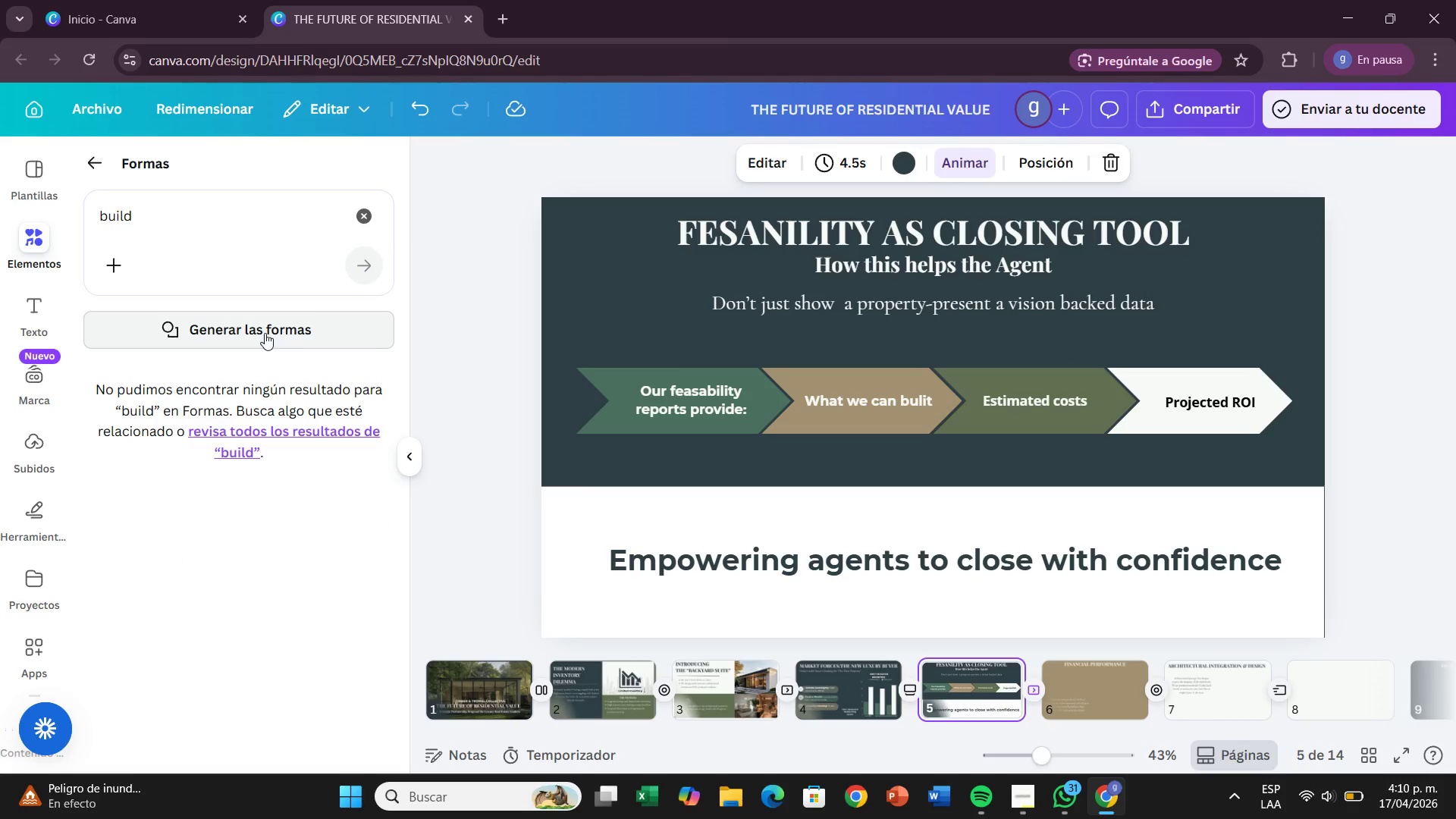 
left_click([265, 333])
 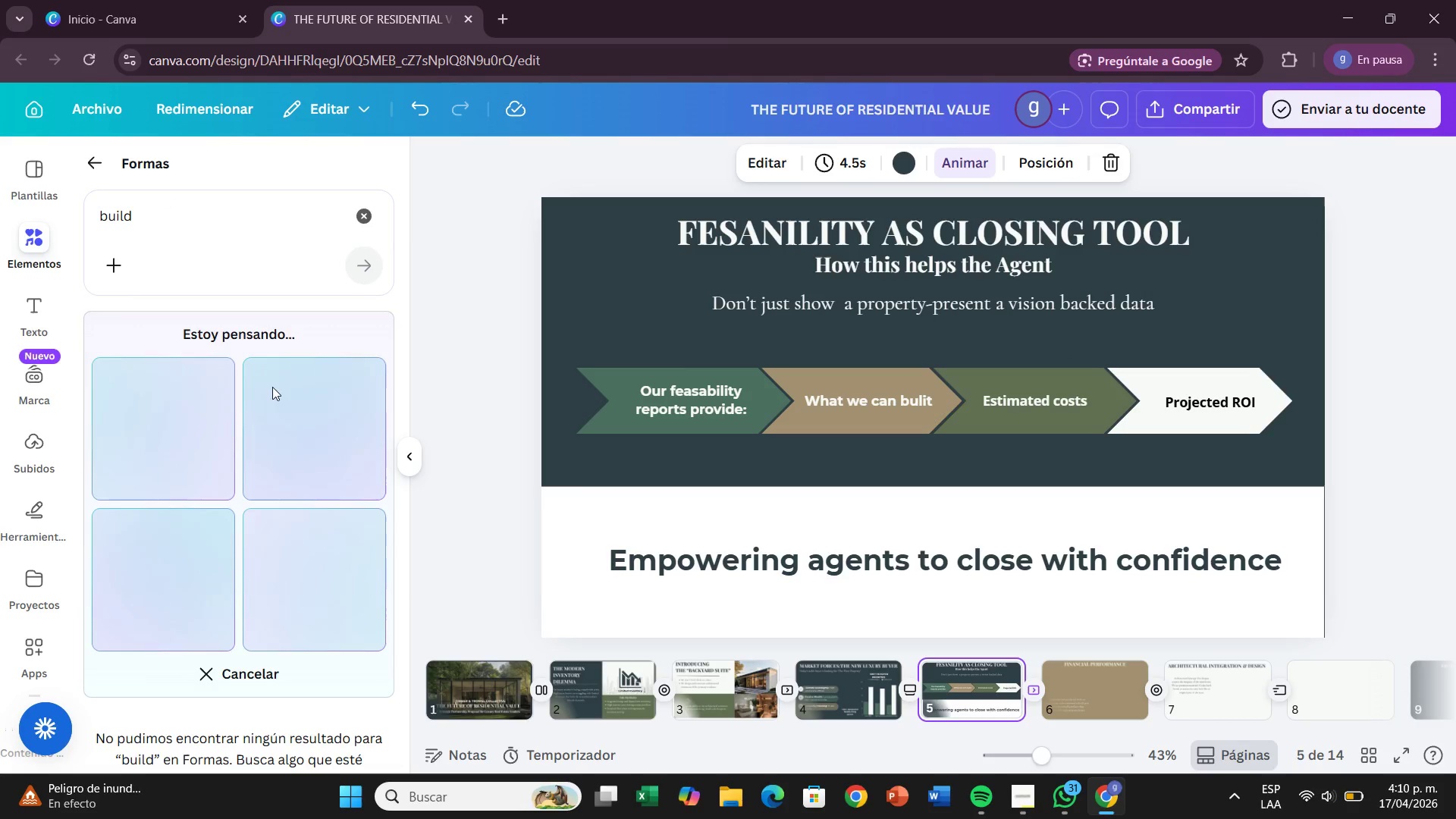 
scroll: coordinate [174, 320], scroll_direction: down, amount: 1.0
 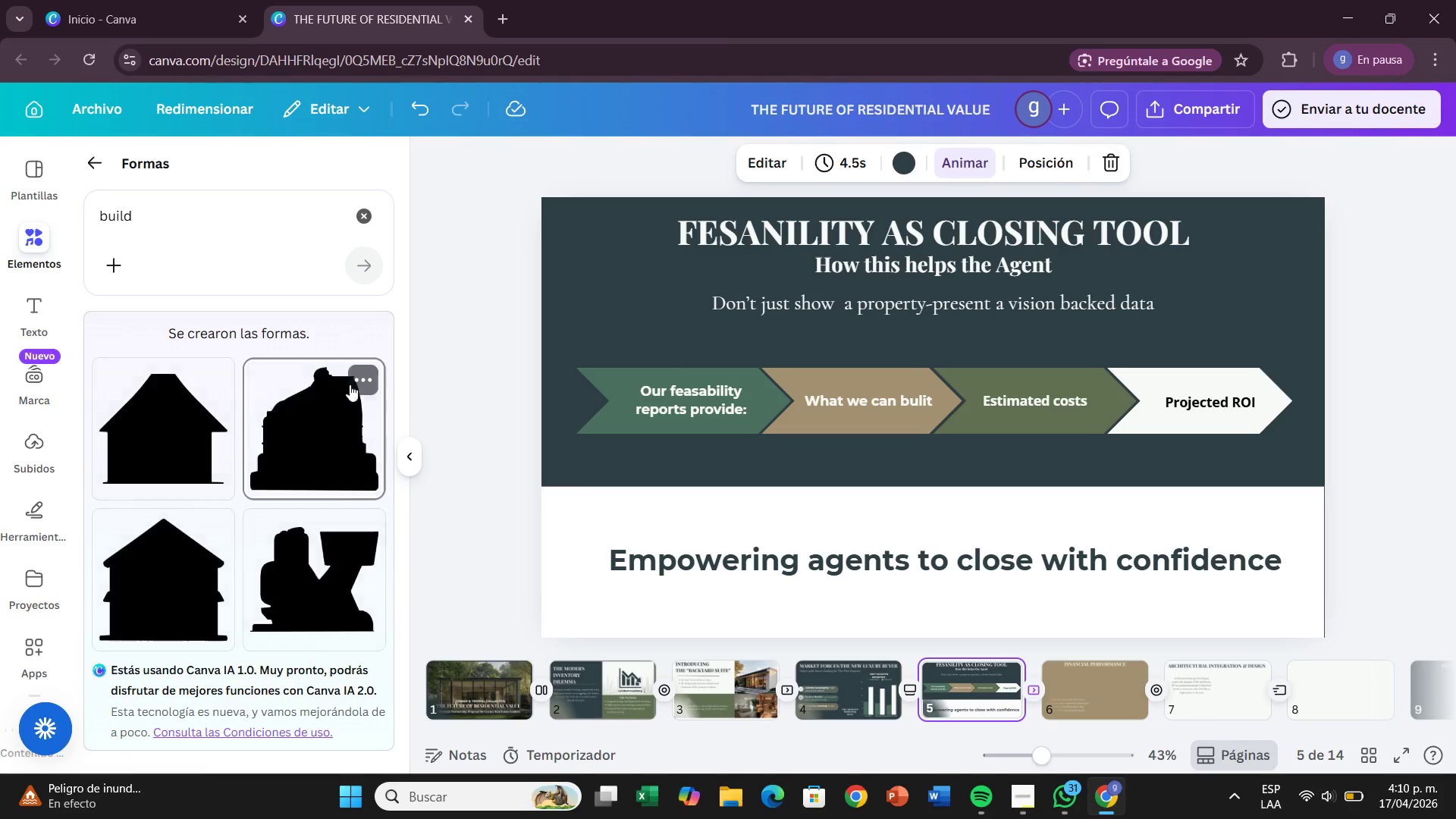 
wait(11.41)
 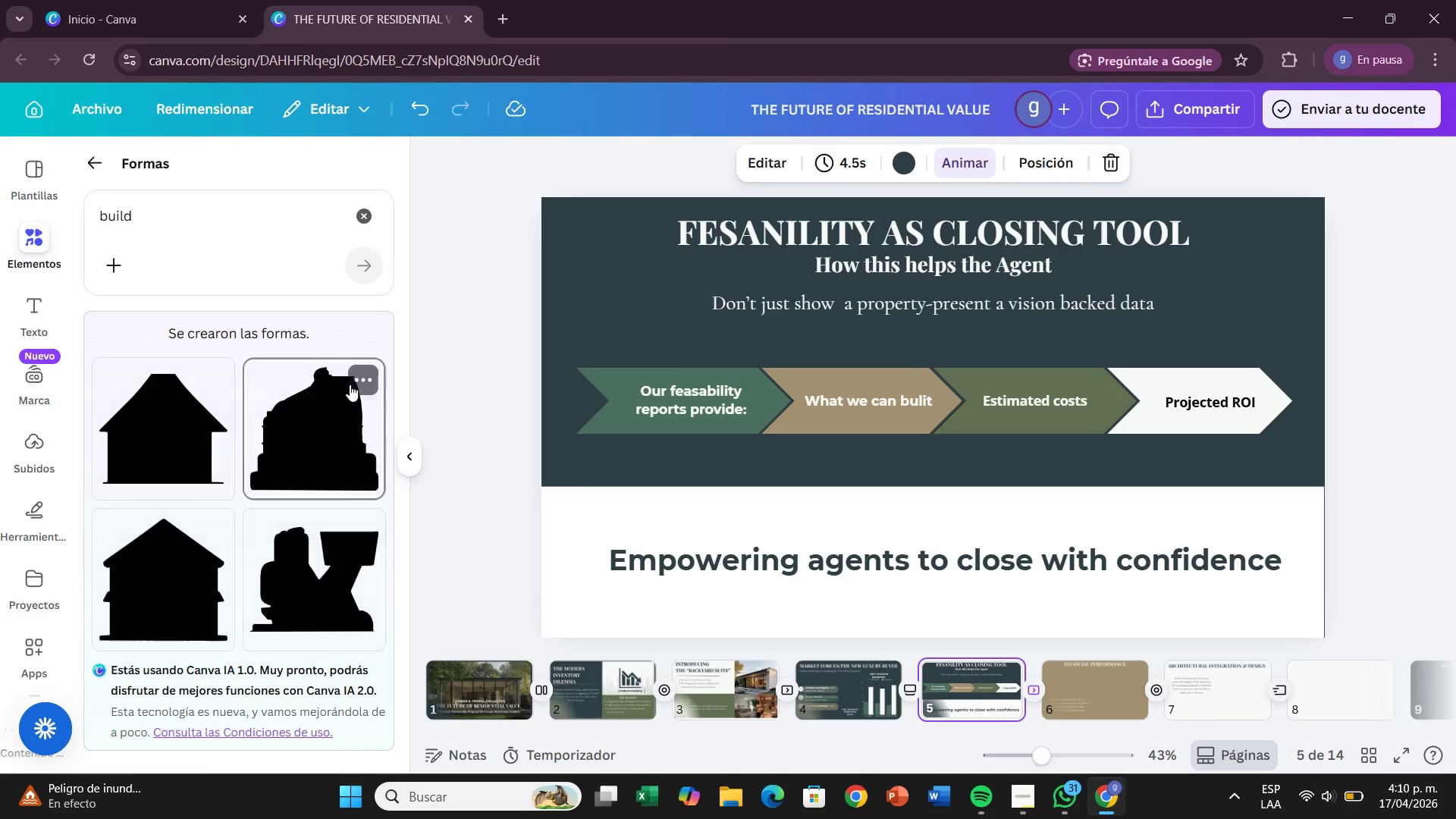 
left_click([372, 217])
 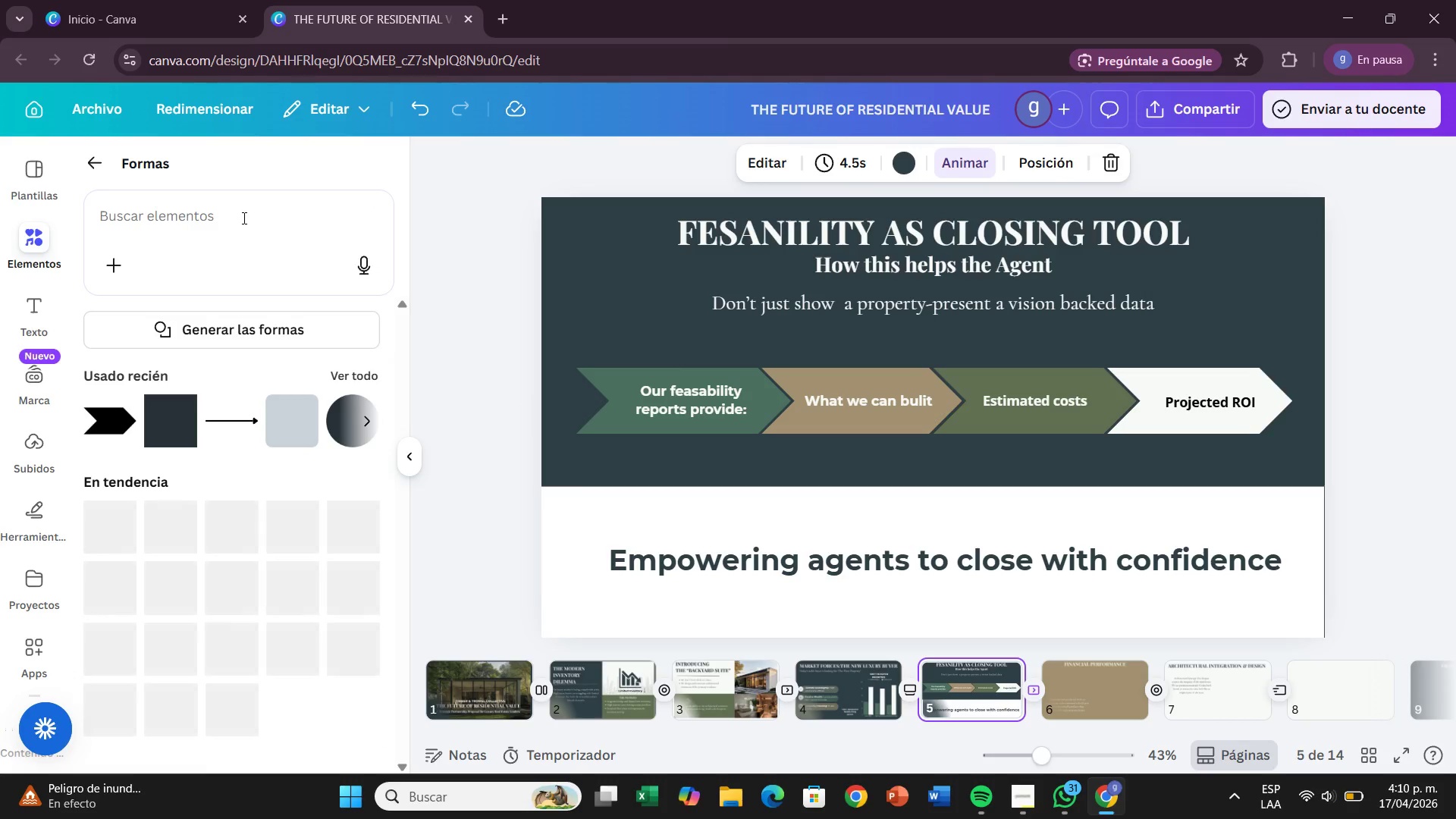 
left_click([243, 218])
 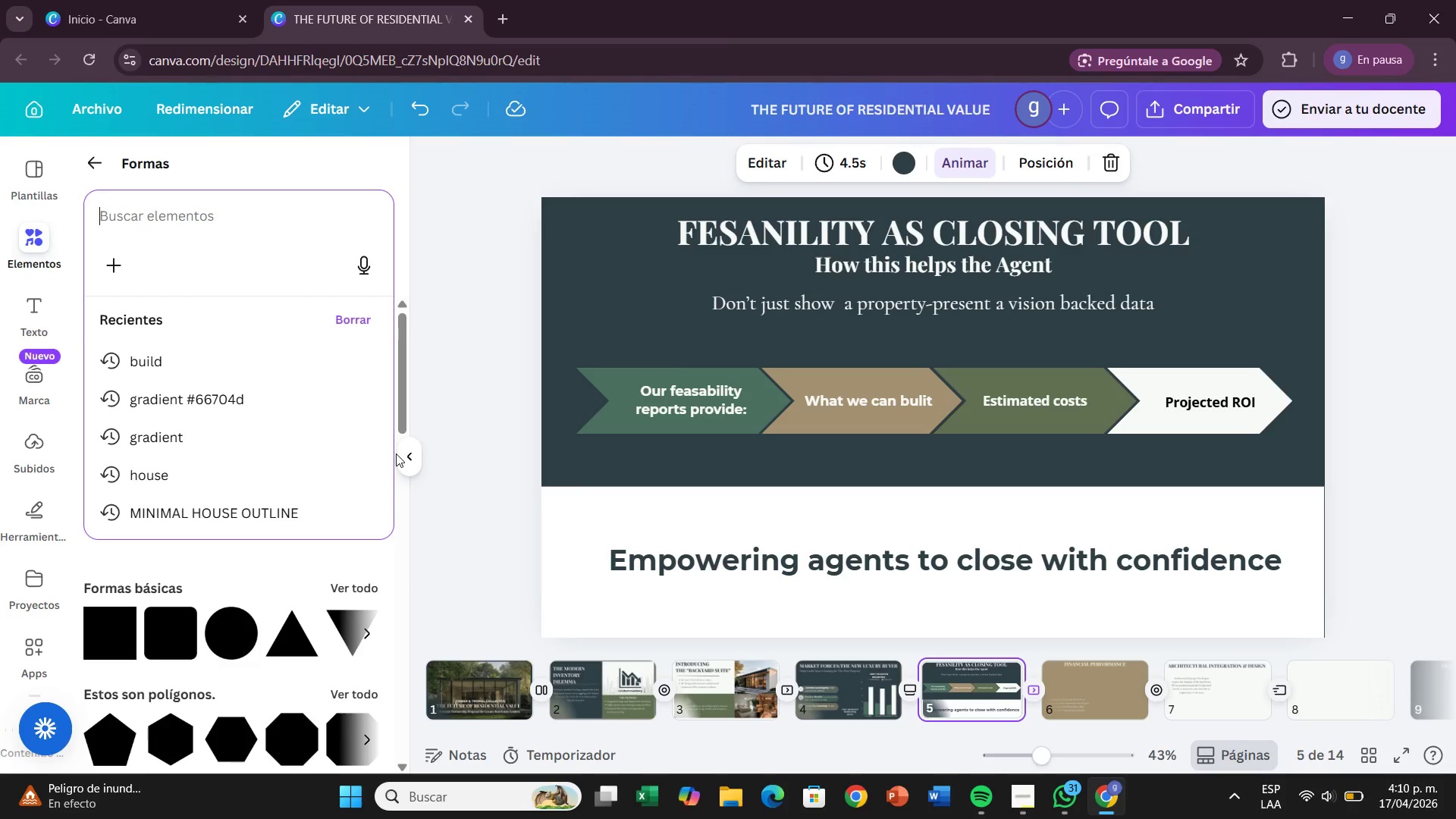 
type(tools)
 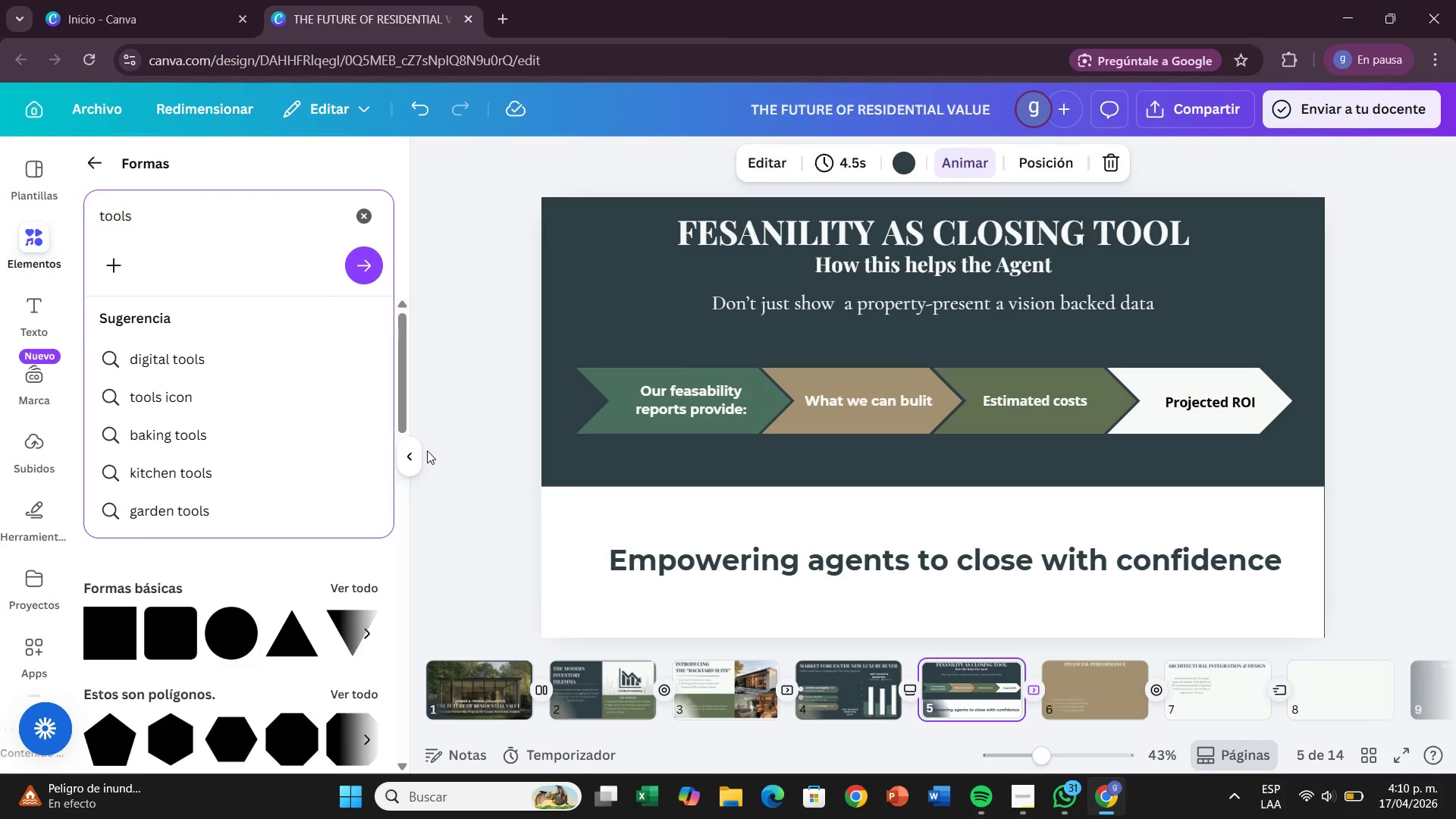 
key(Enter)
 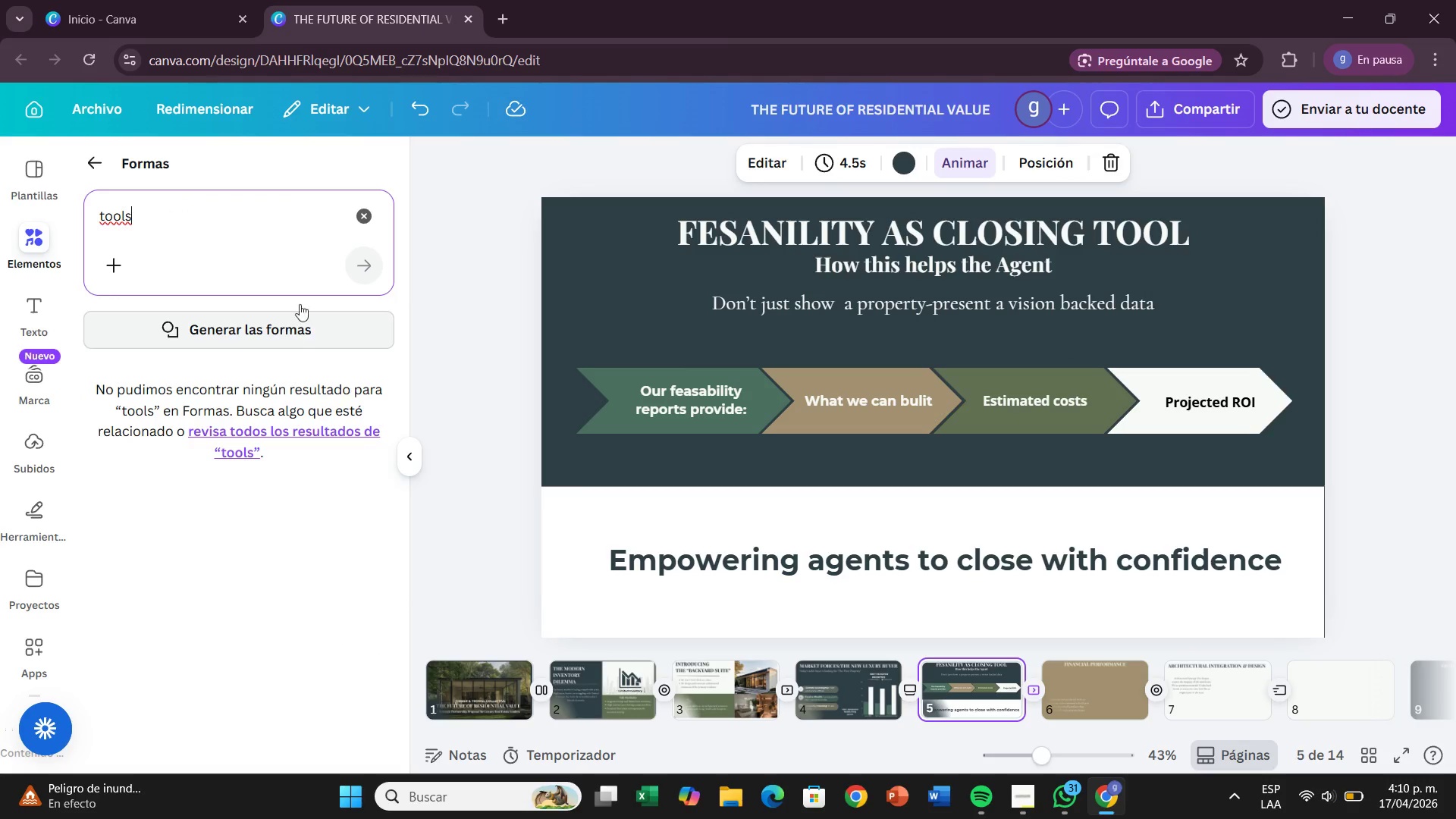 
wait(5.22)
 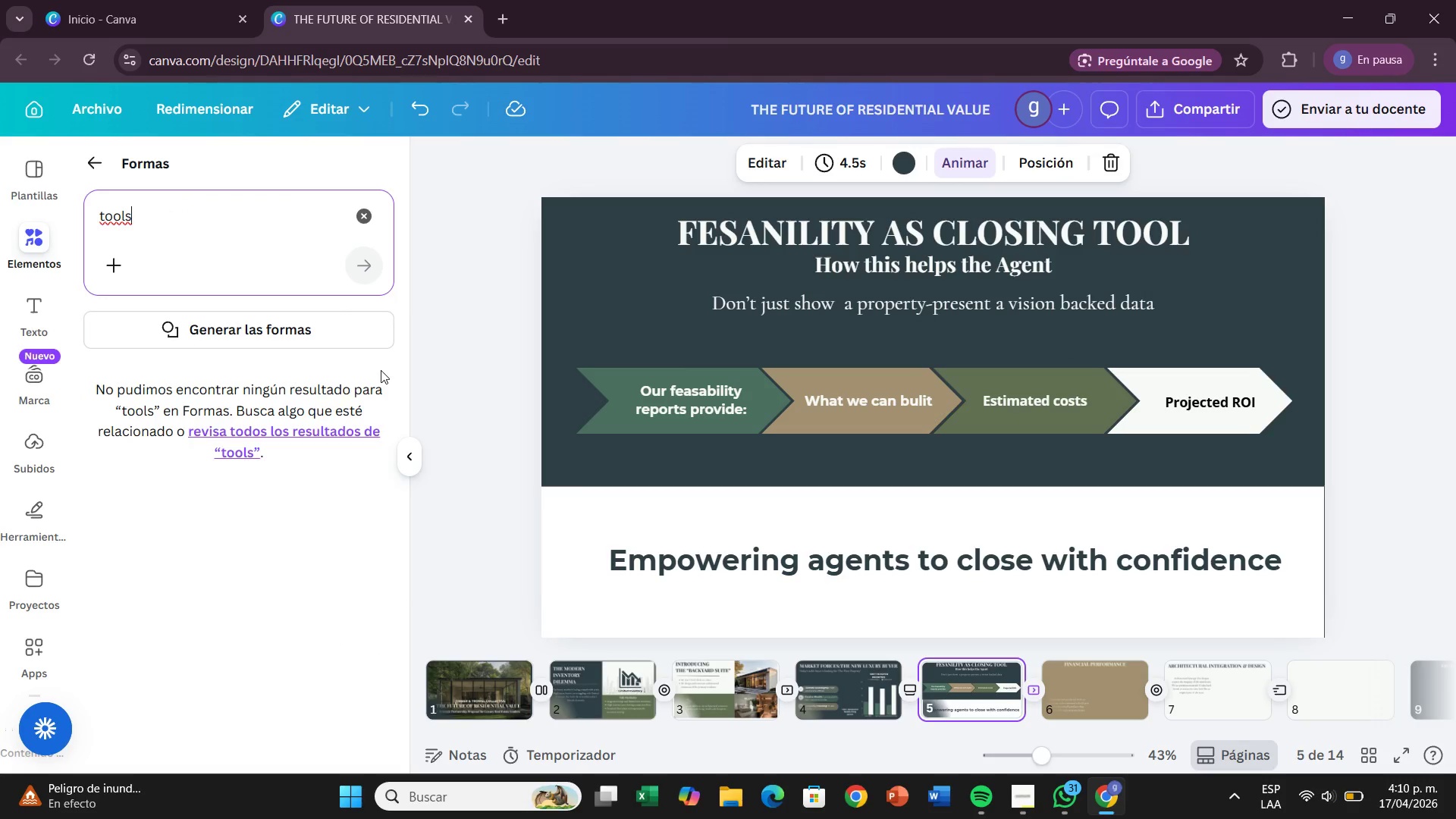 
left_click([105, 171])
 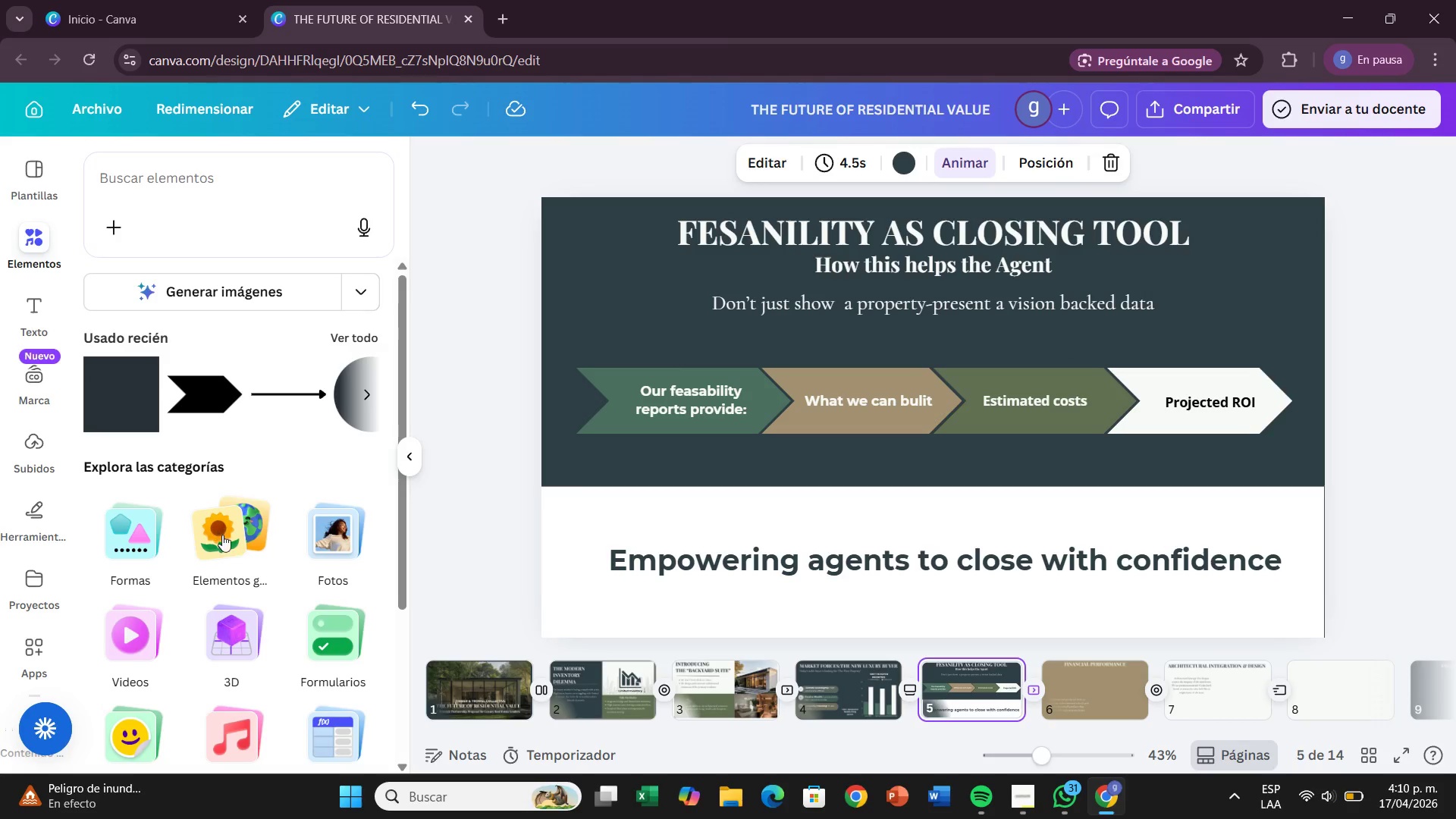 
scroll: coordinate [265, 645], scroll_direction: down, amount: 2.0
 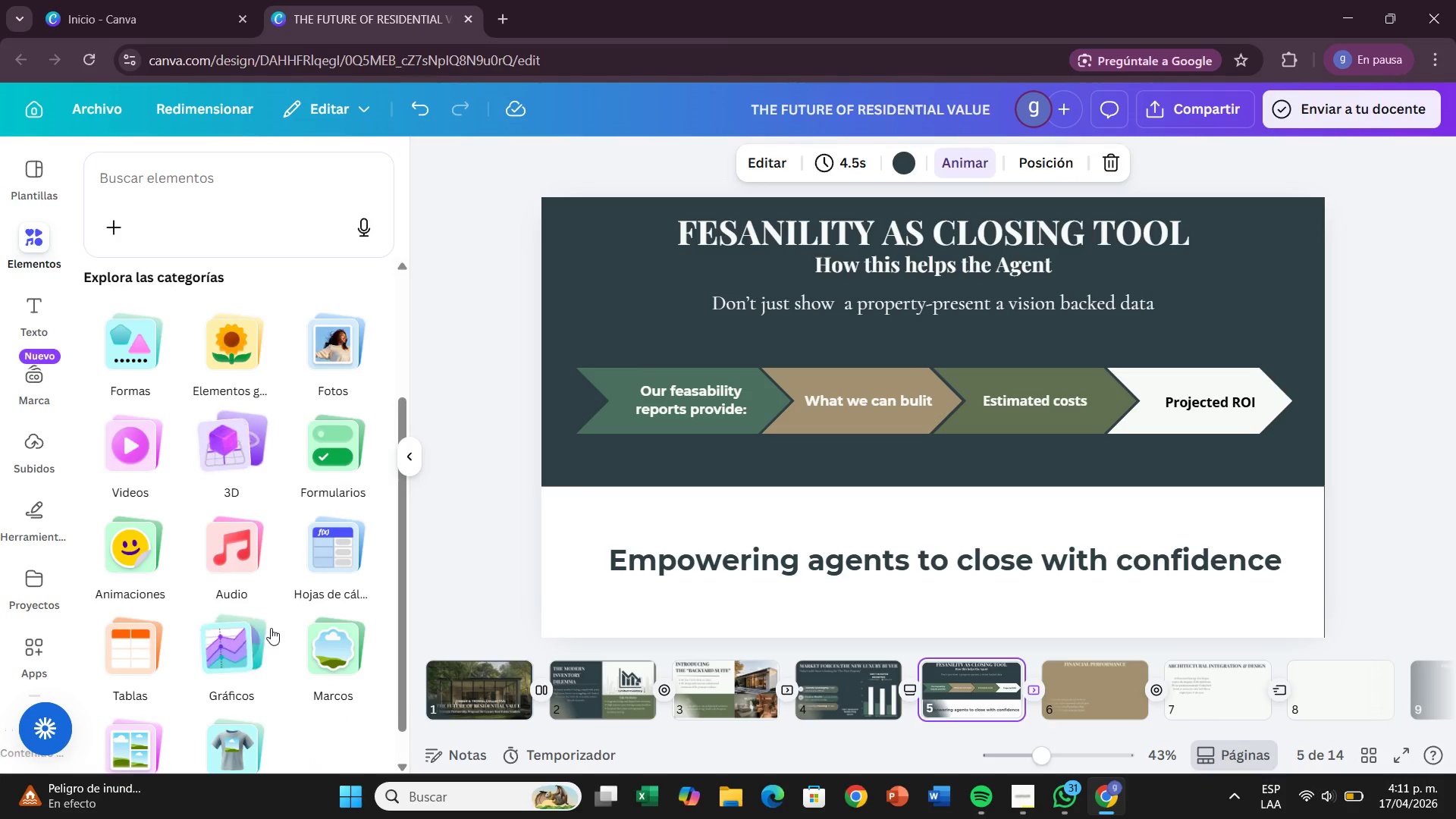 
scroll: coordinate [271, 623], scroll_direction: up, amount: 3.0
 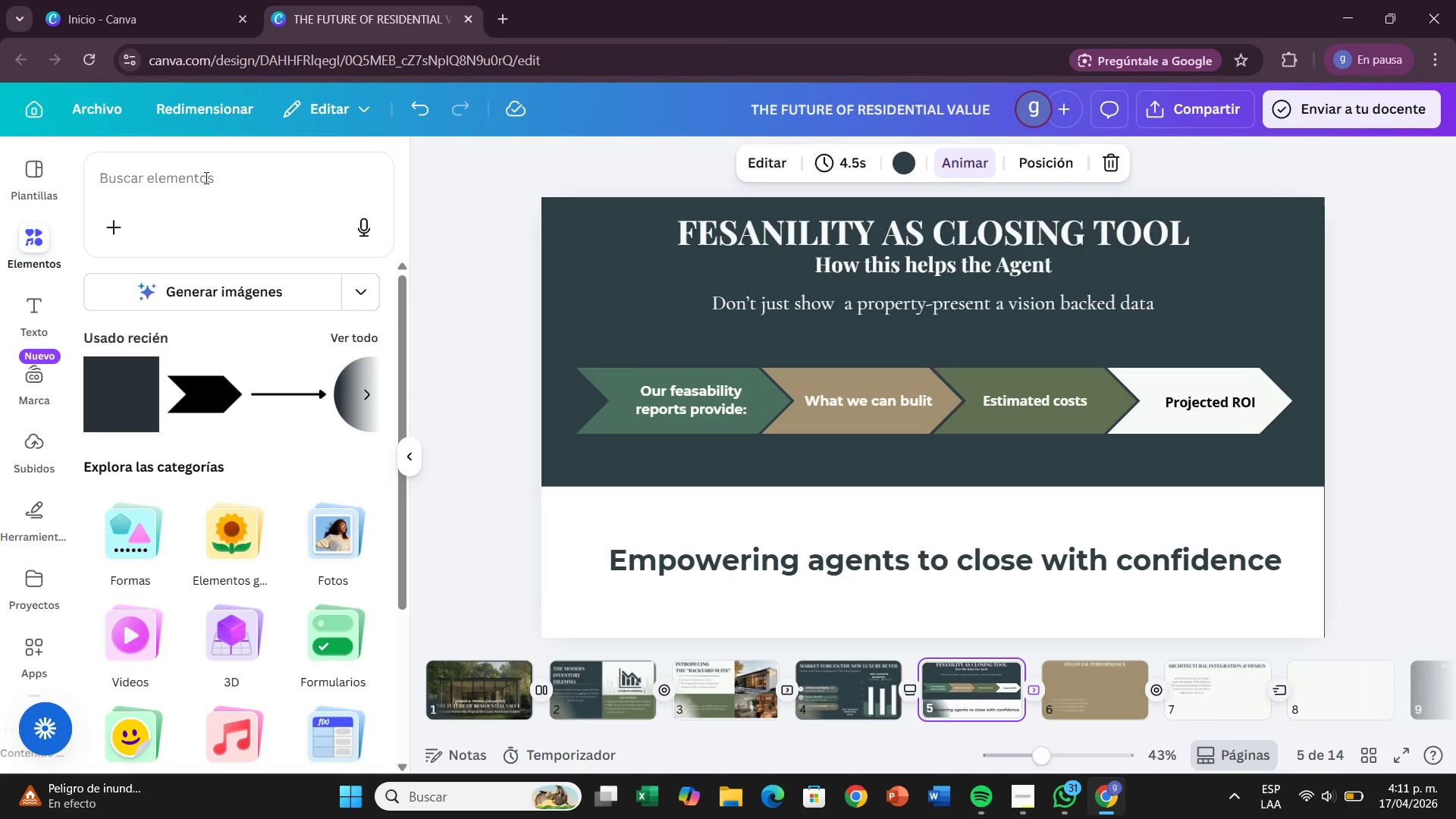 
left_click([204, 179])
 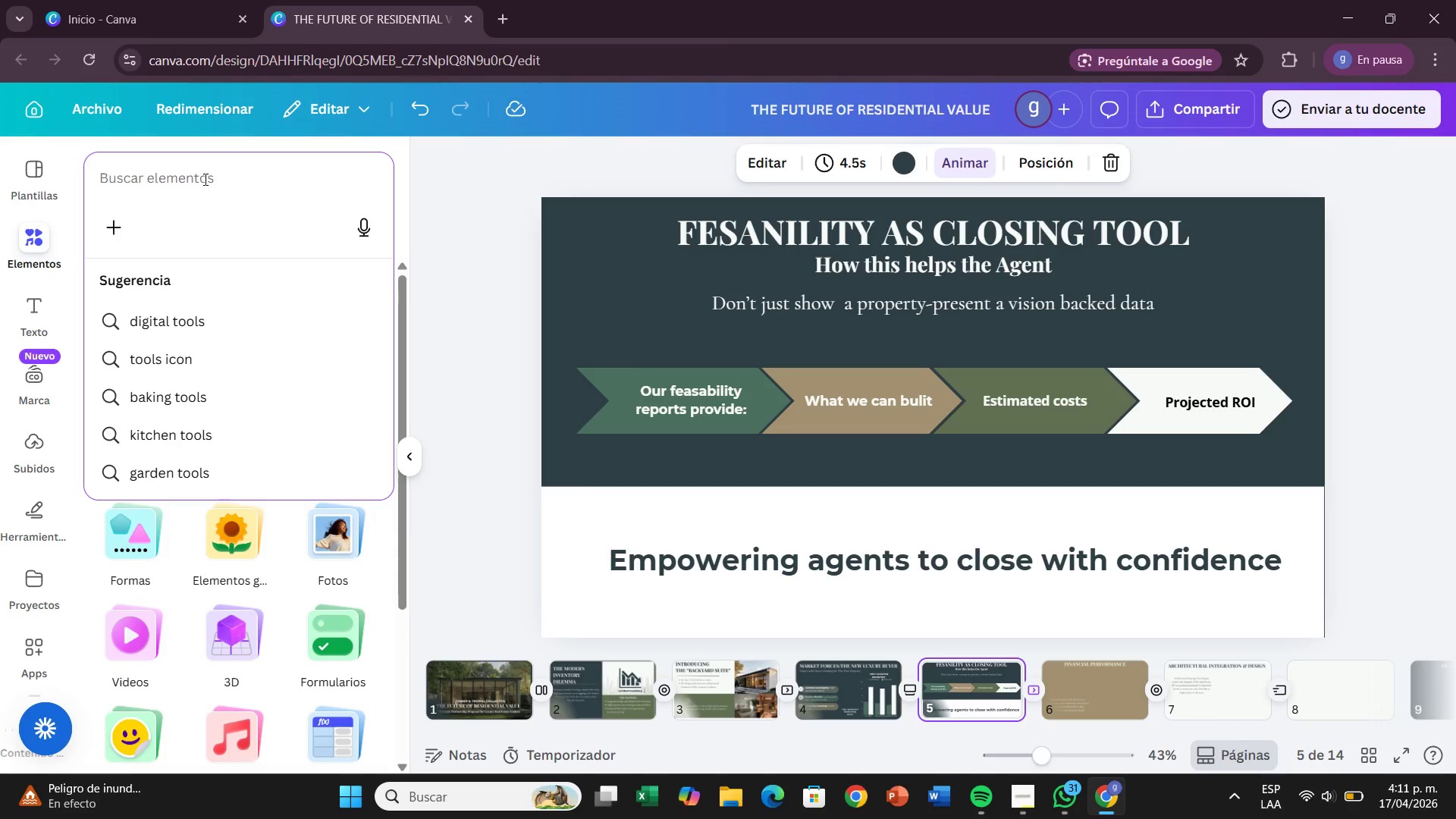 
type(erramin)
key(Backspace)
type(entas)
 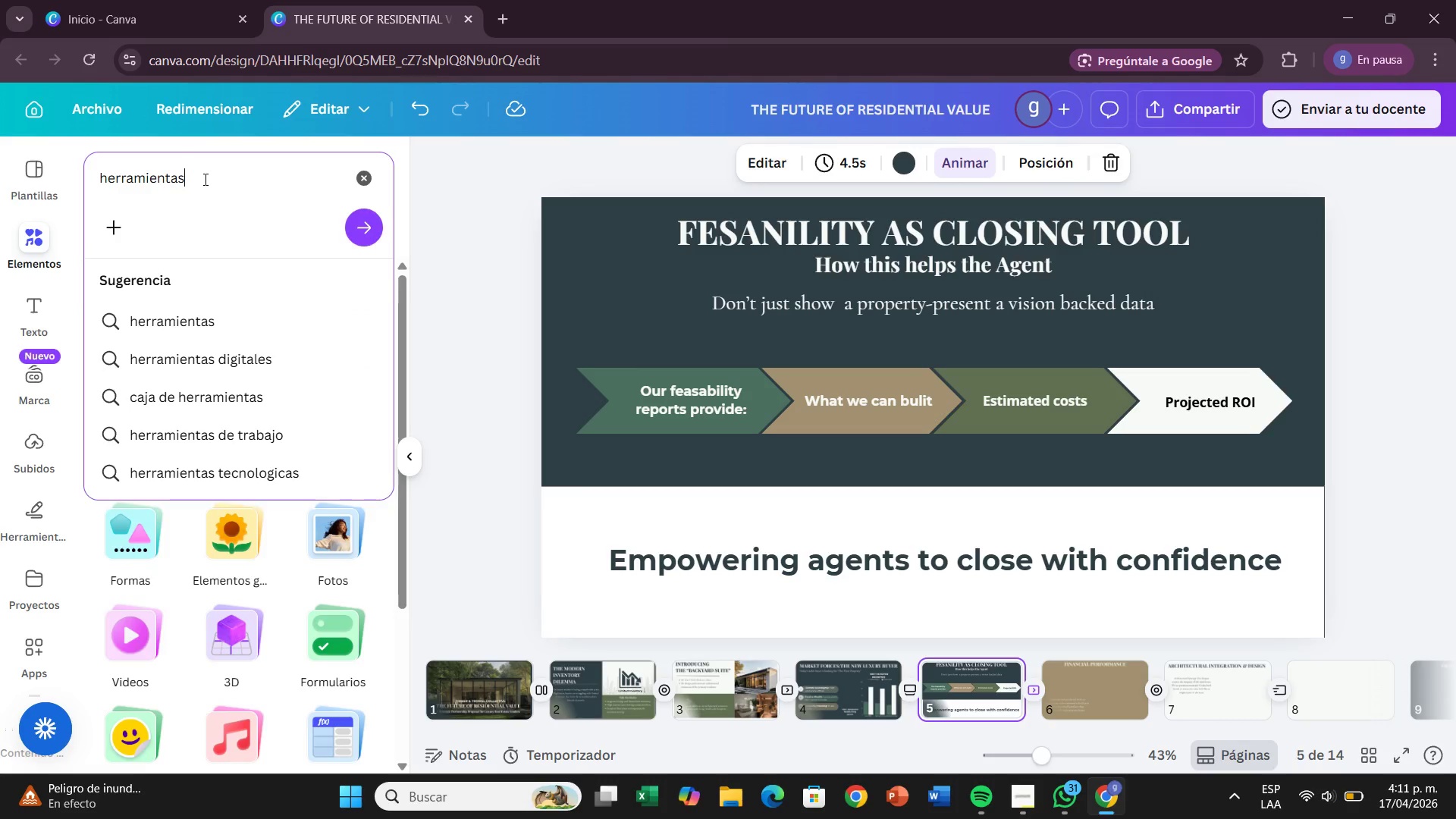 
key(Enter)
 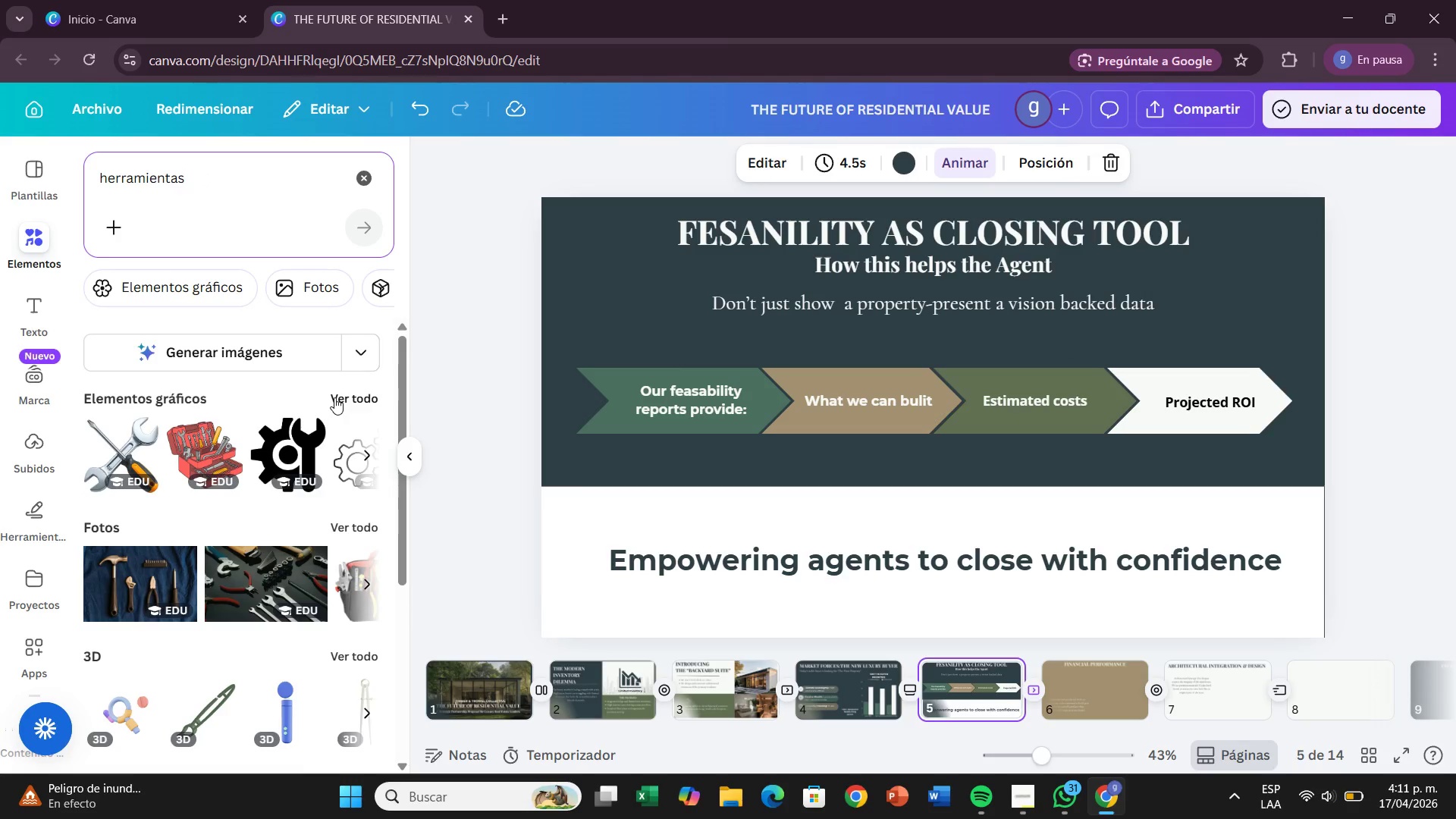 
left_click([334, 397])
 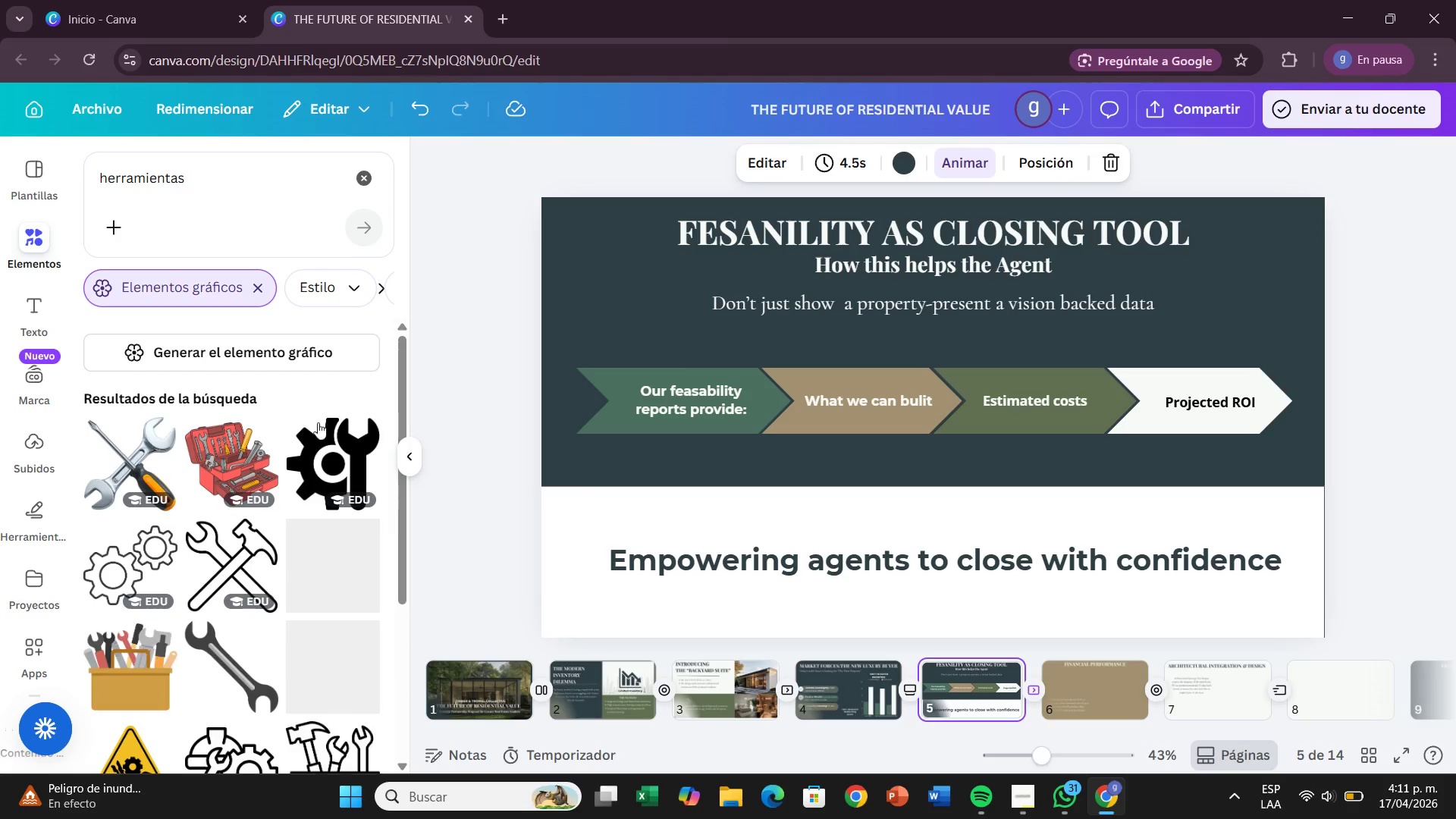 
scroll: coordinate [298, 450], scroll_direction: down, amount: 1.0
 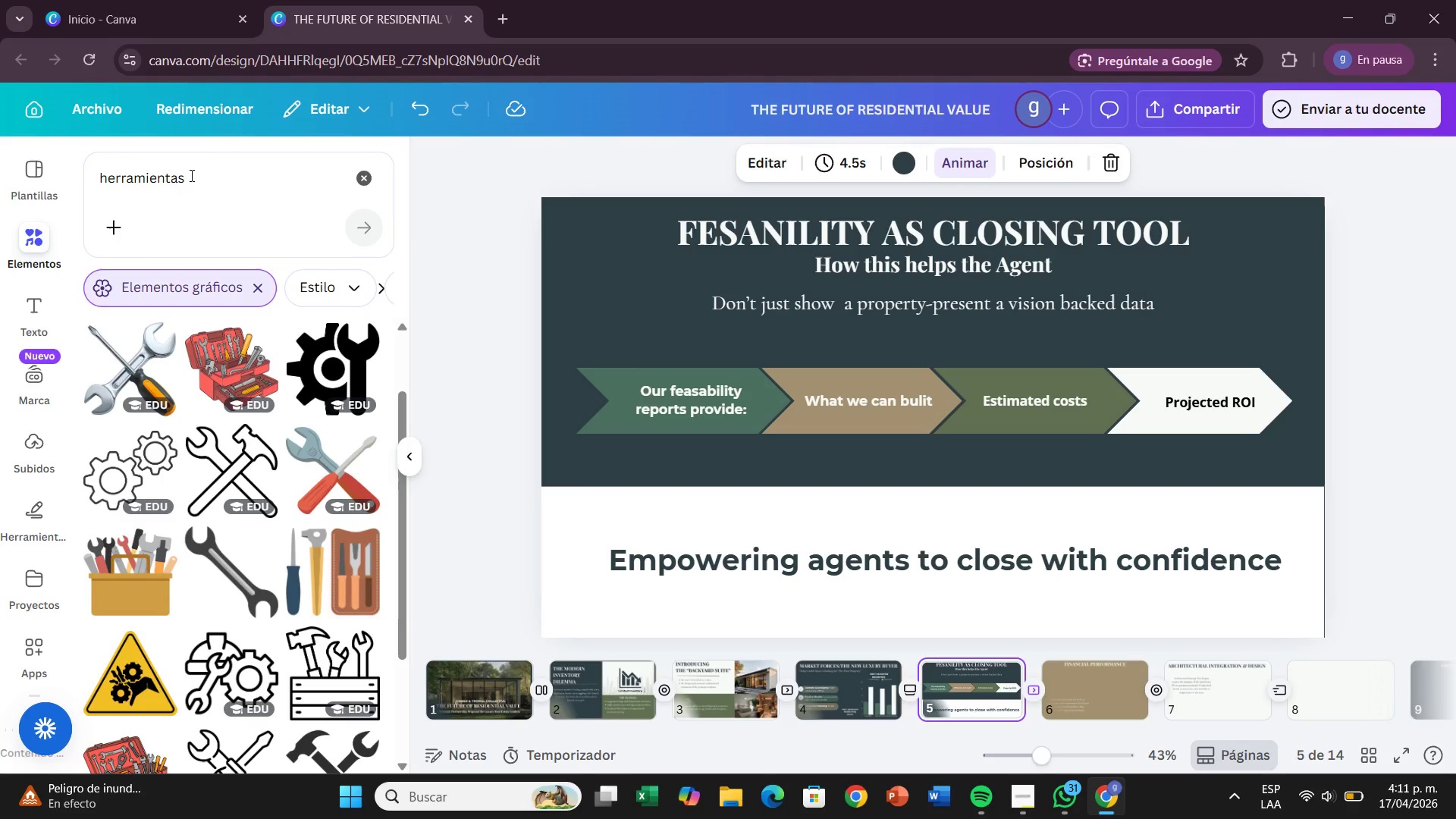 
left_click([192, 177])
 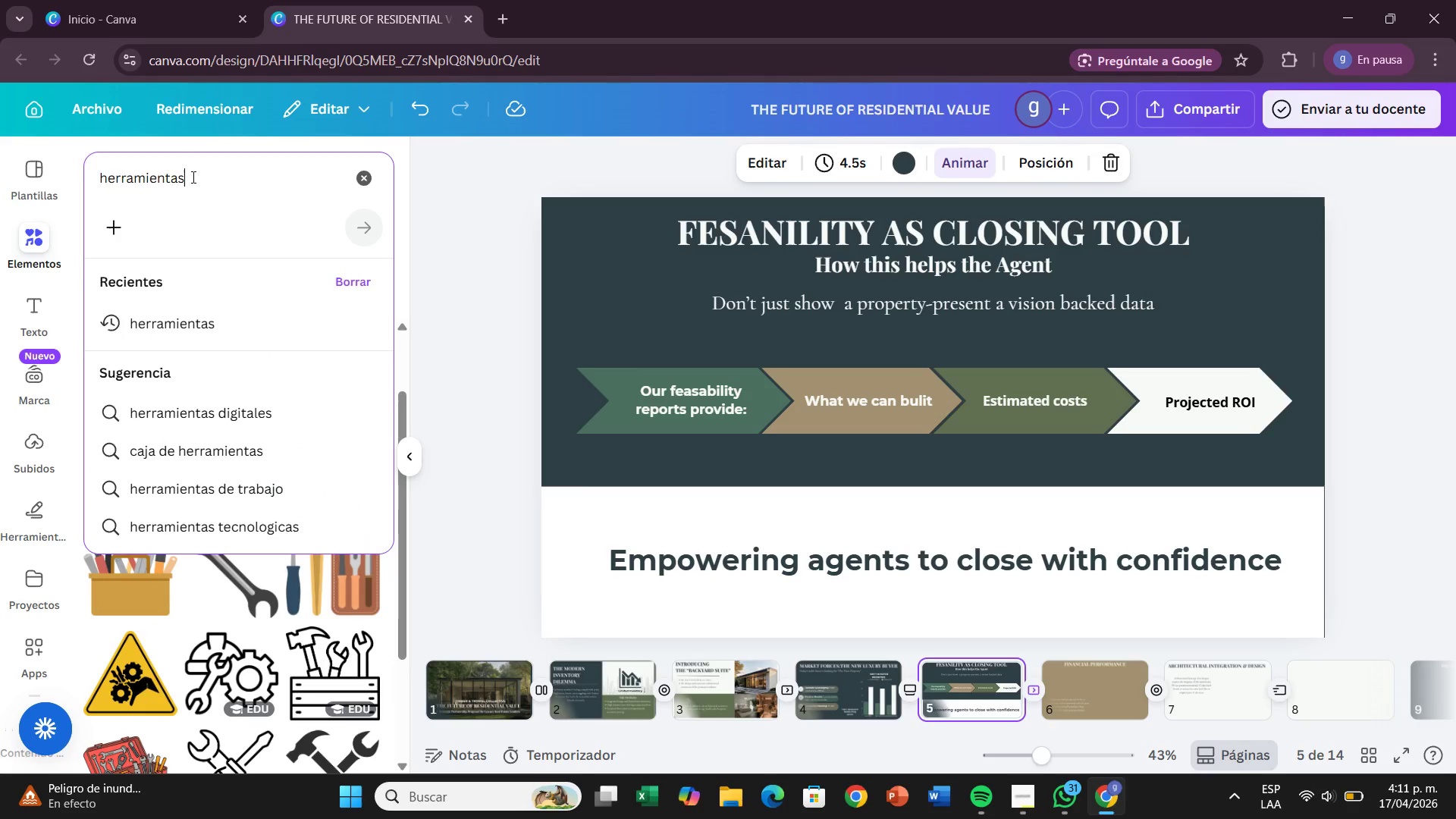 
left_click_drag(start_coordinate=[192, 177], to_coordinate=[8, 143])
 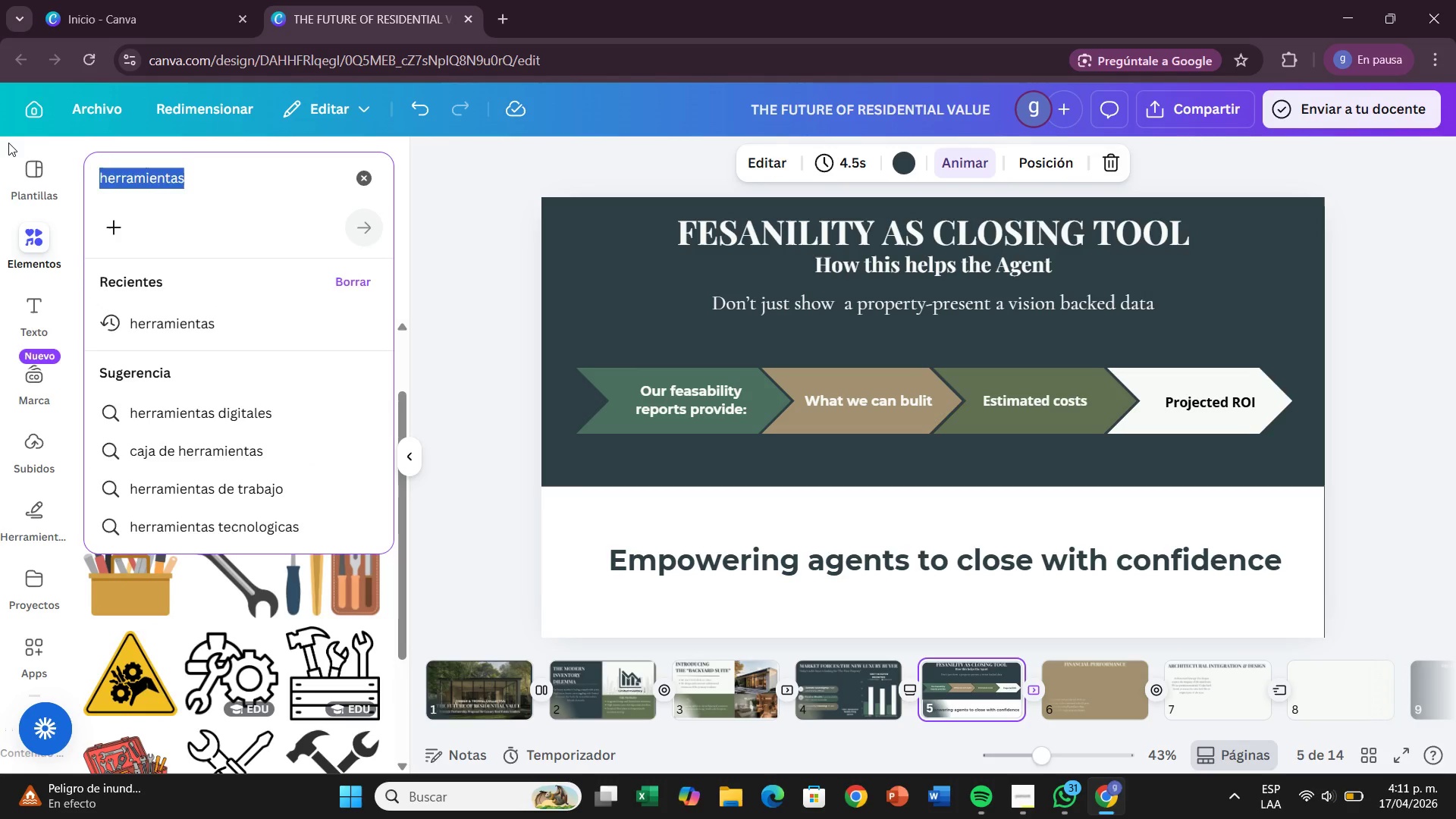 
key(Backspace)
type(cn)
key(Backspace)
type(i)
key(Backspace)
type(onstri)
key(Backspace)
type(uccion)
 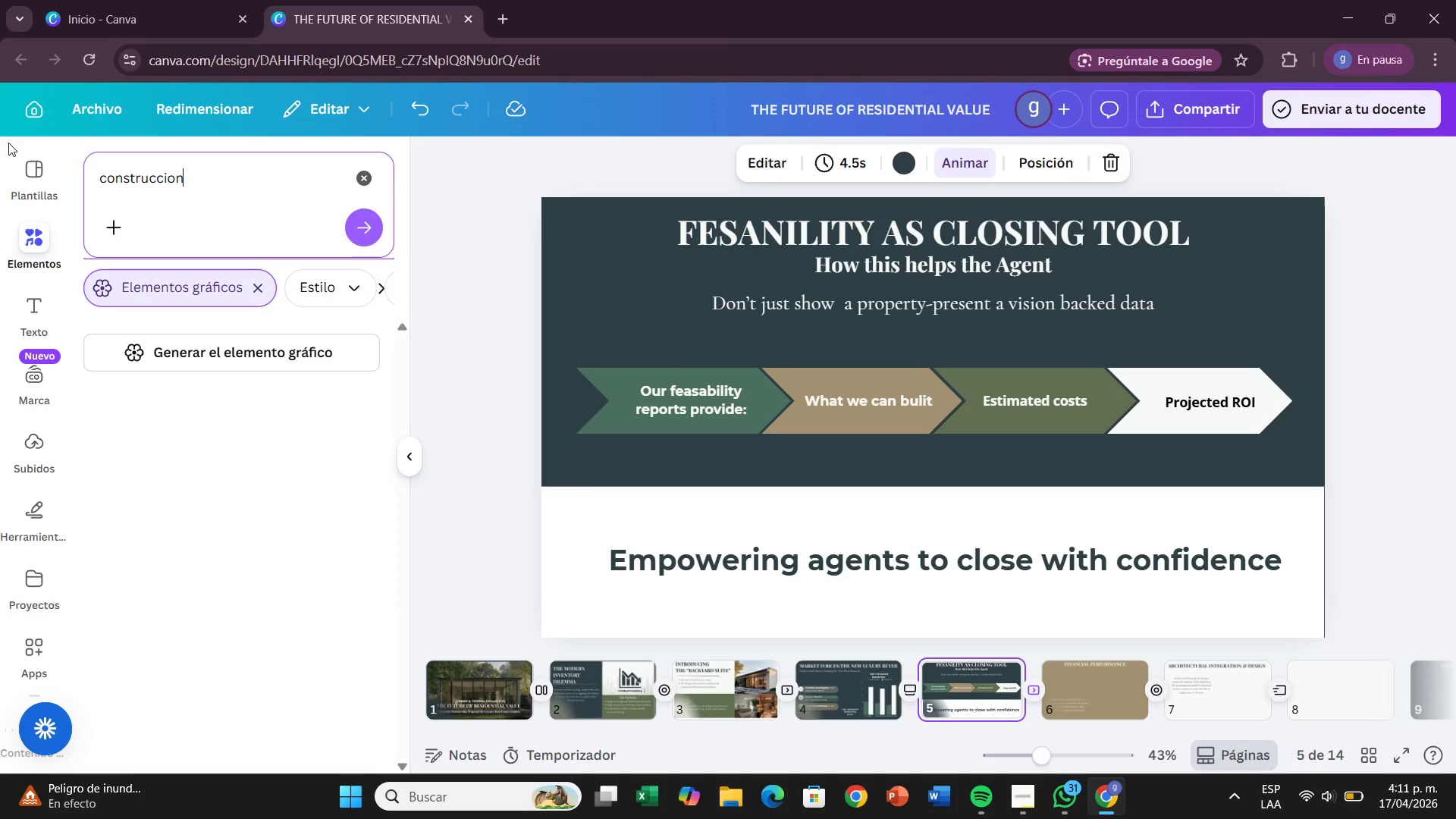 
key(Enter)
 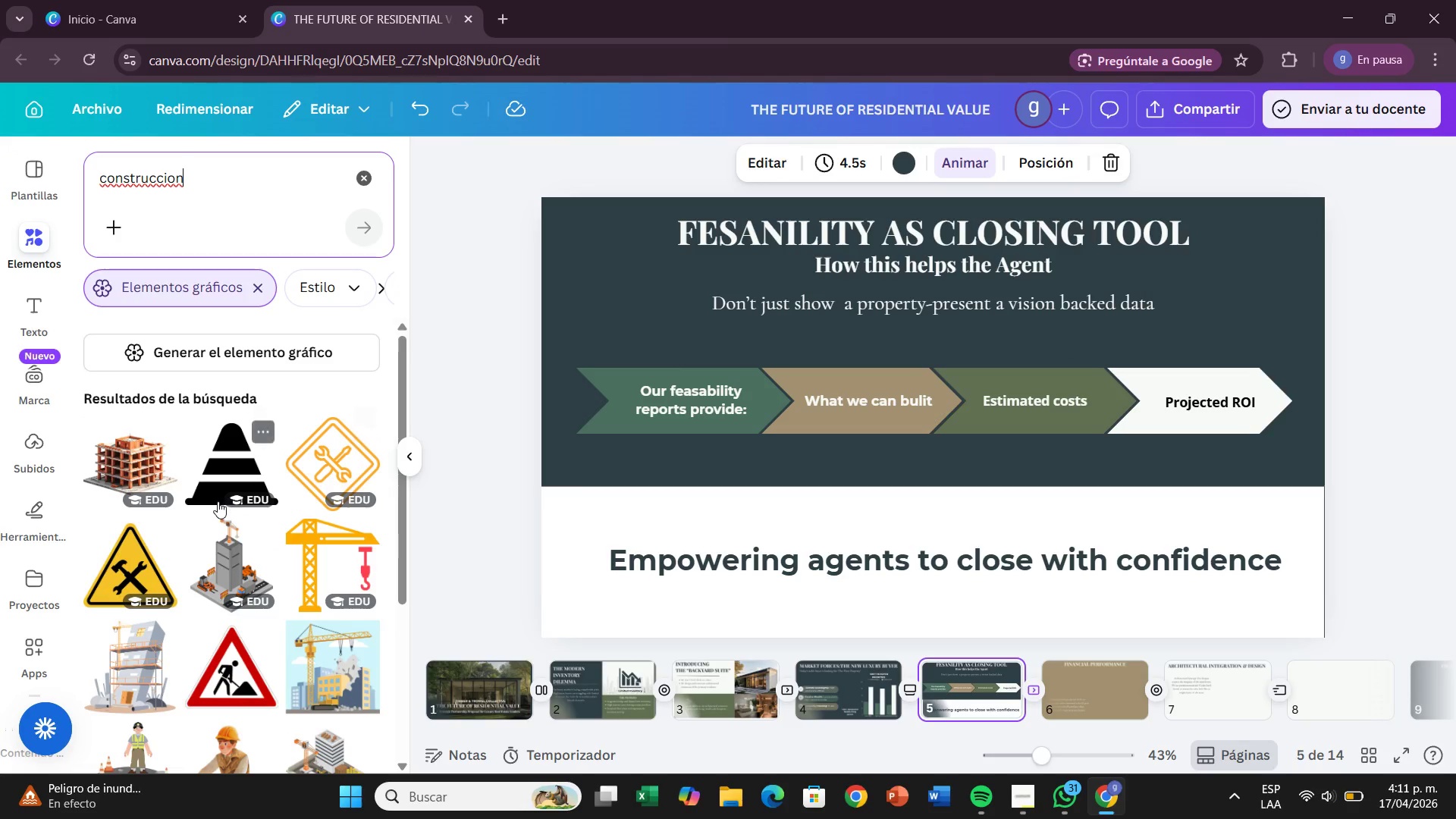 
scroll: coordinate [438, 598], scroll_direction: down, amount: 4.0
 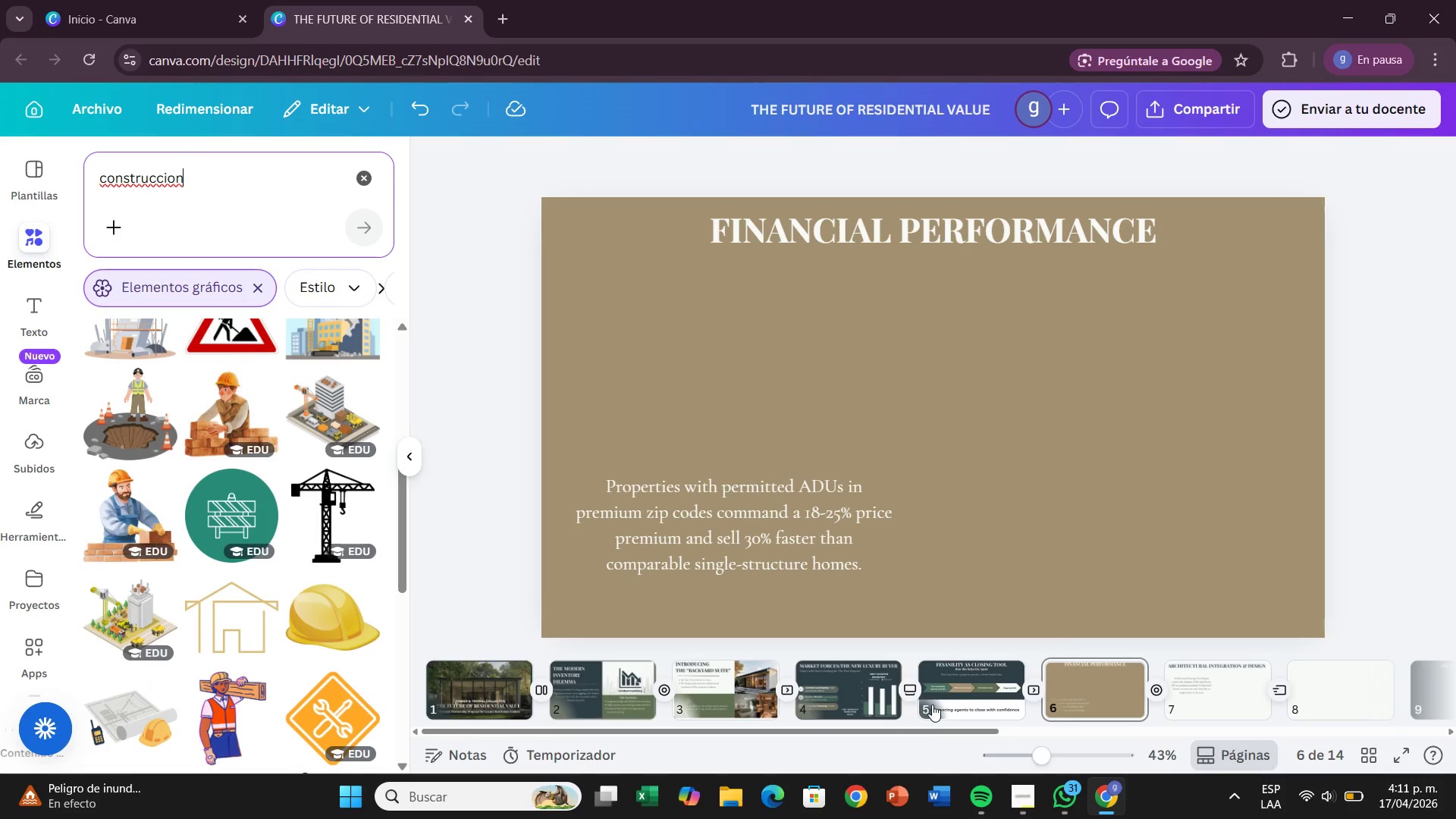 
left_click([933, 704])
 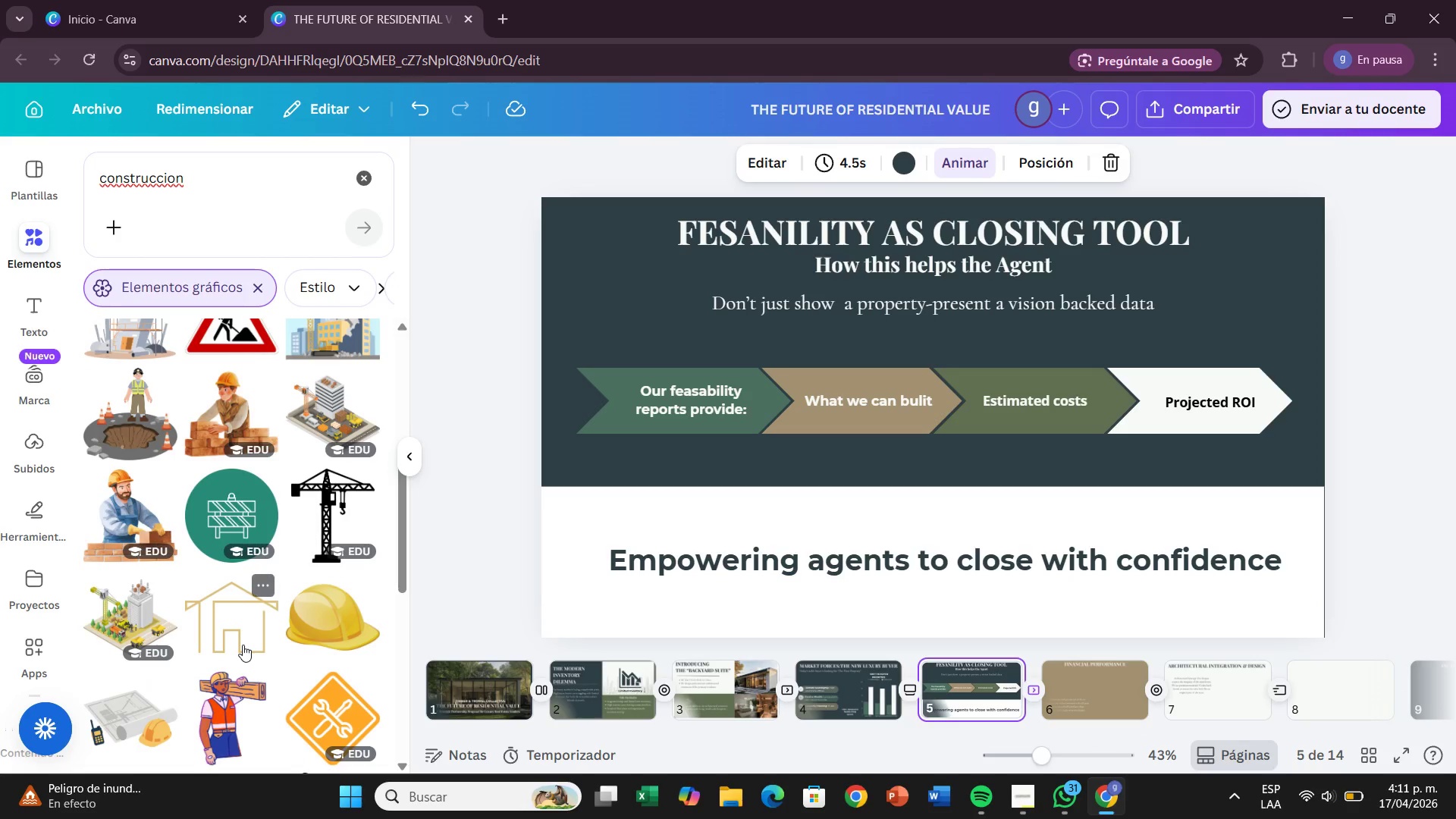 
left_click_drag(start_coordinate=[243, 644], to_coordinate=[874, 434])
 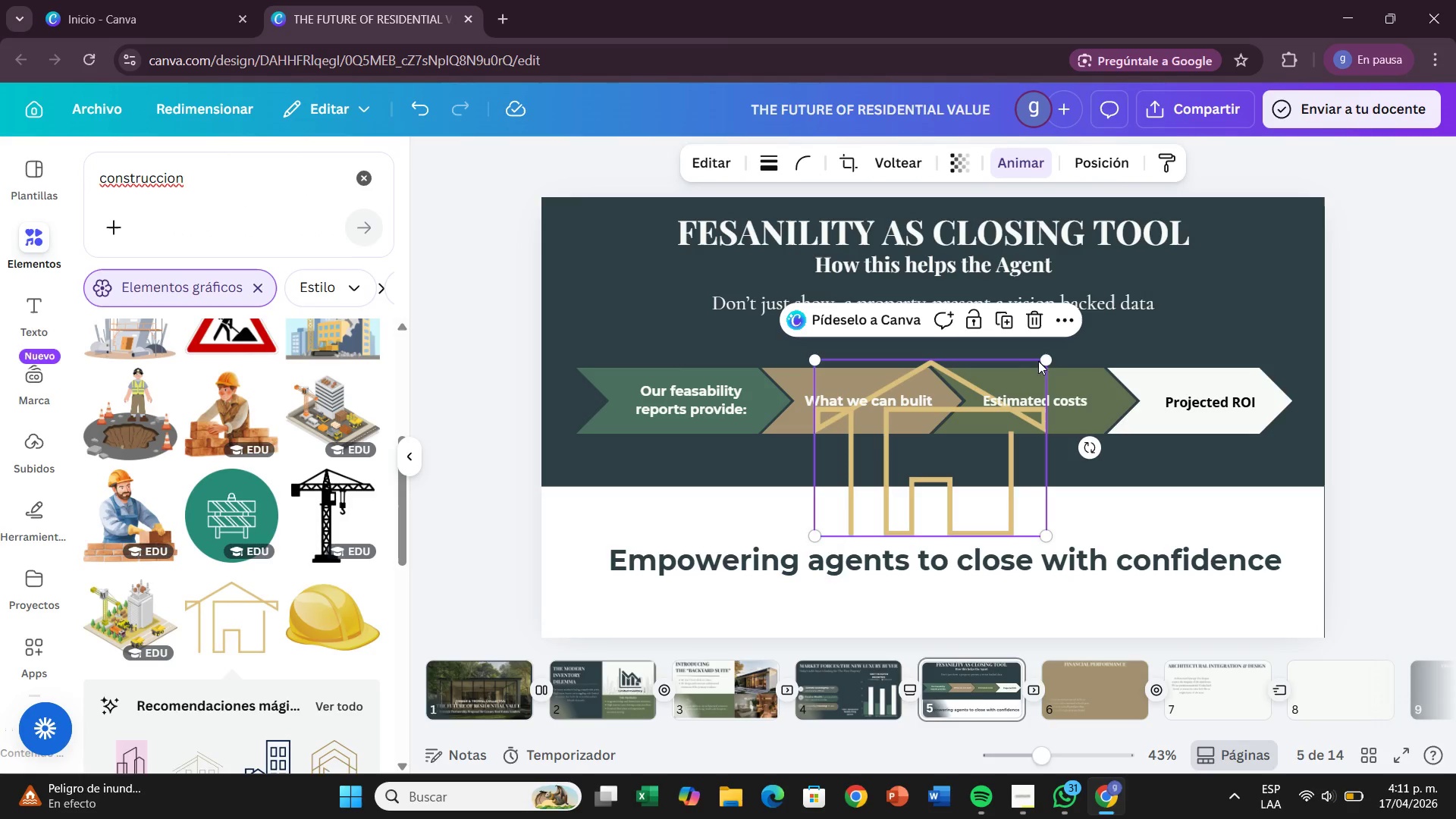 
left_click_drag(start_coordinate=[1039, 360], to_coordinate=[846, 520])
 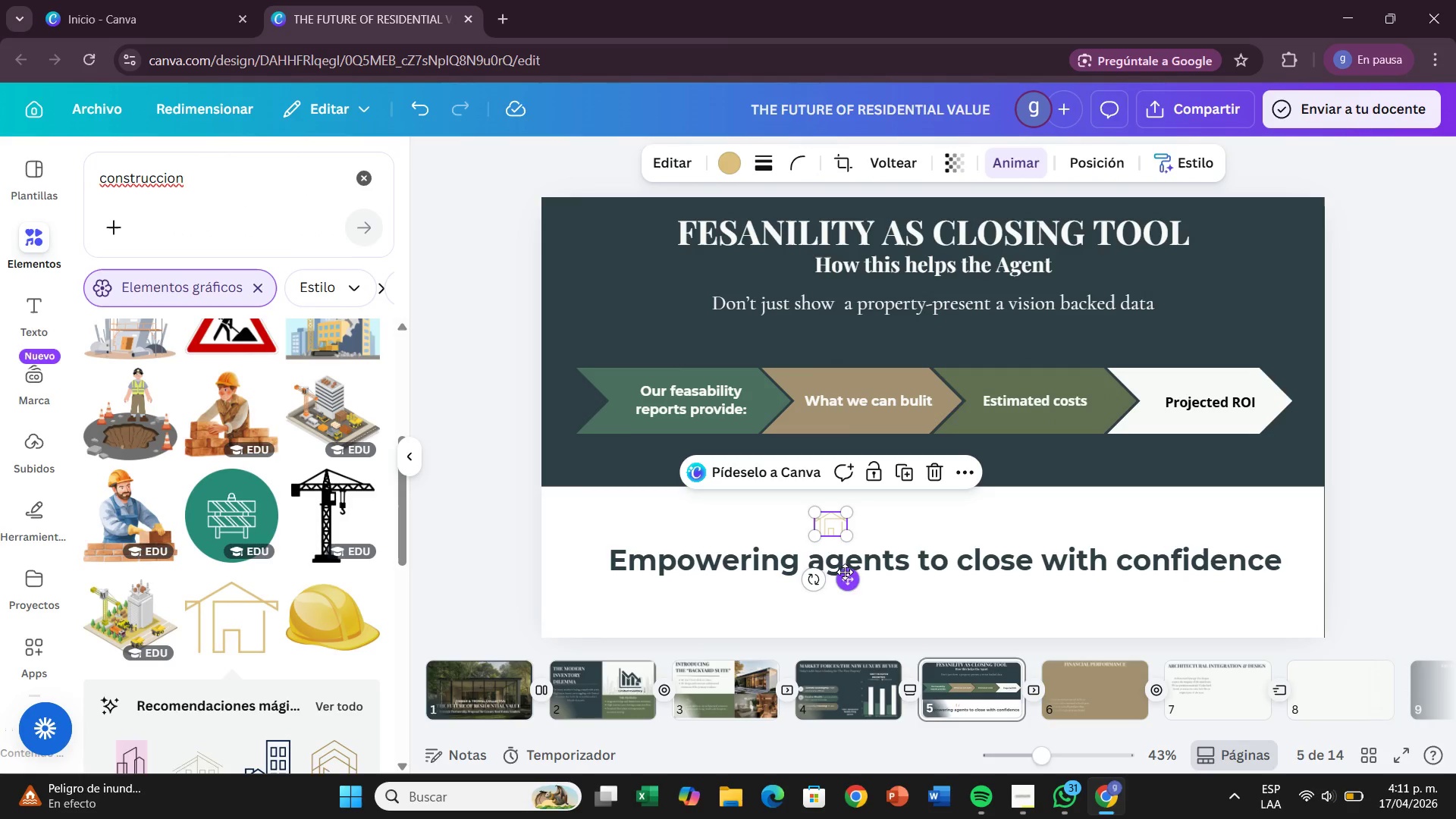 
left_click_drag(start_coordinate=[842, 578], to_coordinate=[830, 467])
 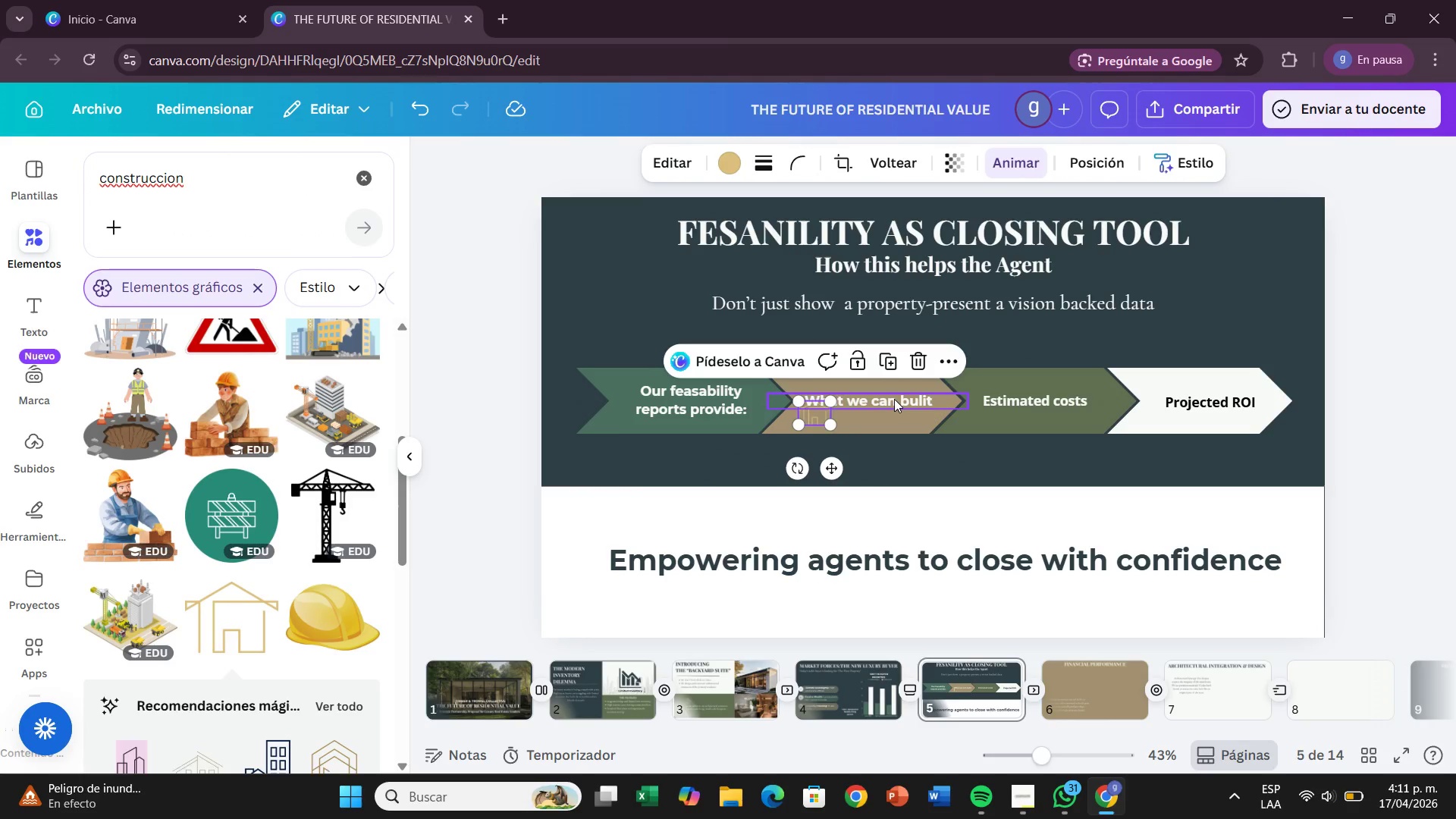 
left_click_drag(start_coordinate=[894, 399], to_coordinate=[901, 400])
 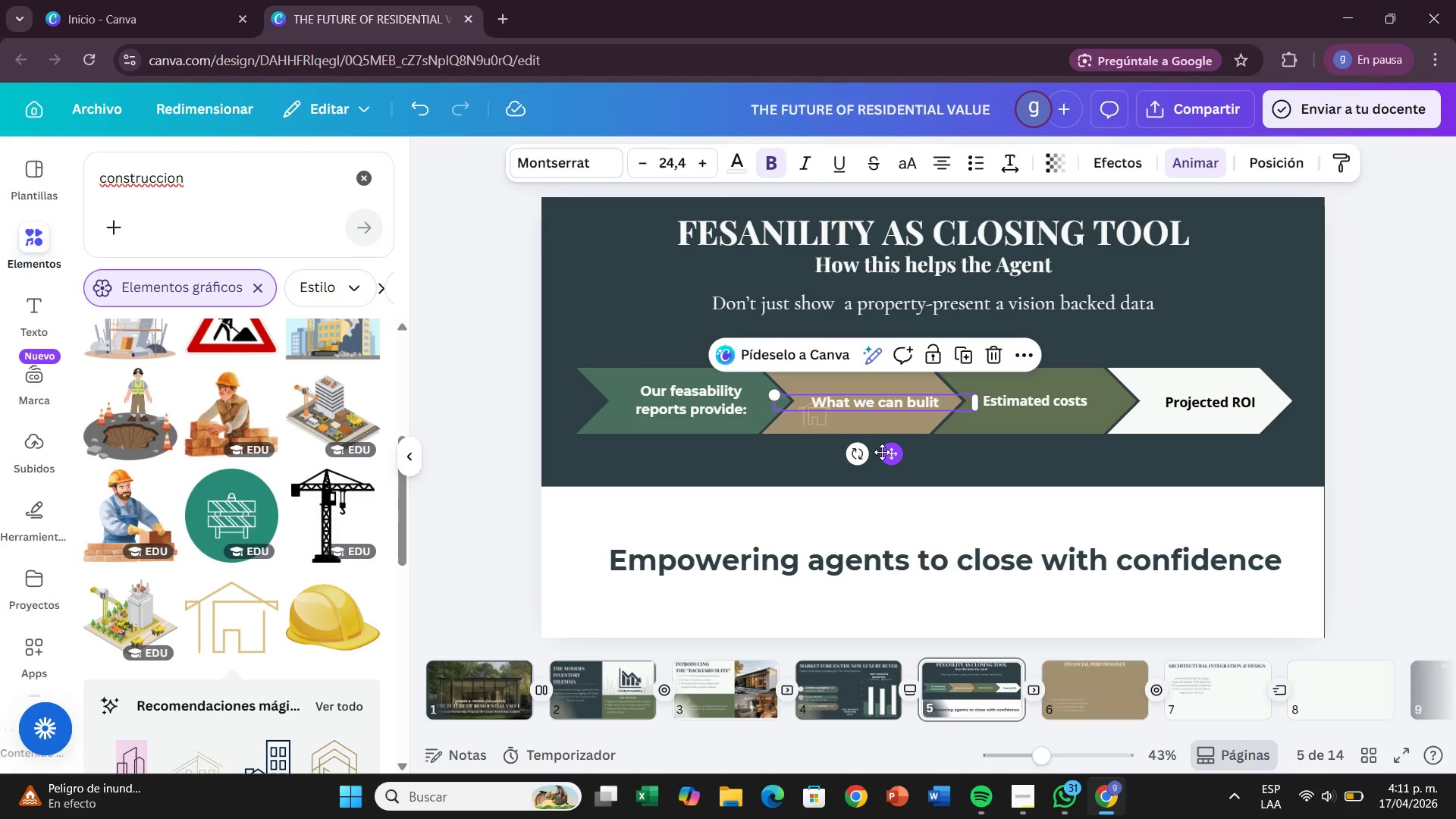 
left_click_drag(start_coordinate=[882, 452], to_coordinate=[888, 449])
 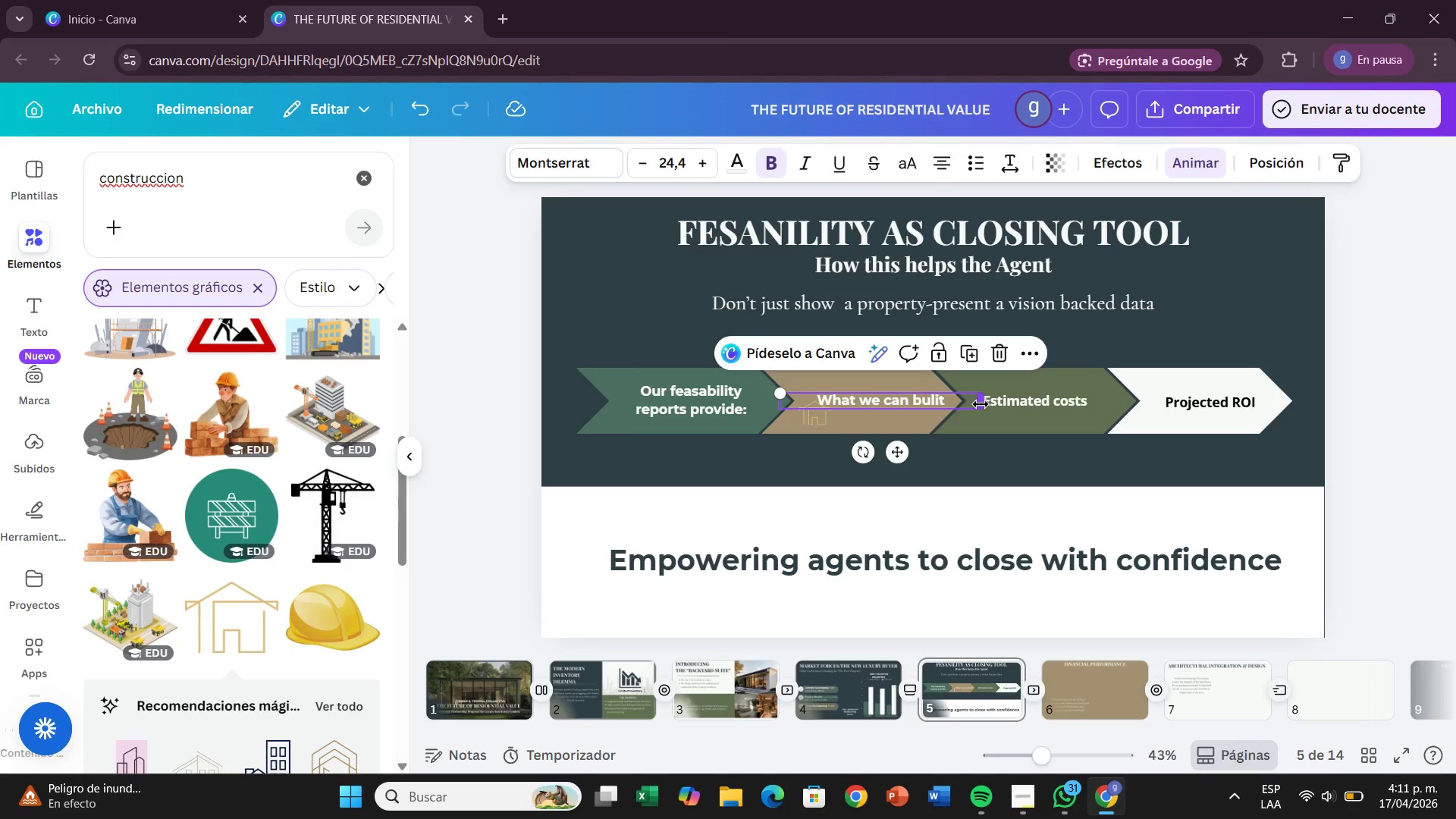 
left_click_drag(start_coordinate=[981, 404], to_coordinate=[930, 416])
 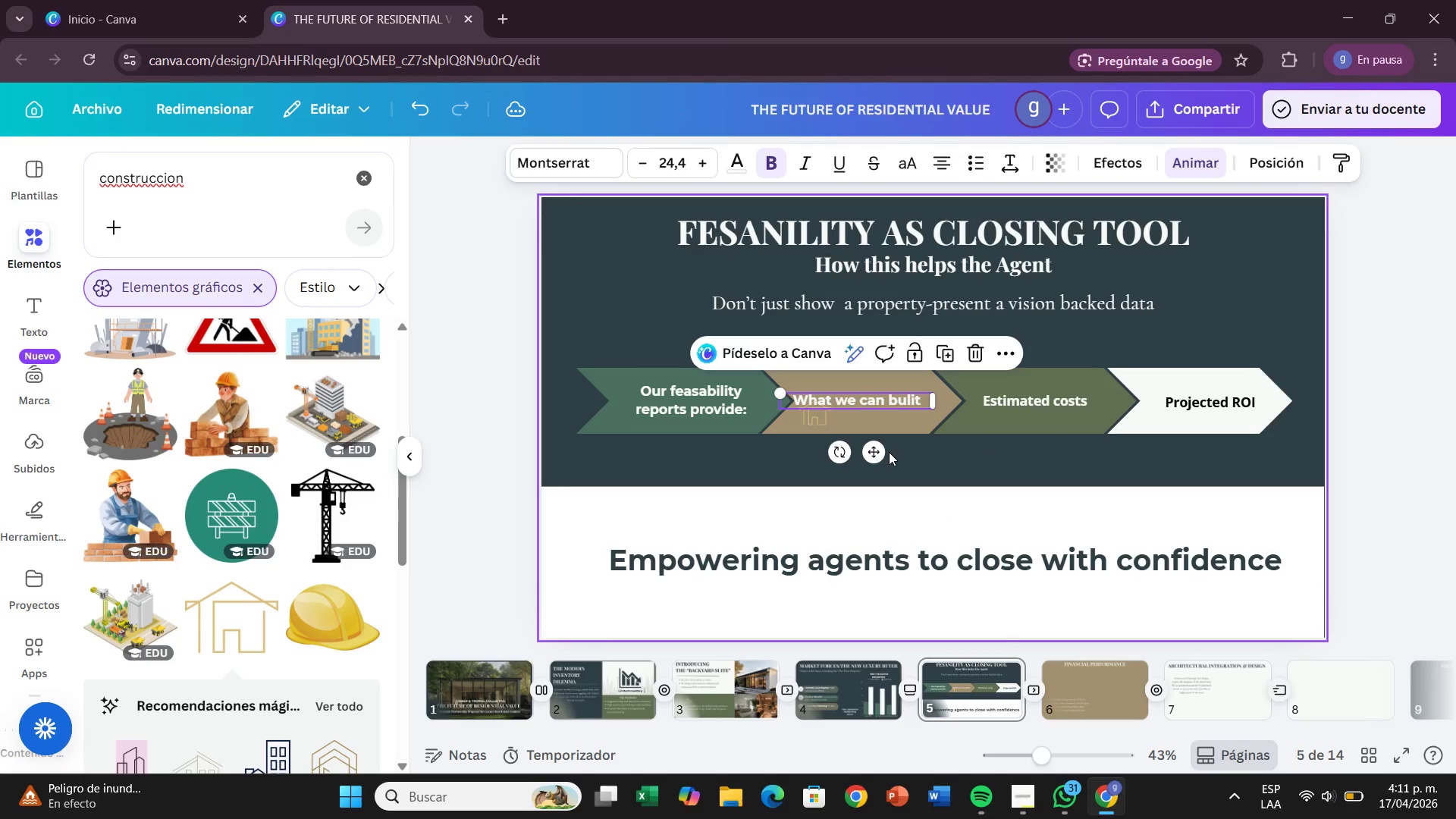 
left_click_drag(start_coordinate=[889, 452], to_coordinate=[906, 453])
 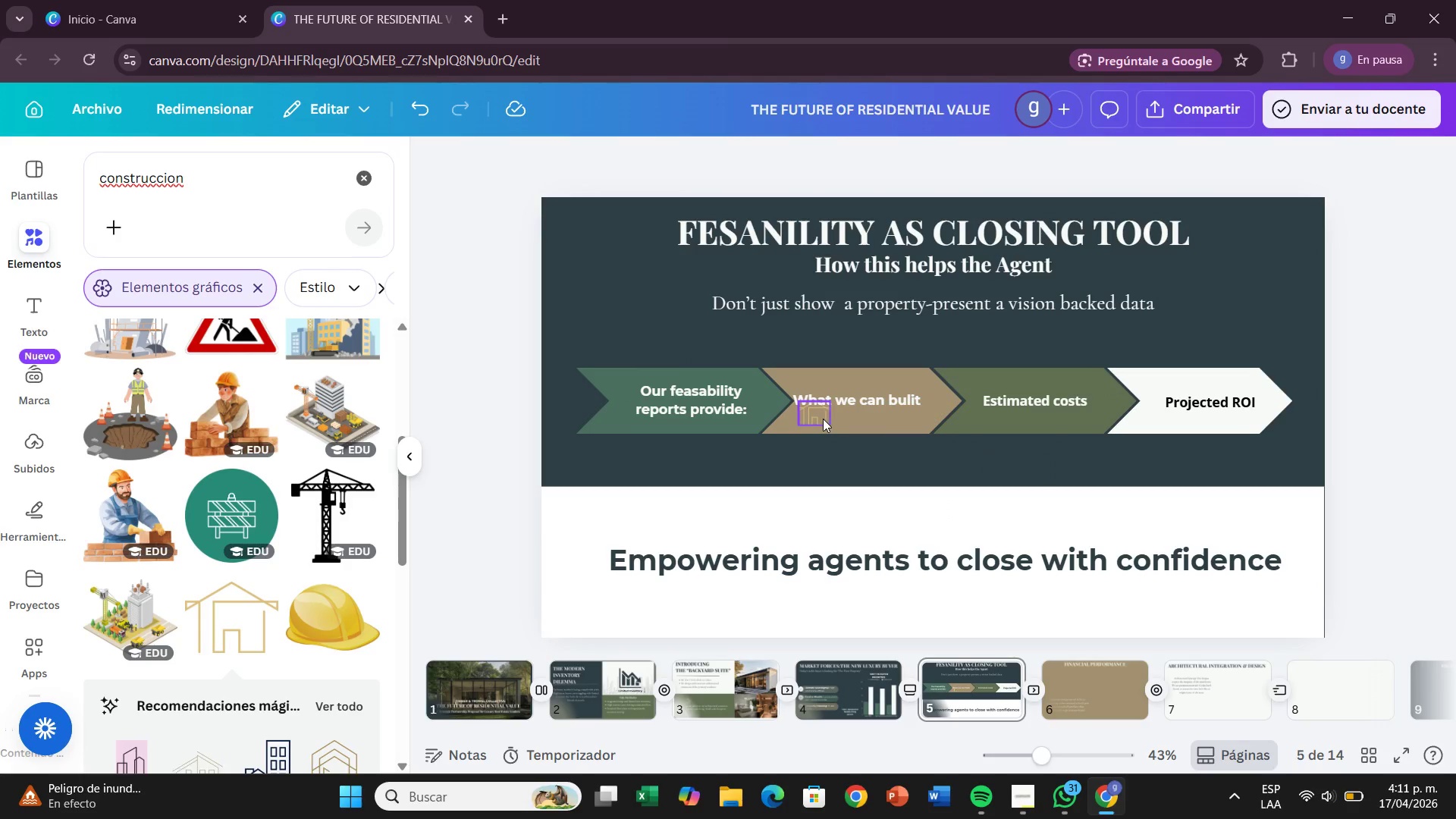 
left_click_drag(start_coordinate=[823, 419], to_coordinate=[864, 425])
 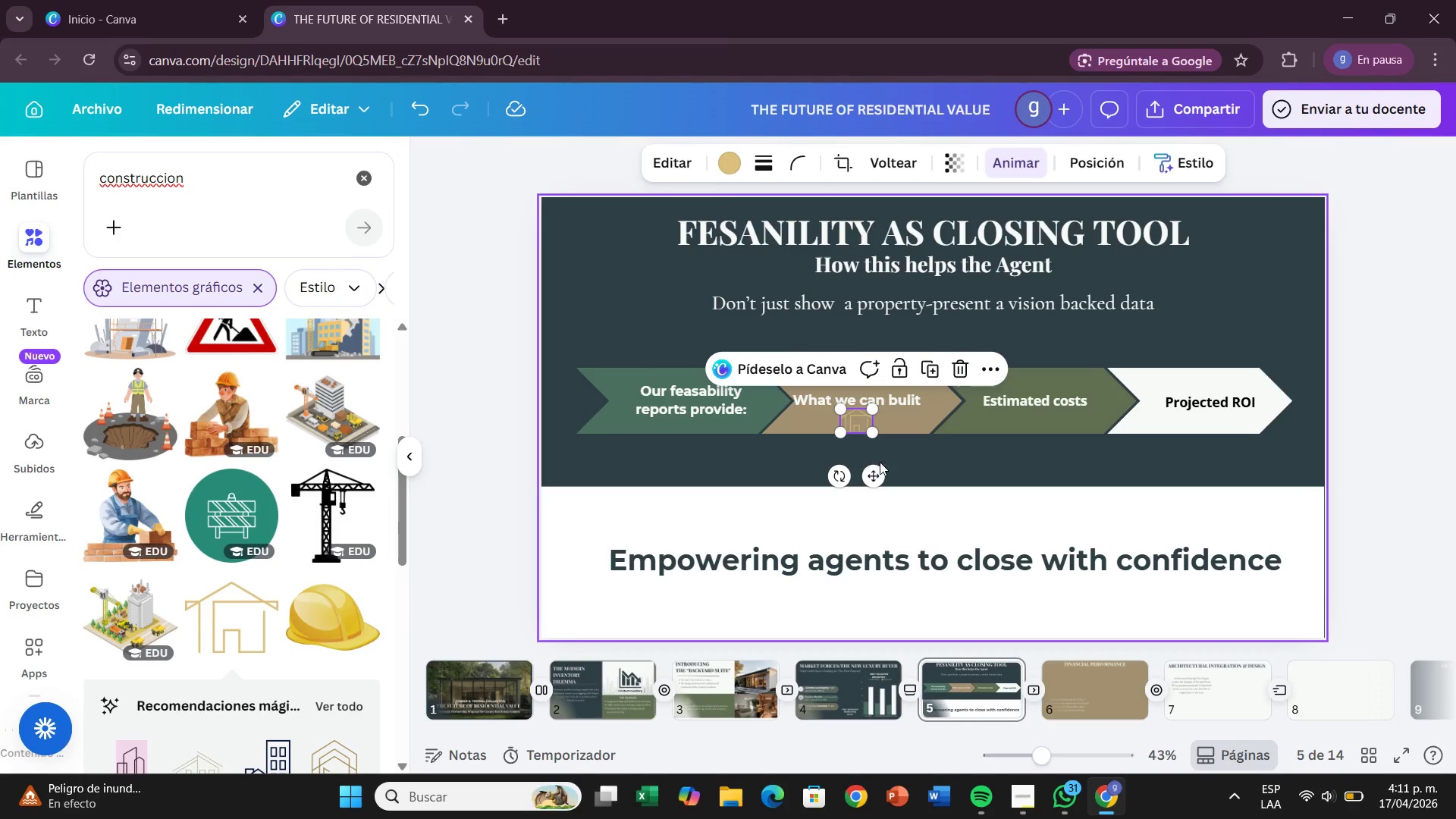 
left_click_drag(start_coordinate=[880, 478], to_coordinate=[887, 482])
 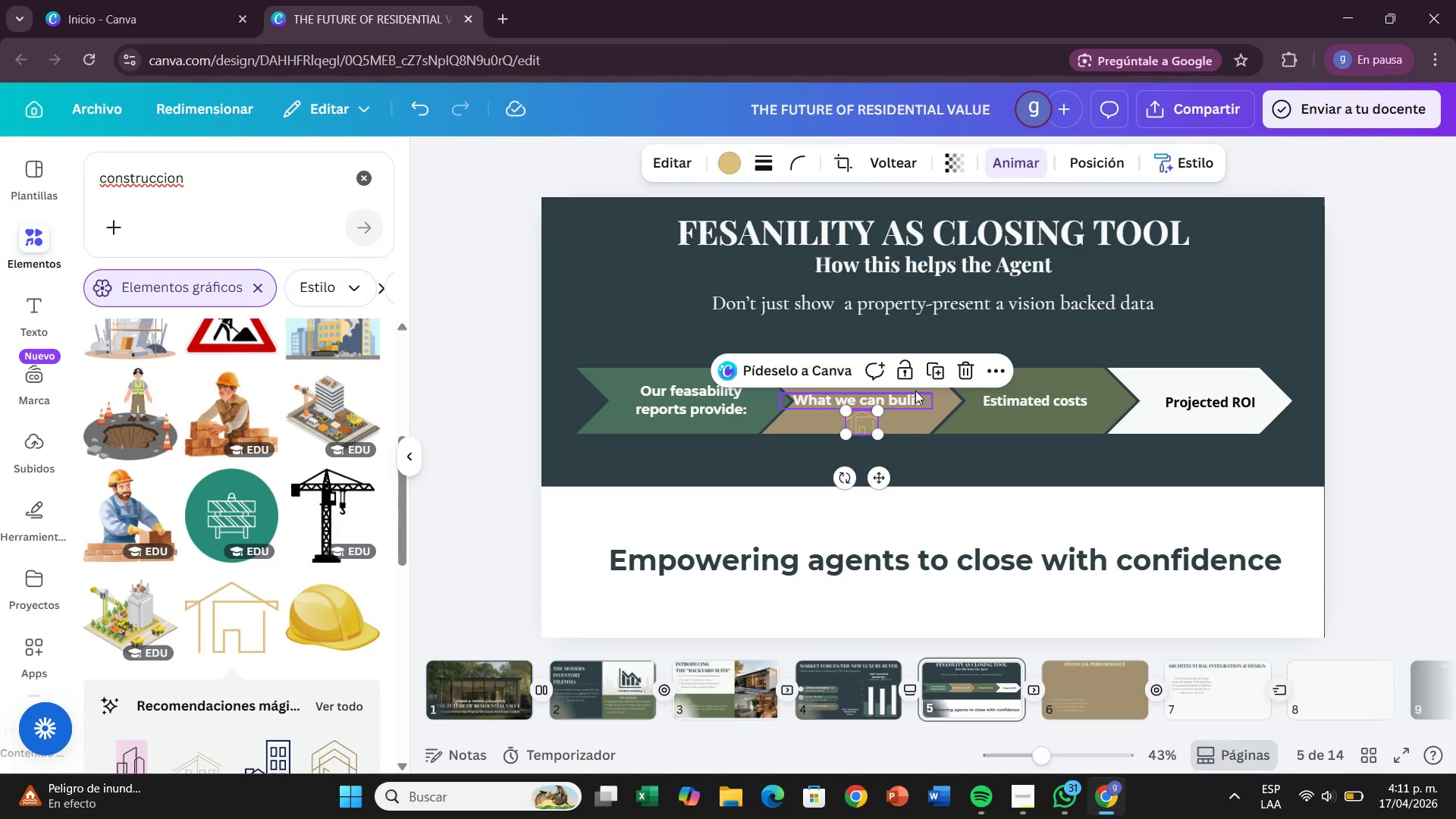 
left_click([914, 391])
 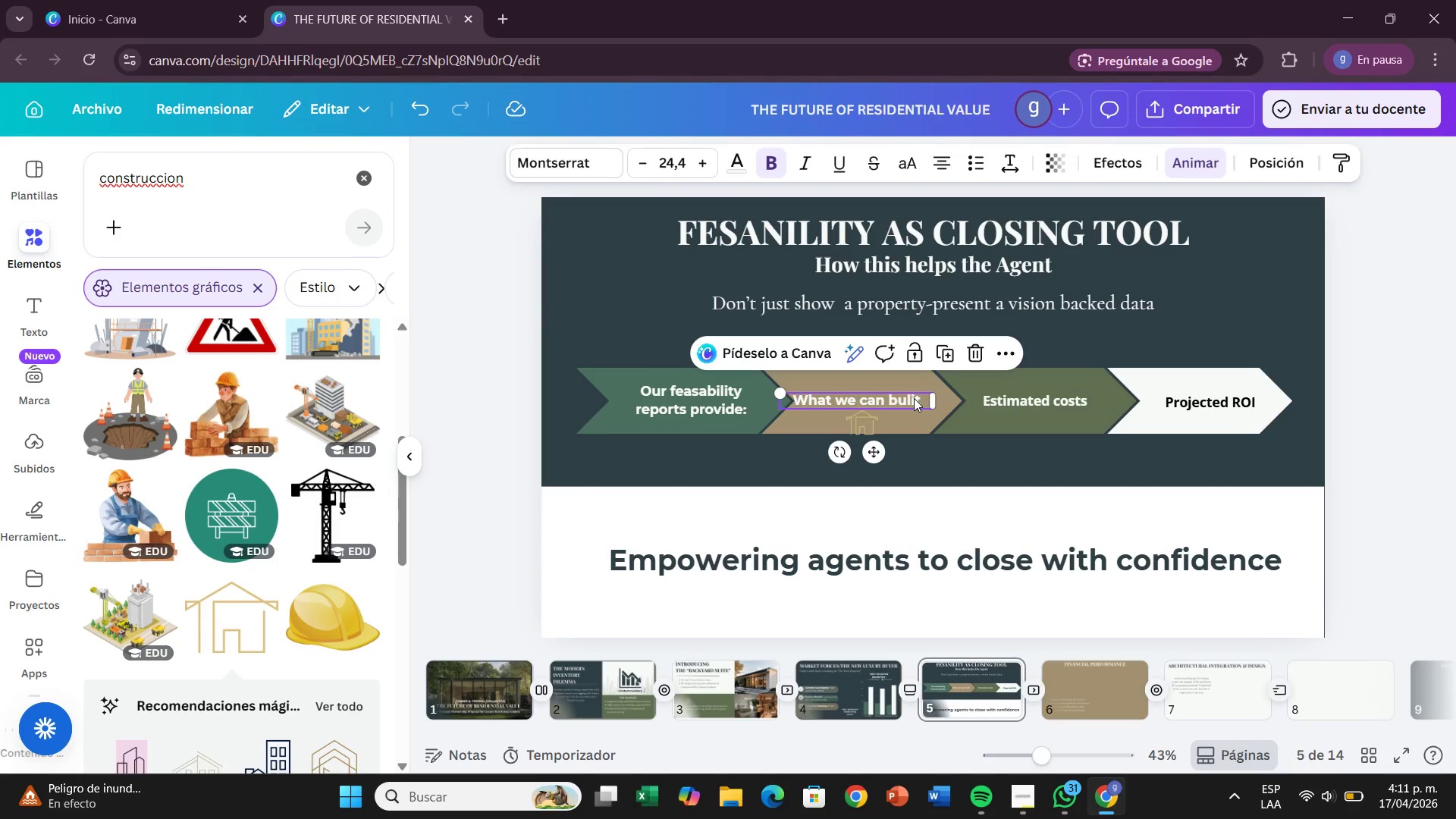 
left_click([914, 398])
 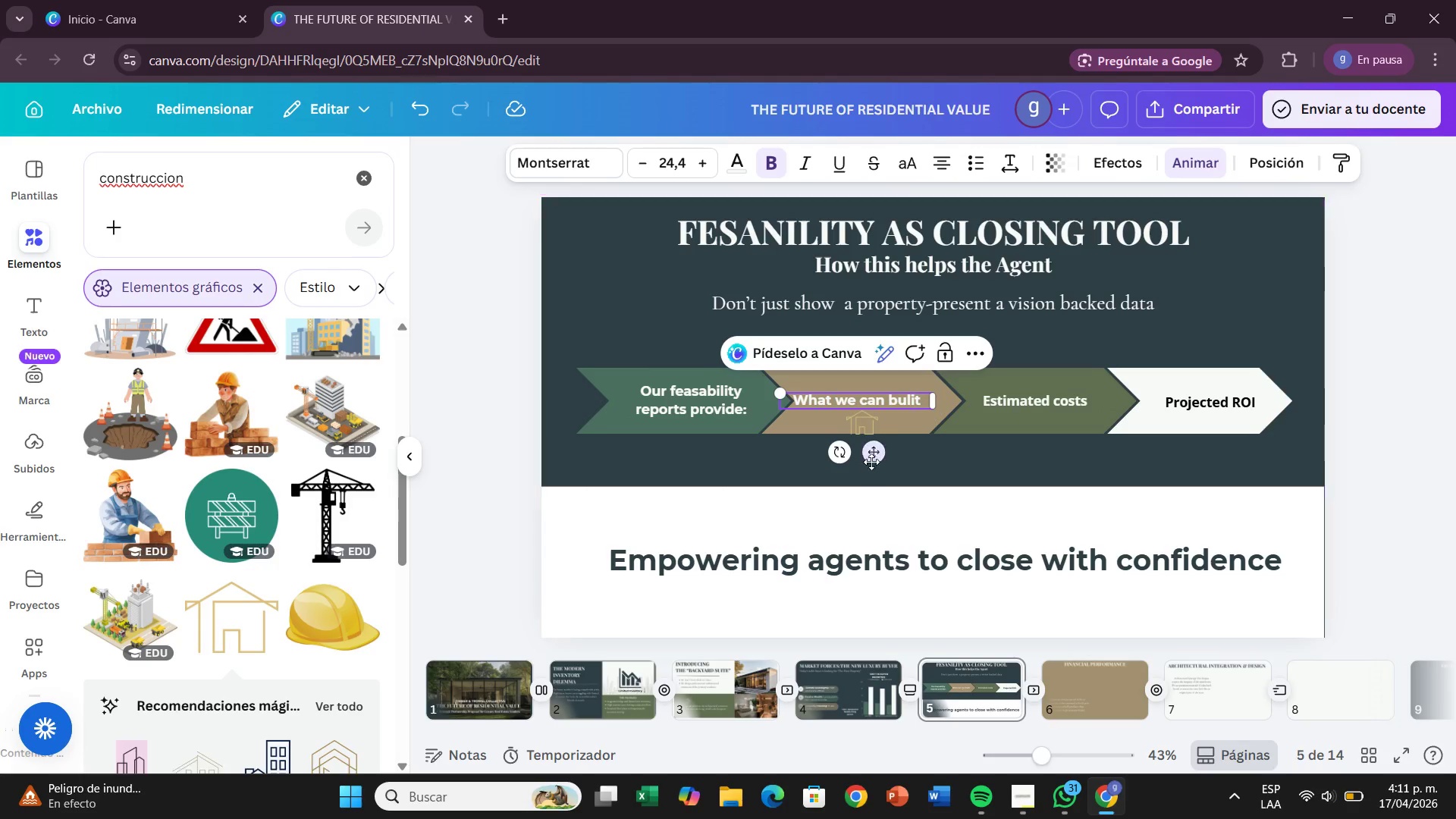 
left_click_drag(start_coordinate=[874, 457], to_coordinate=[881, 448])
 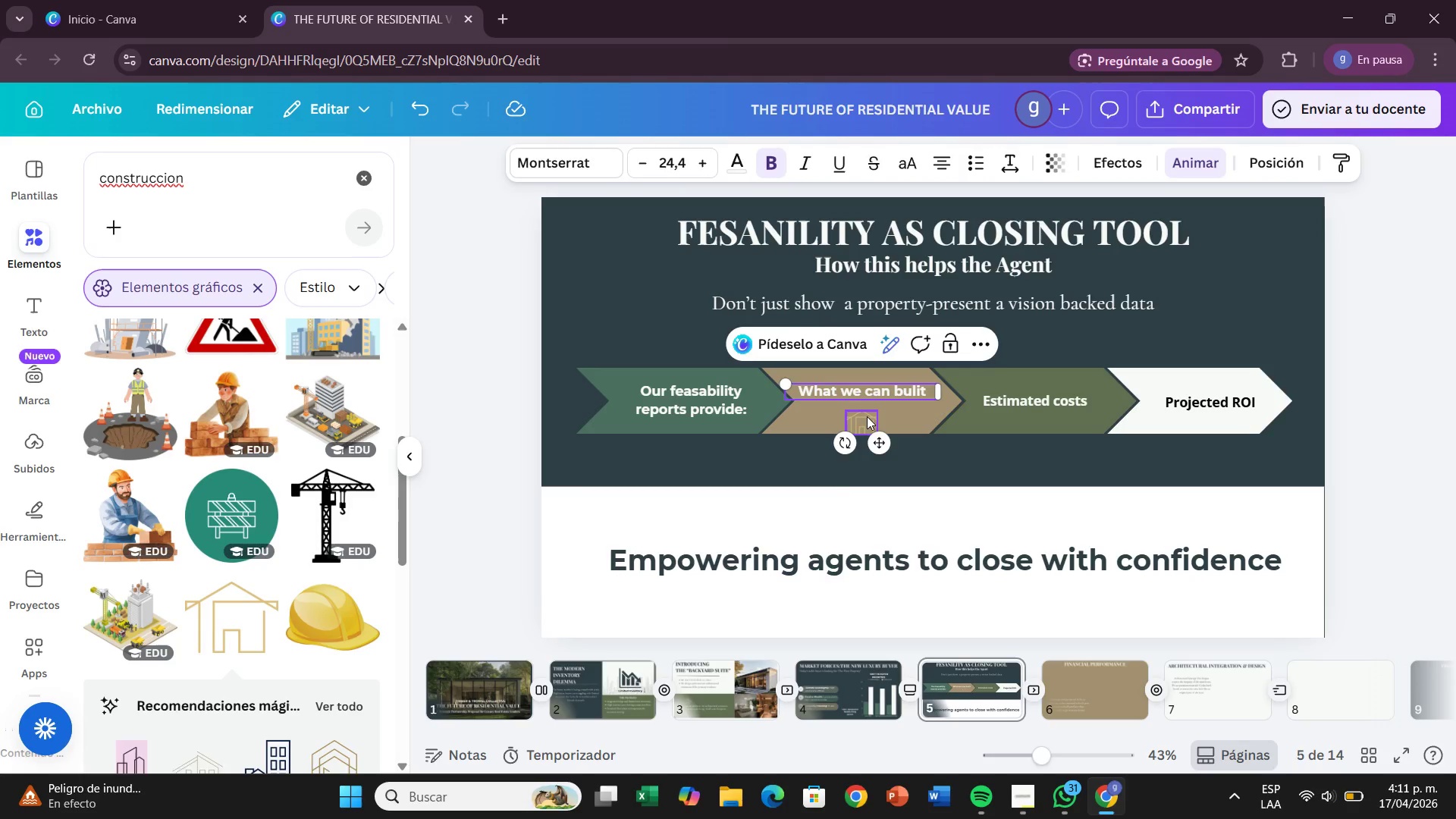 
left_click_drag(start_coordinate=[867, 415], to_coordinate=[870, 403])
 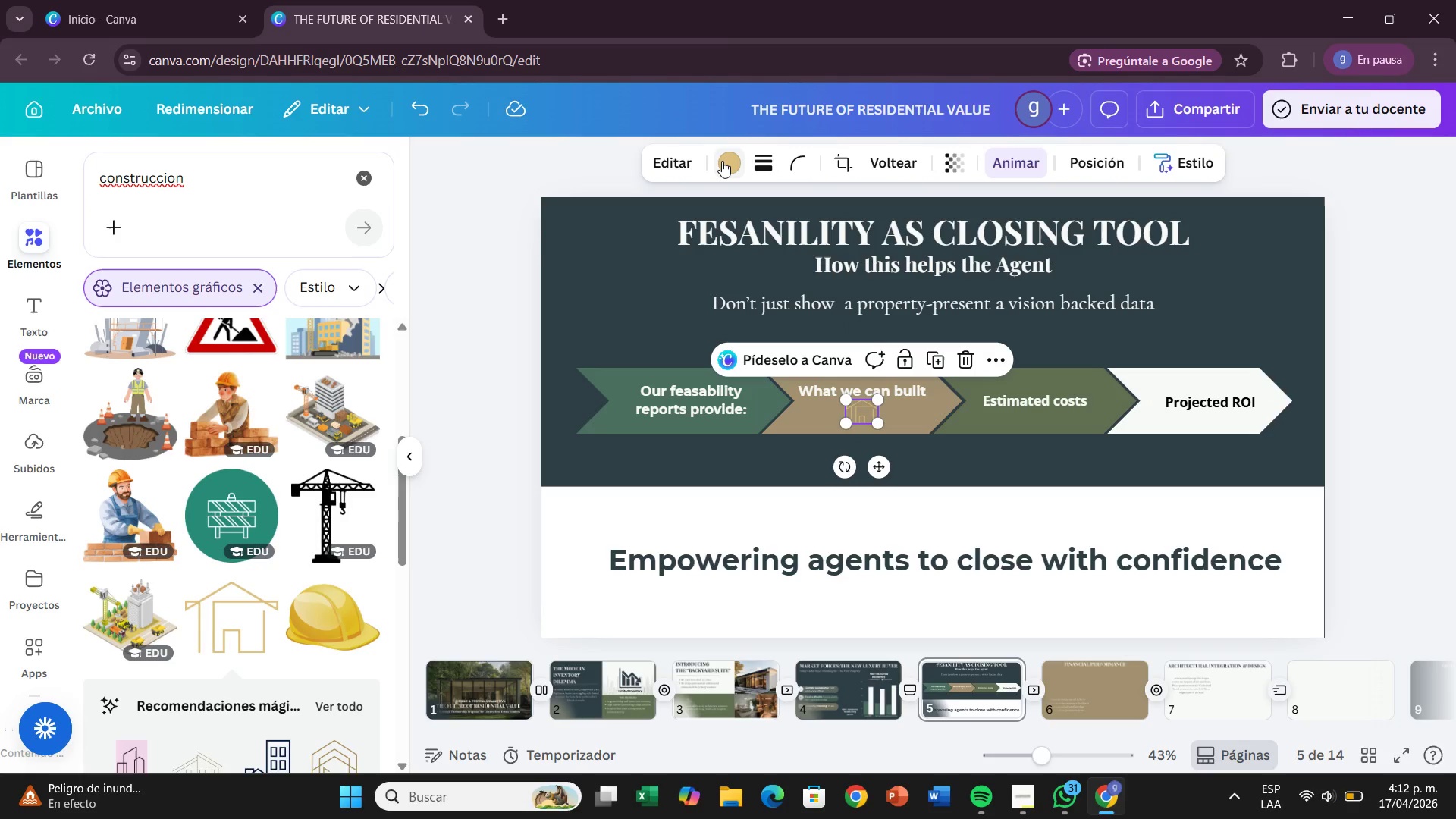 
left_click([722, 161])
 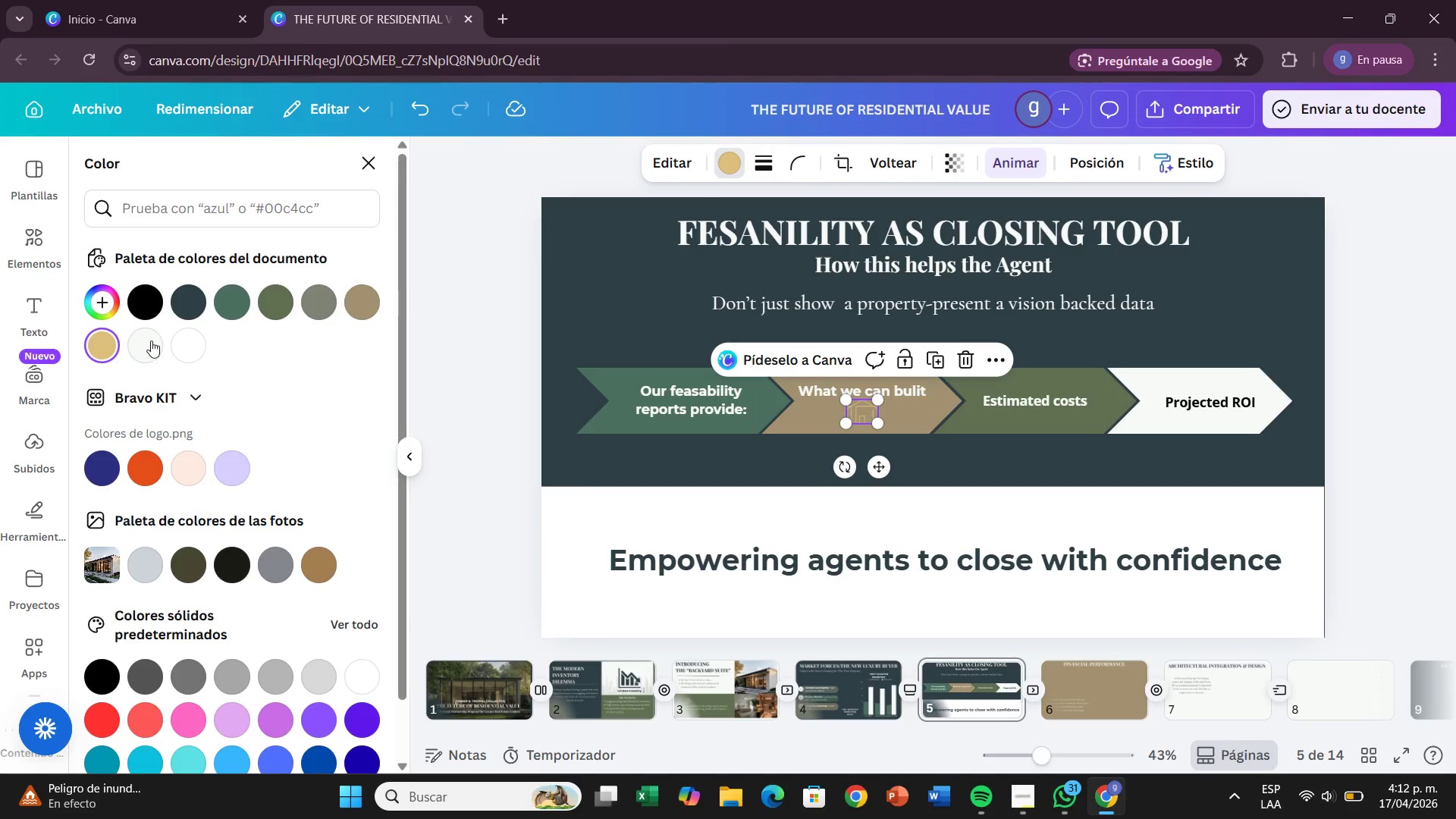 
left_click([151, 342])
 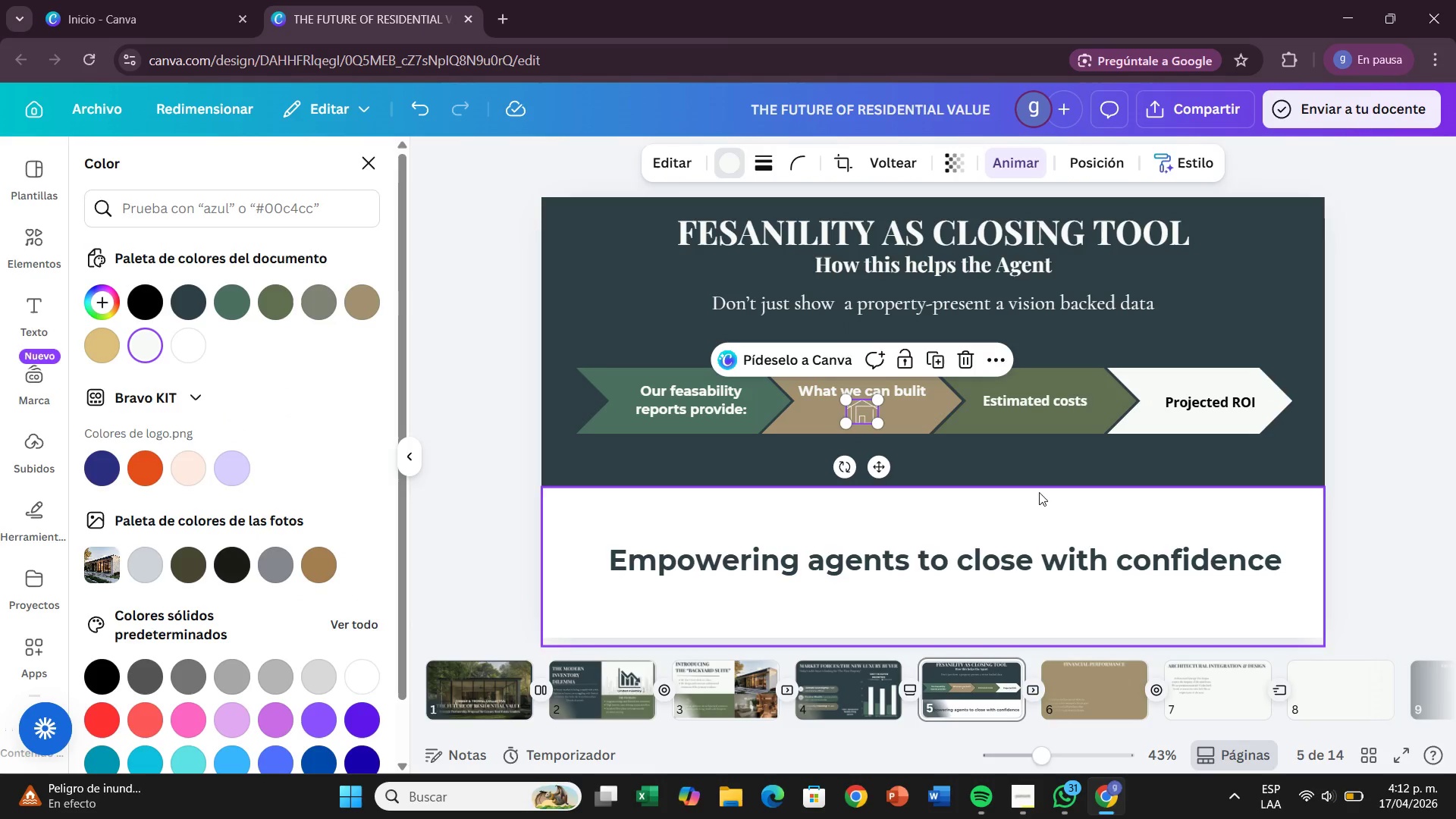 
left_click([1018, 454])
 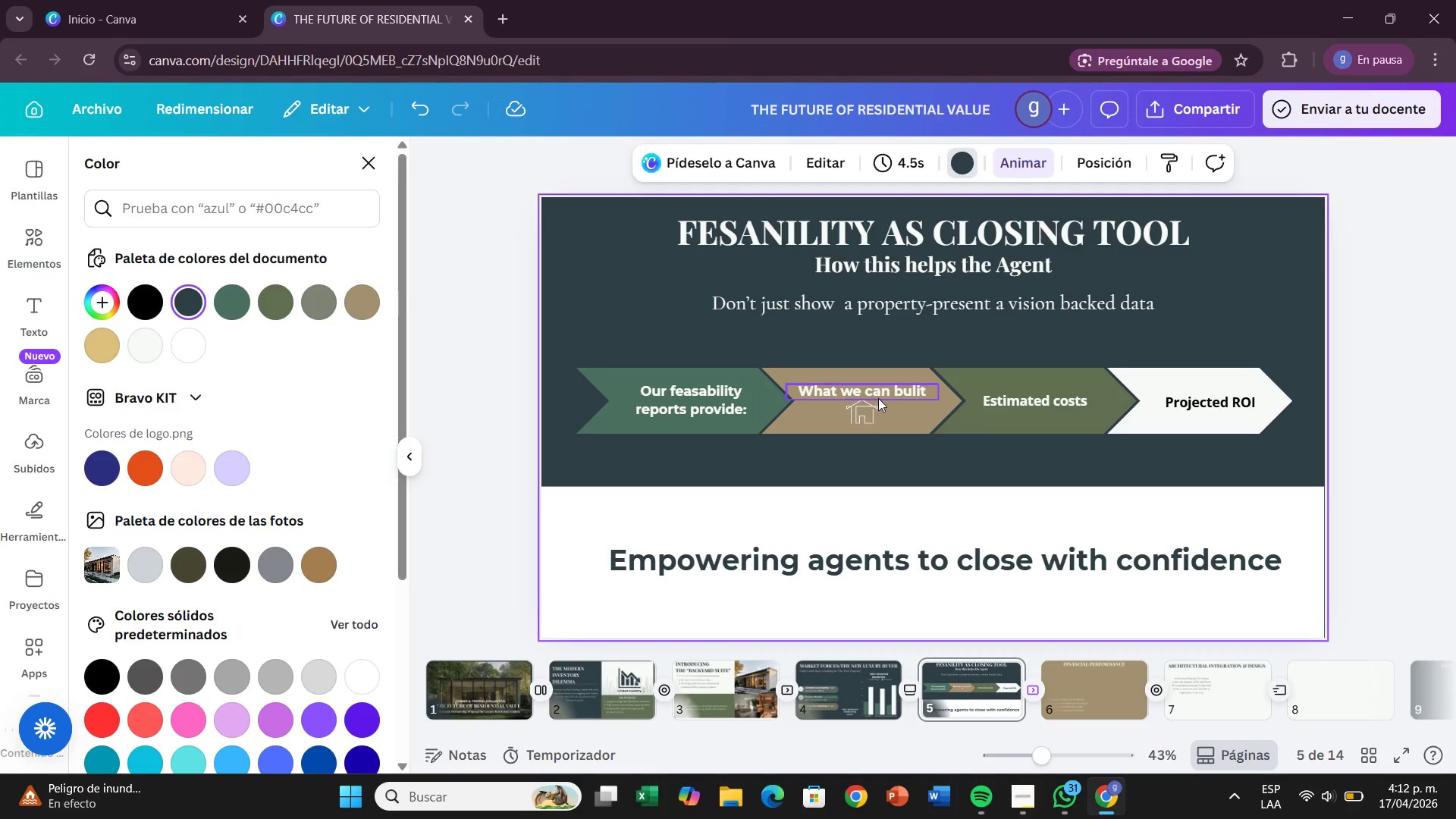 
left_click_drag(start_coordinate=[868, 413], to_coordinate=[865, 360])
 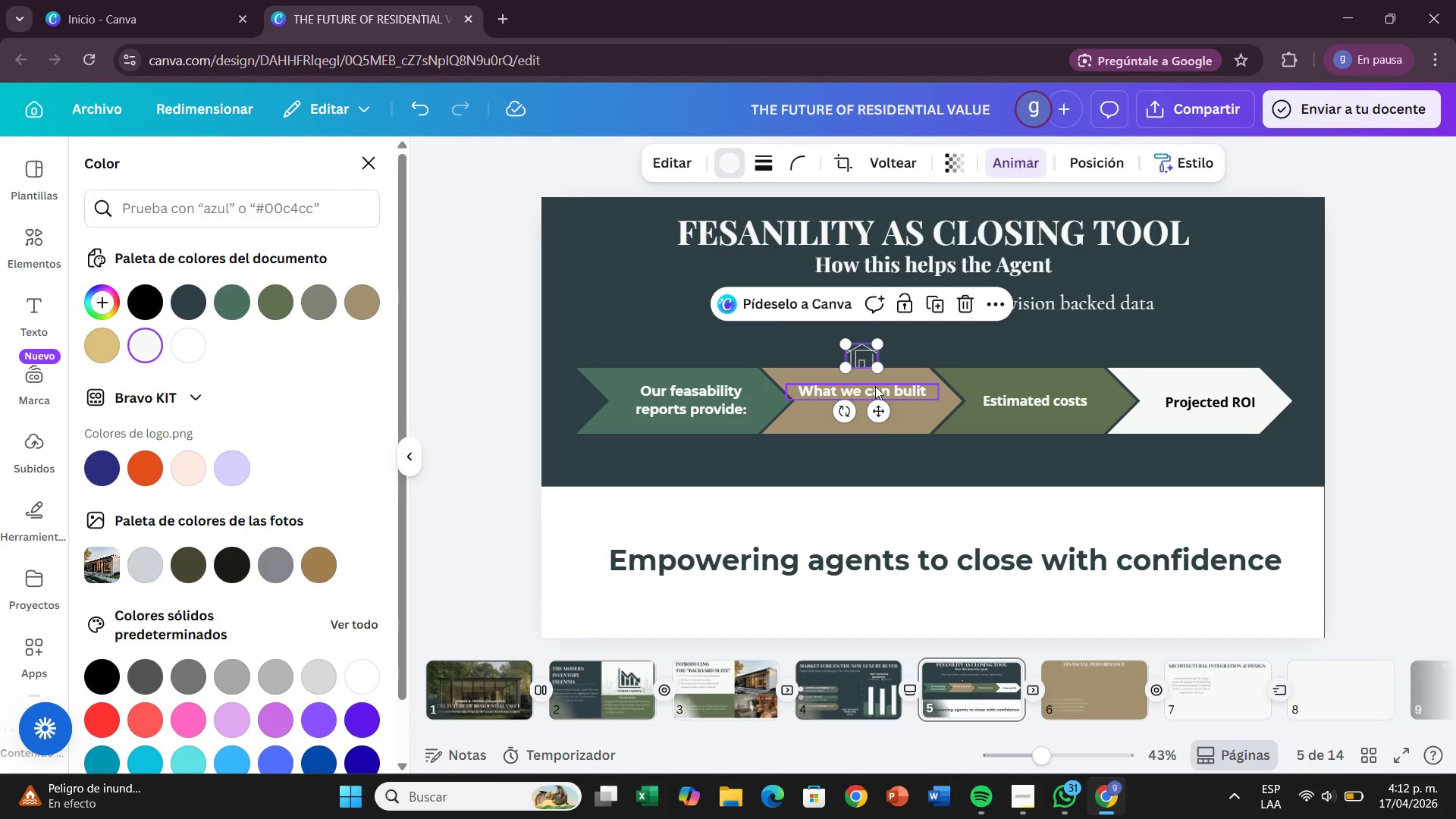 
left_click_drag(start_coordinate=[875, 386], to_coordinate=[880, 395])
 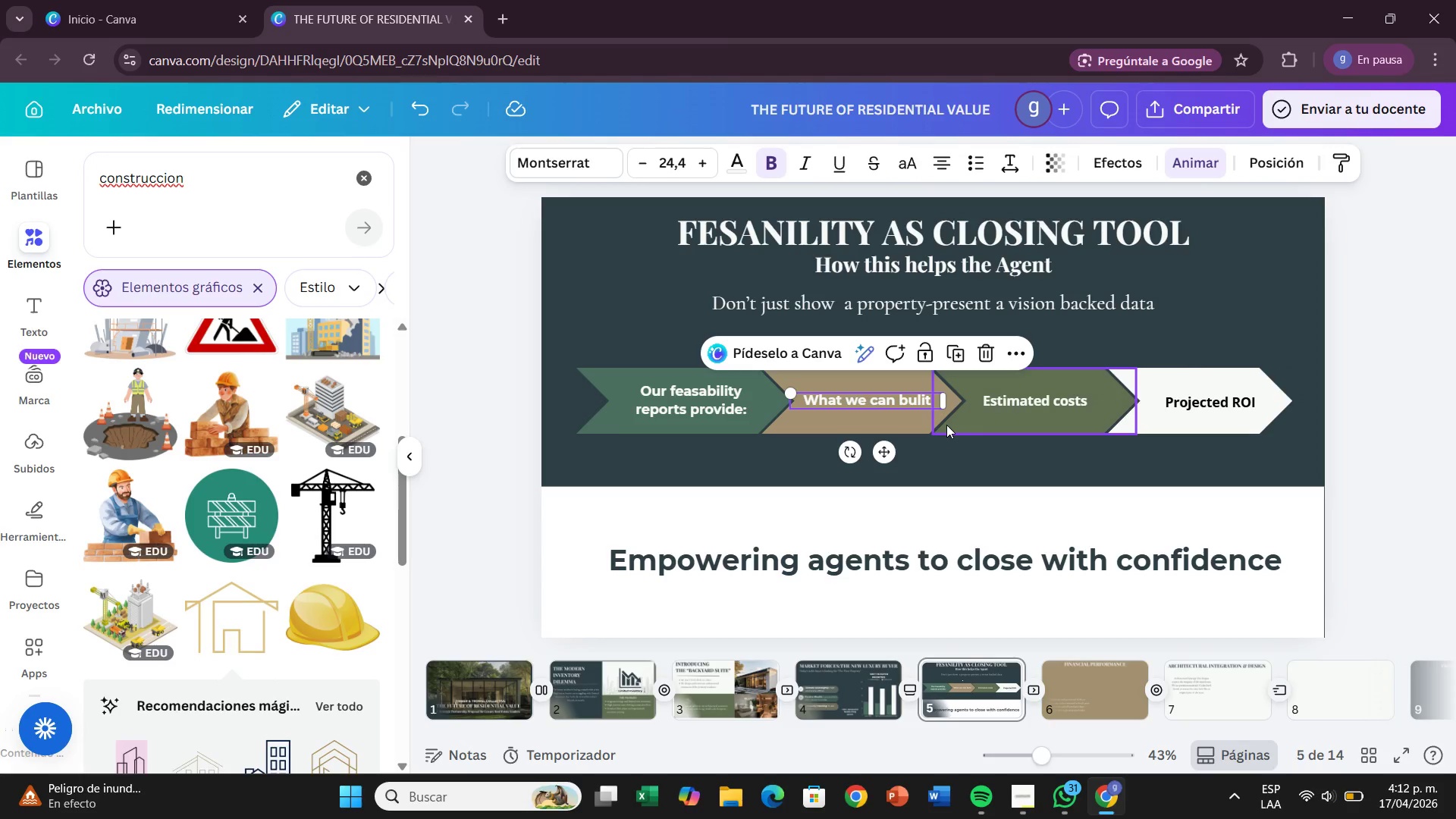 
wait(10.24)
 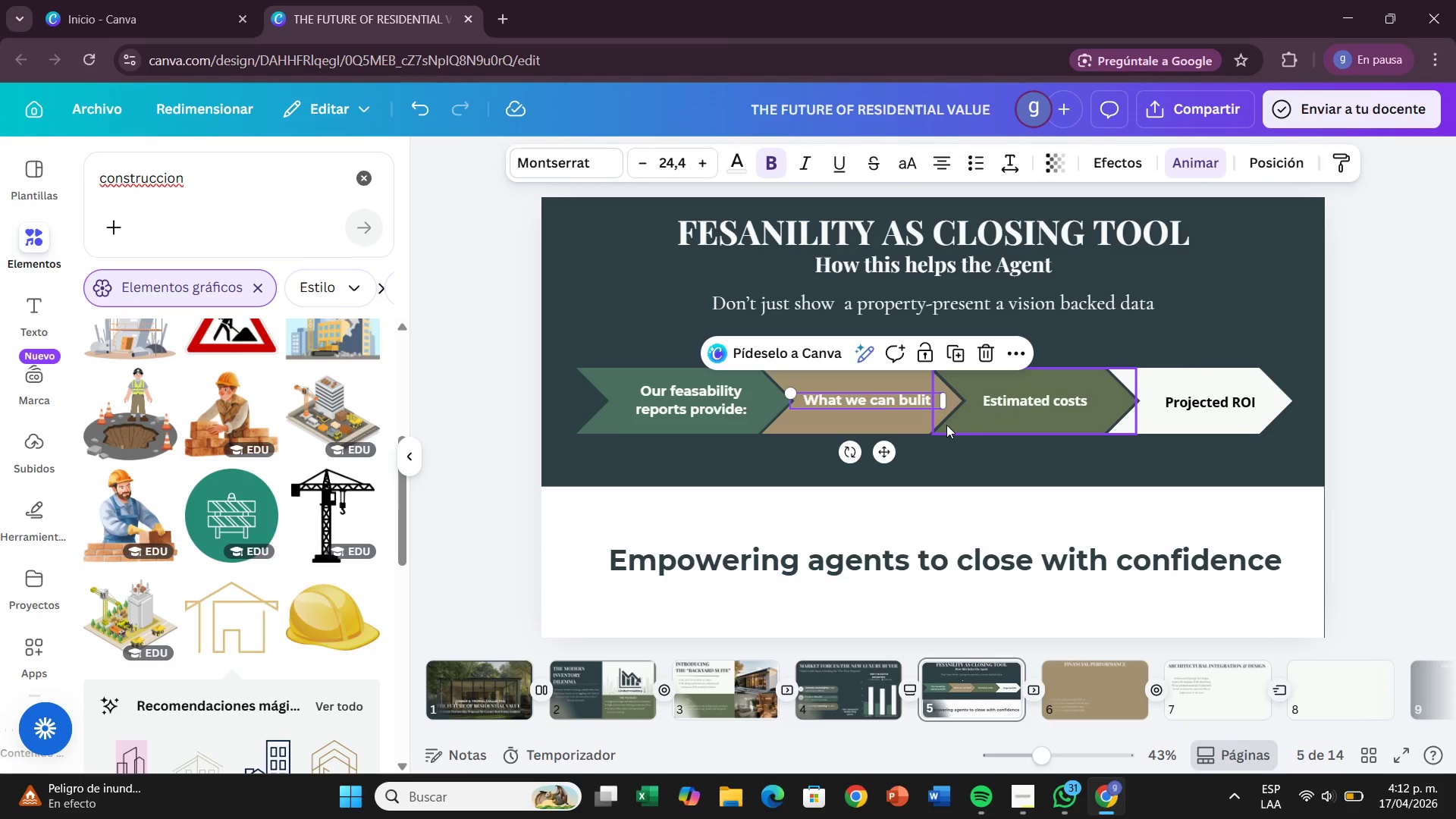 
left_click_drag(start_coordinate=[950, 404], to_coordinate=[911, 409])
 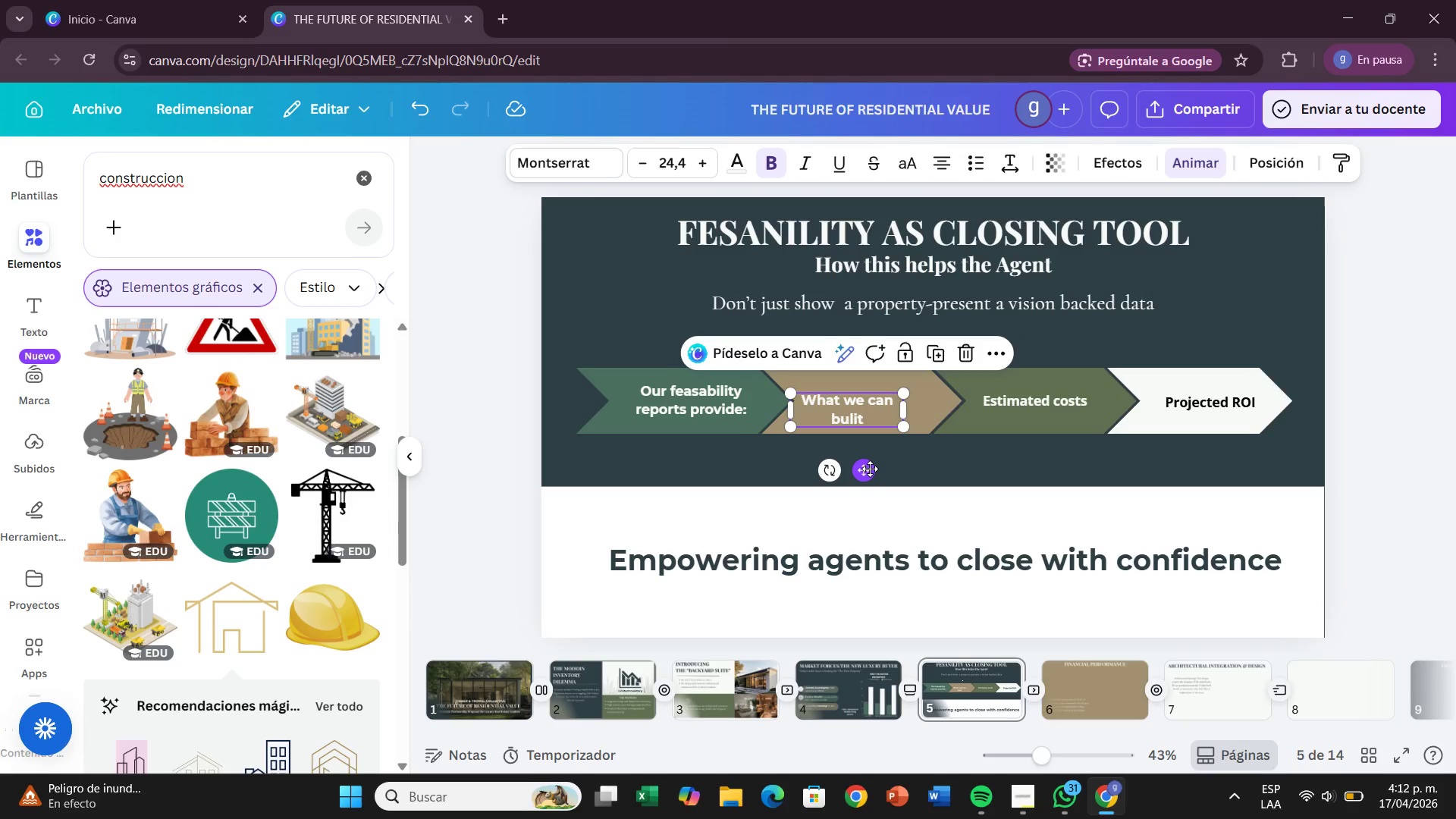 
left_click_drag(start_coordinate=[870, 469], to_coordinate=[908, 462])
 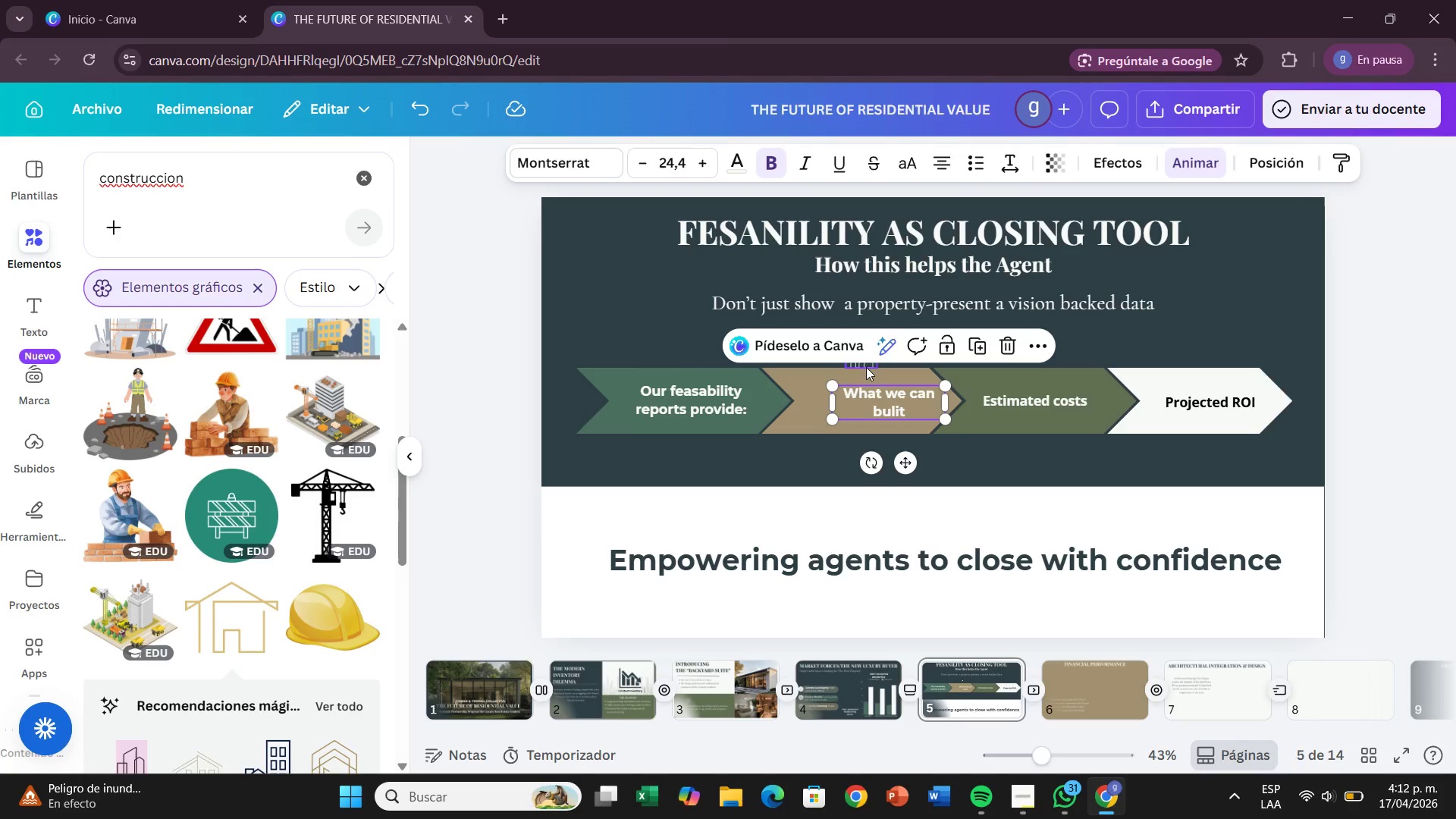 
left_click_drag(start_coordinate=[865, 367], to_coordinate=[823, 407])
 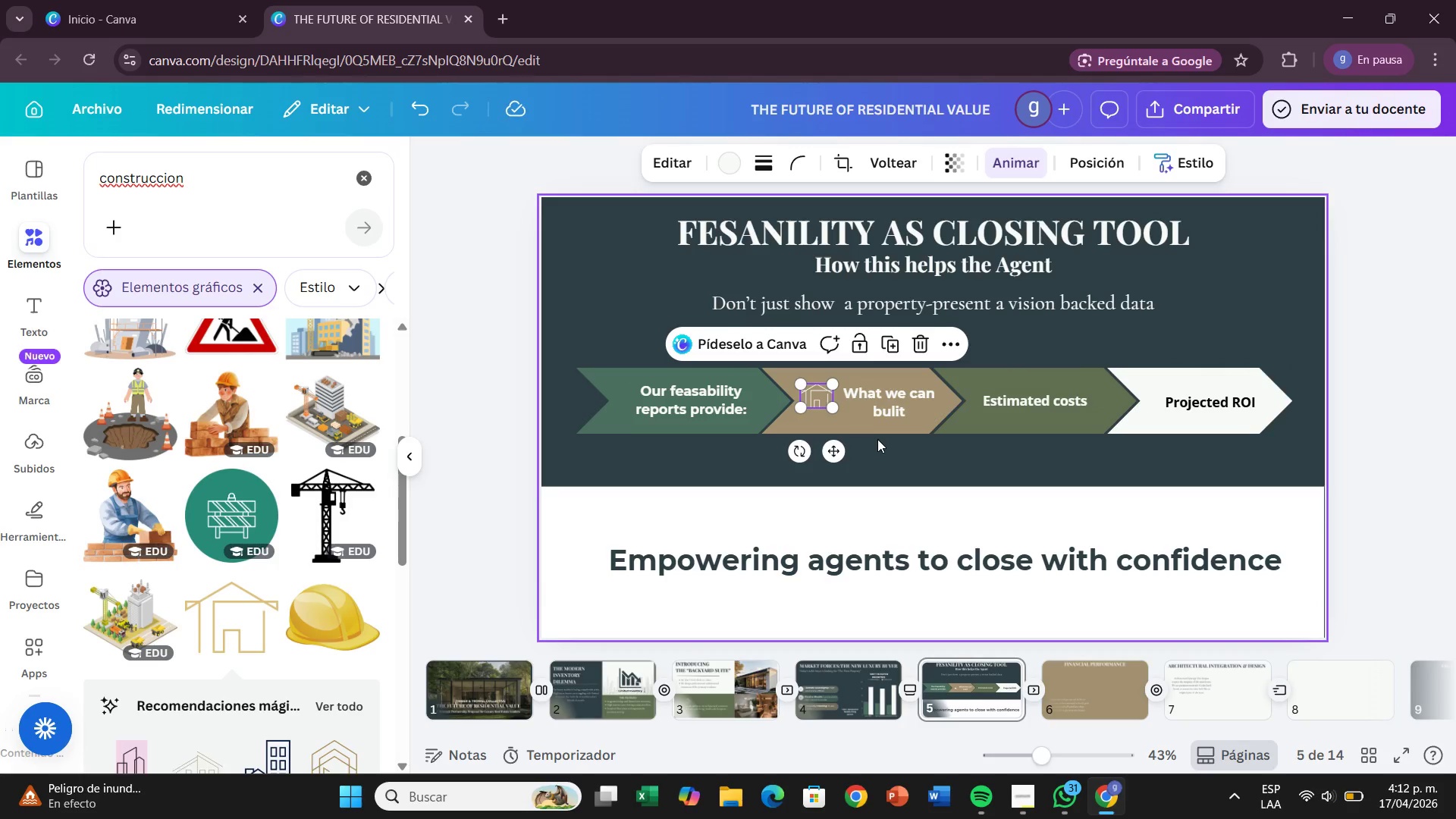 
left_click([877, 440])
 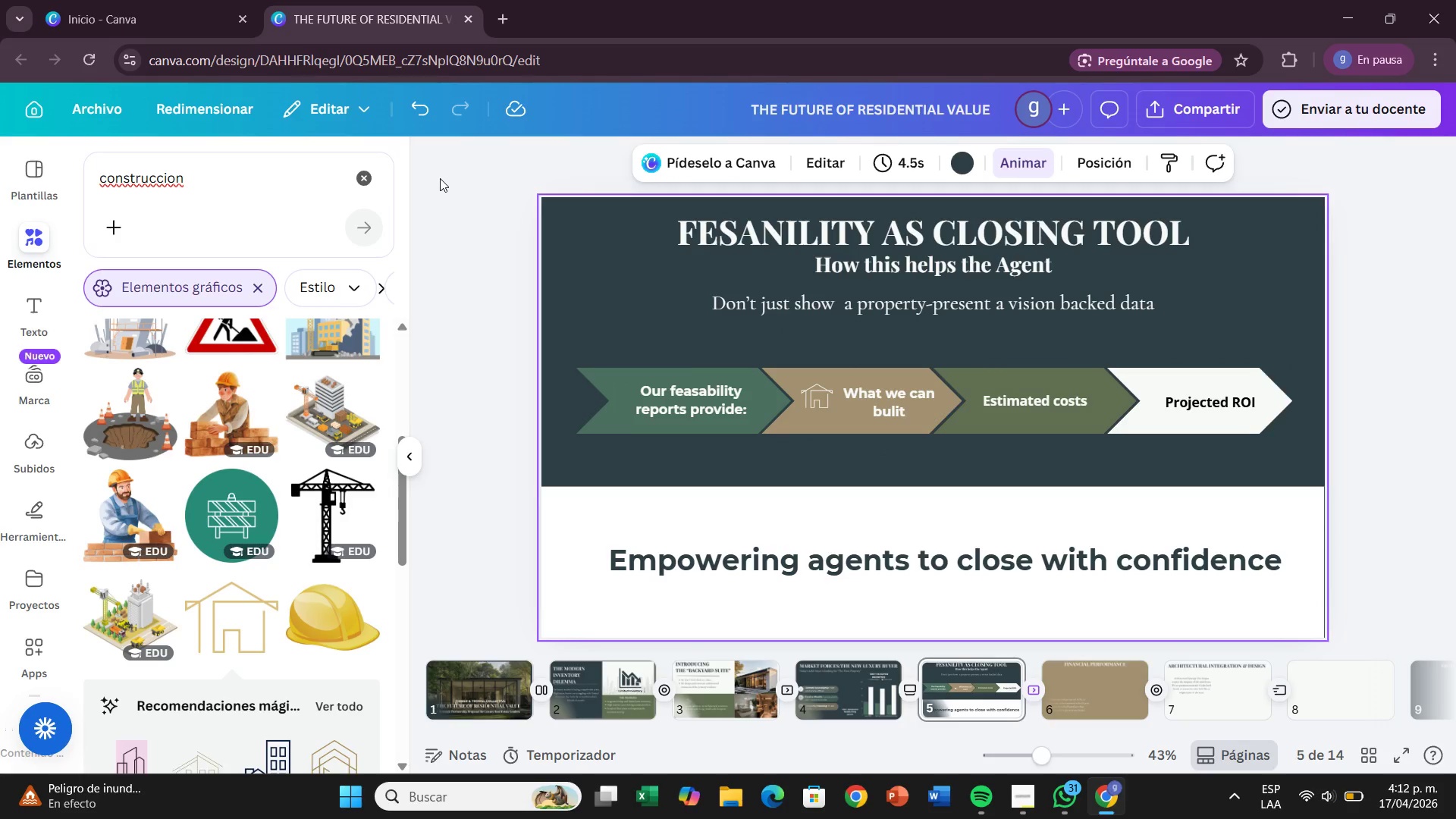 
left_click([375, 184])
 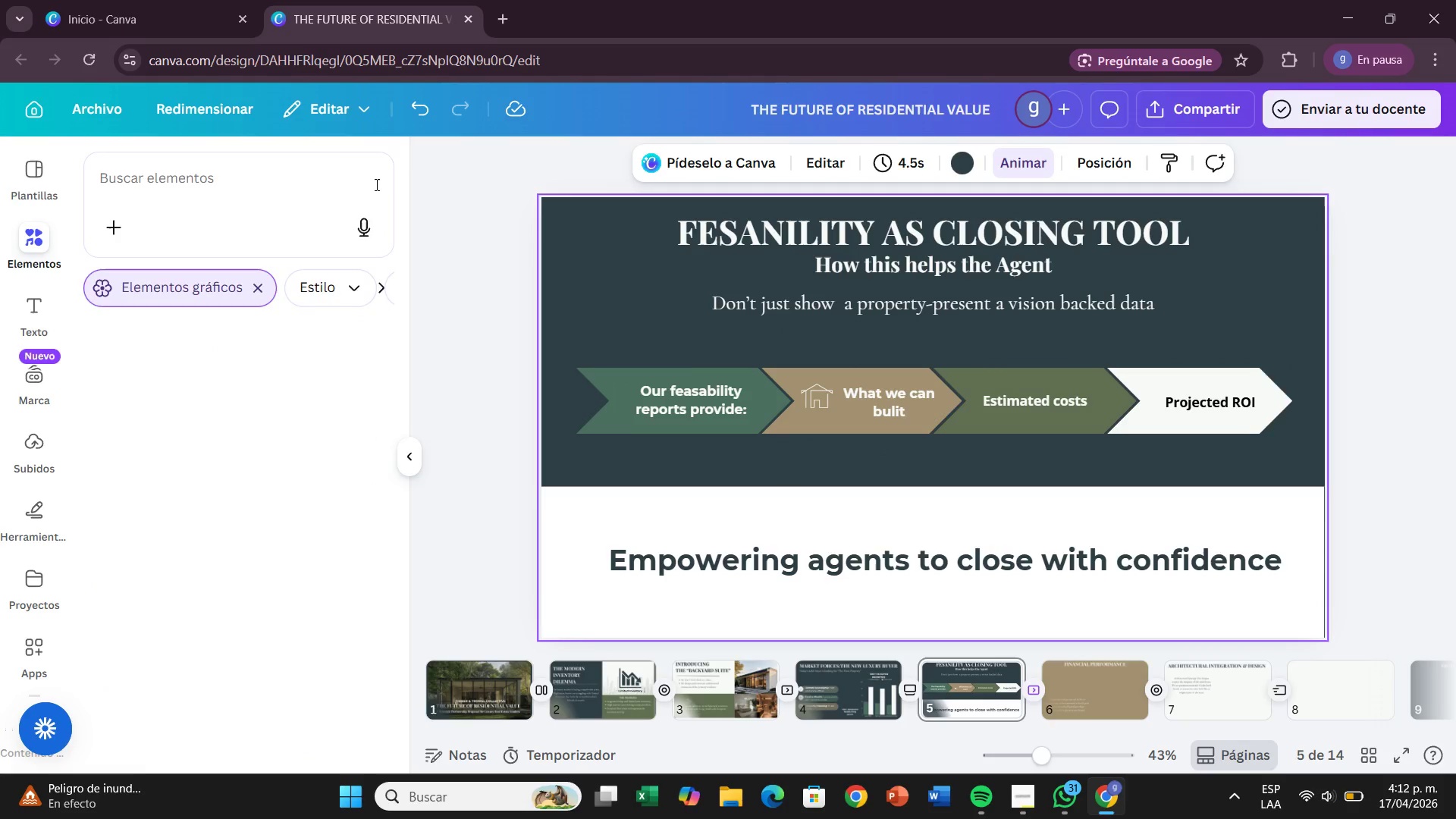 
type(co)
 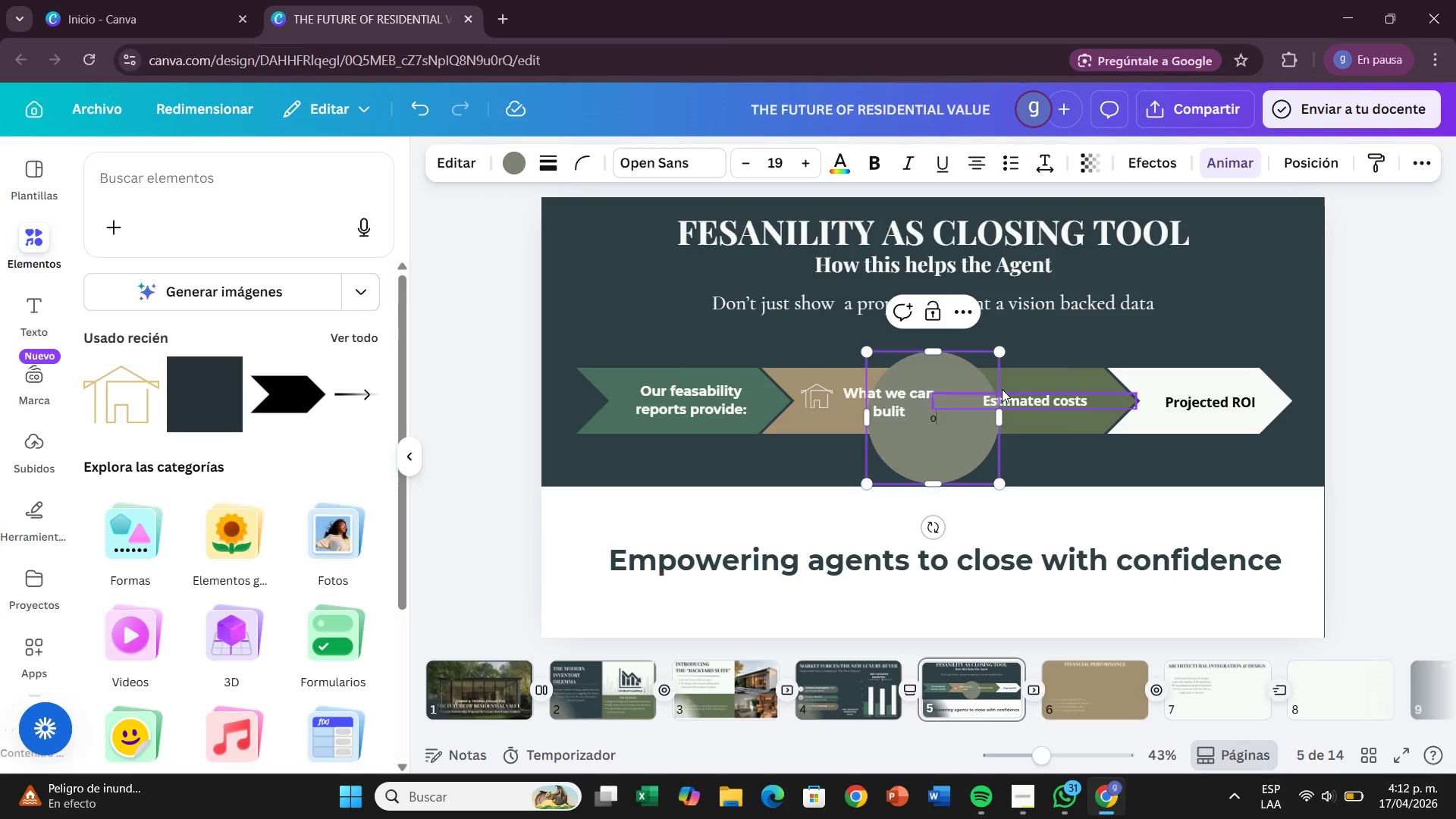 
left_click([1116, 482])
 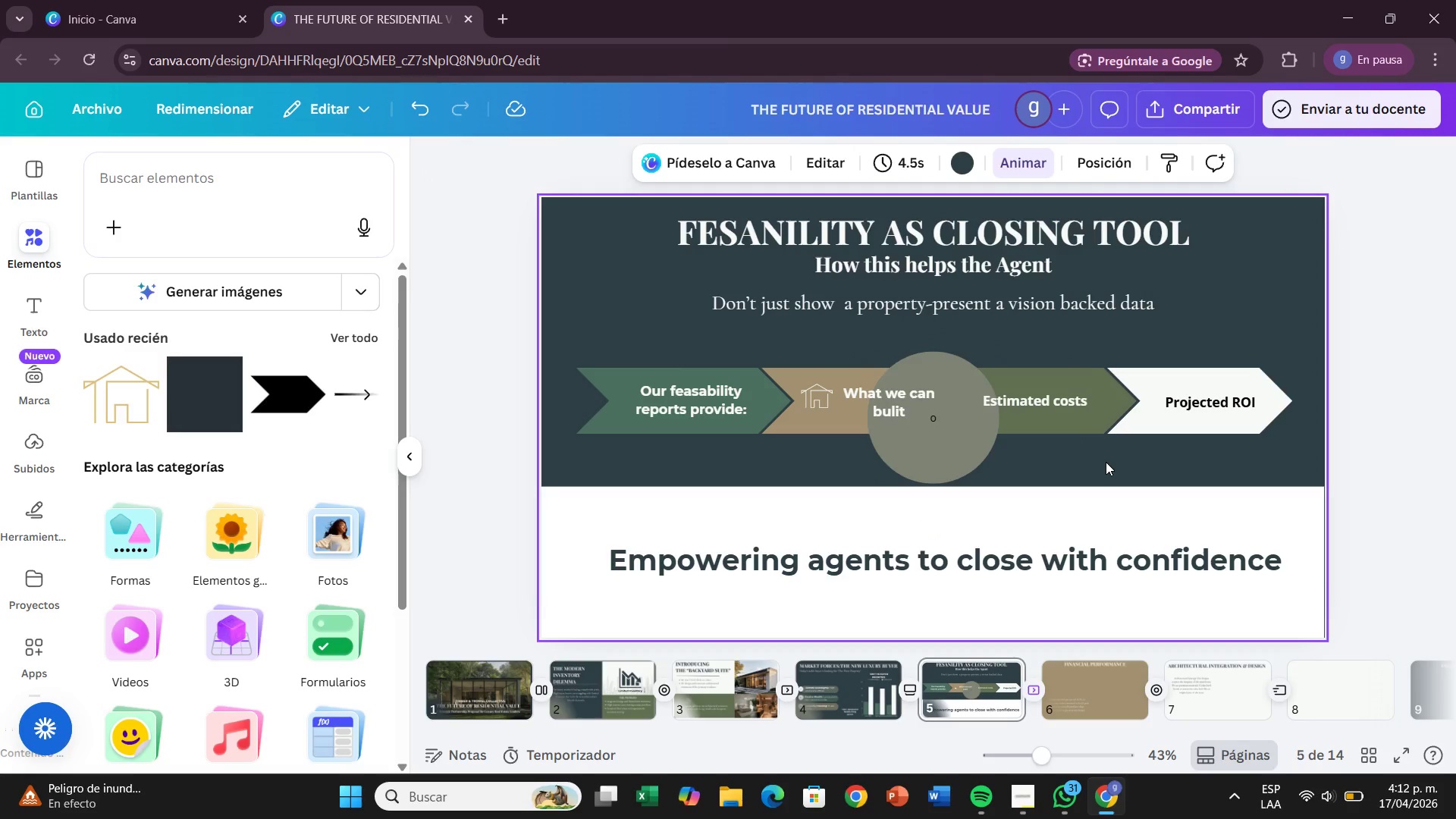 
left_click([1106, 462])
 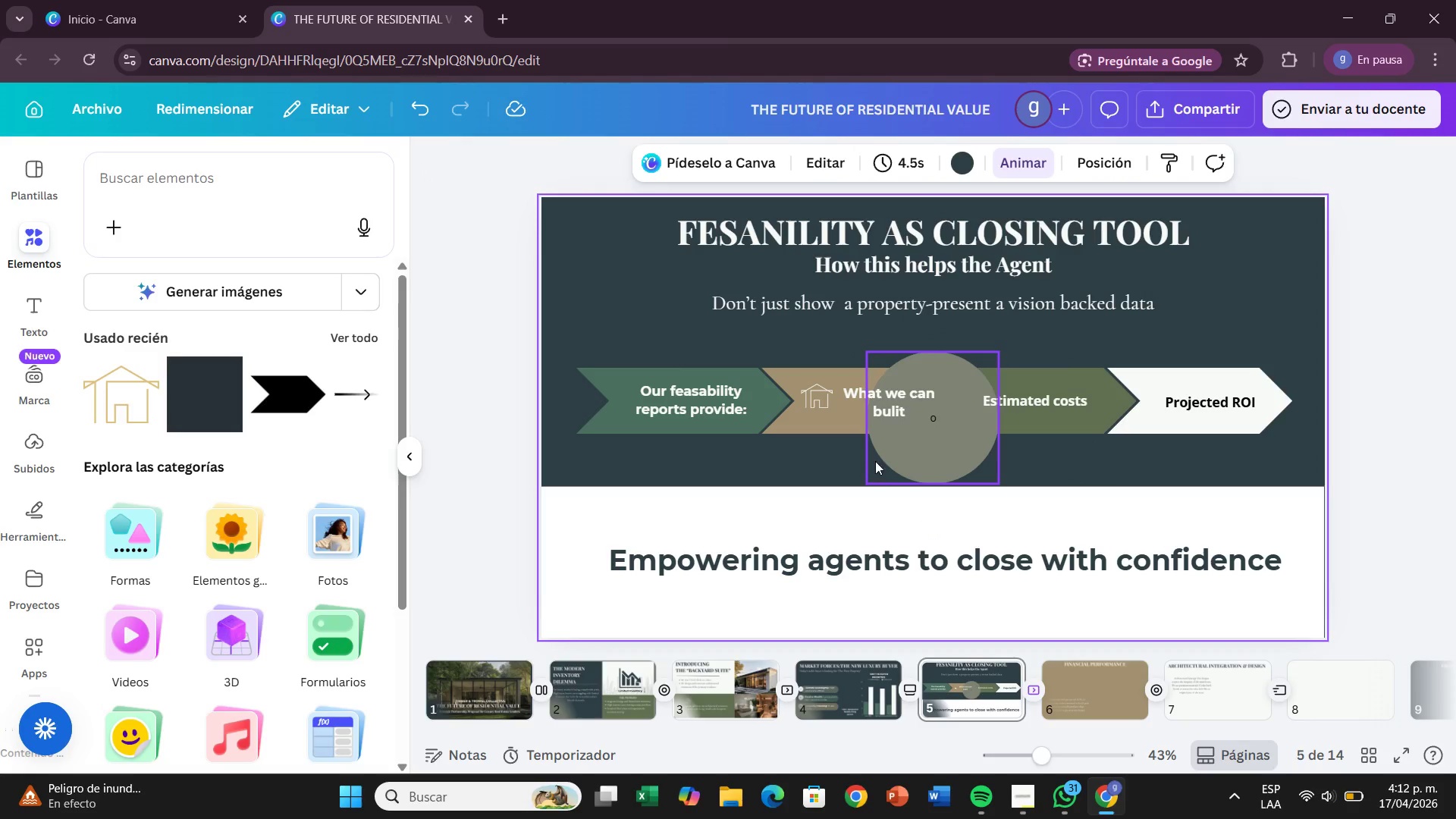 
left_click([879, 461])
 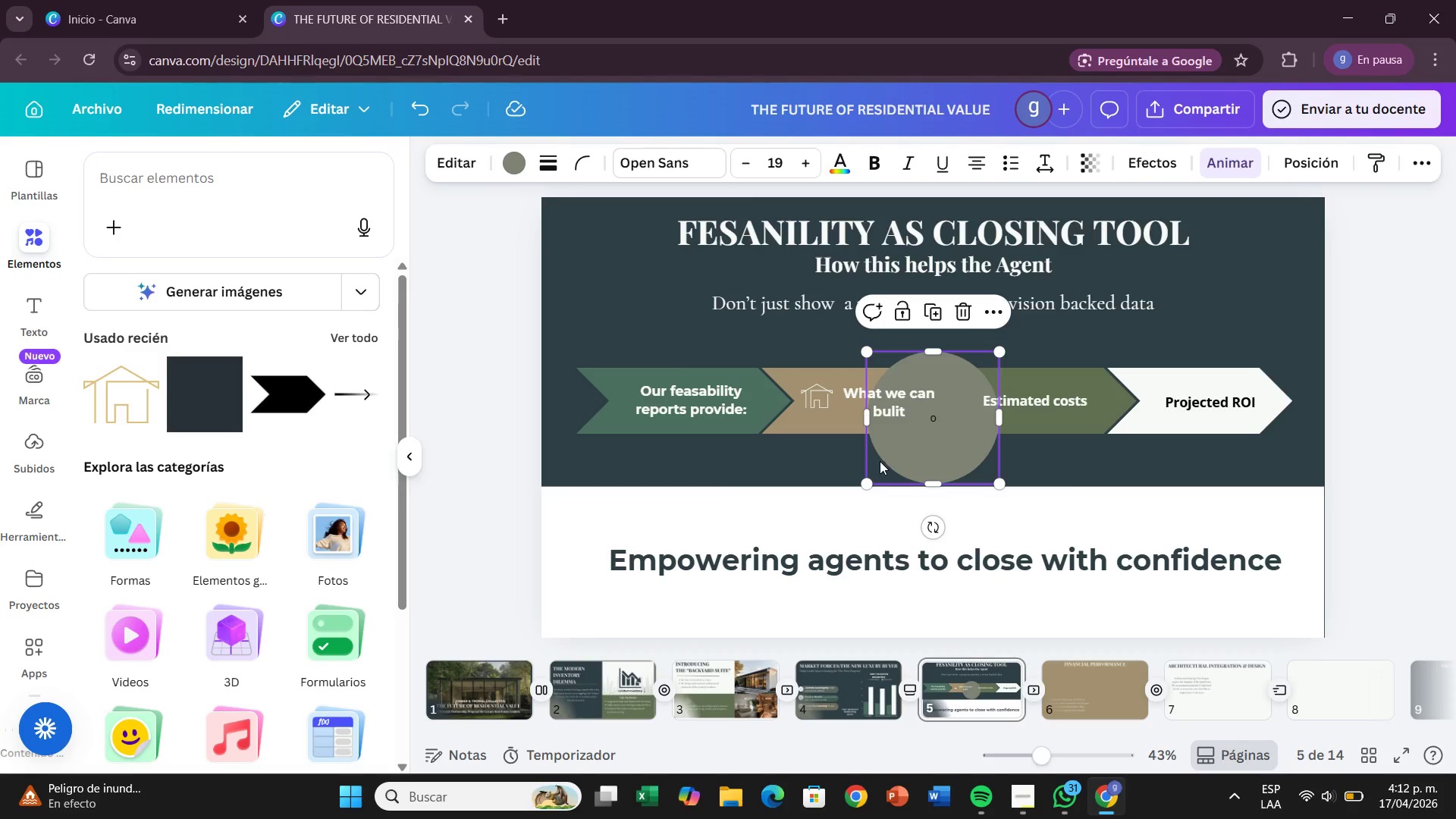 
key(Backspace)
 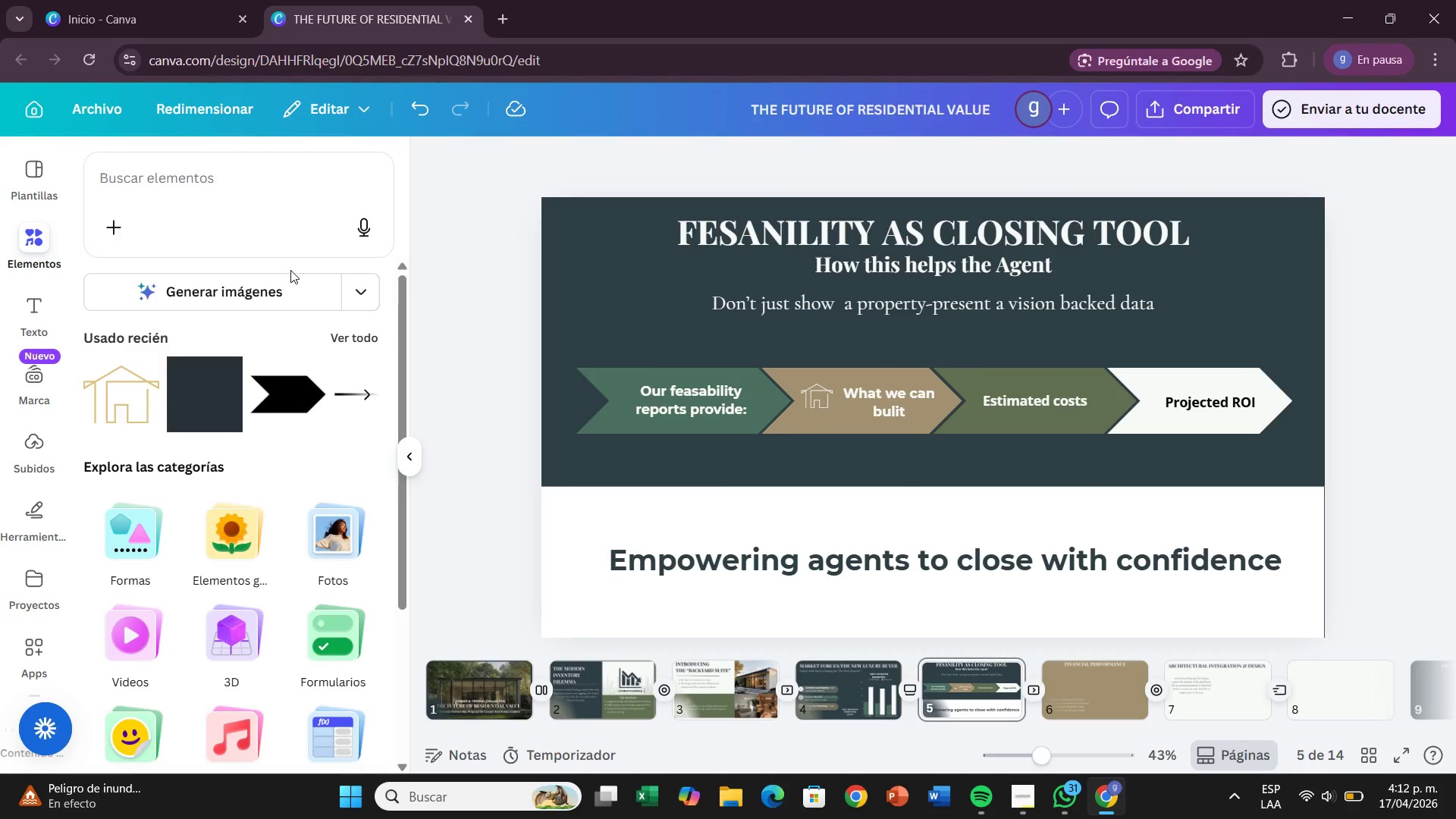 
left_click([278, 213])
 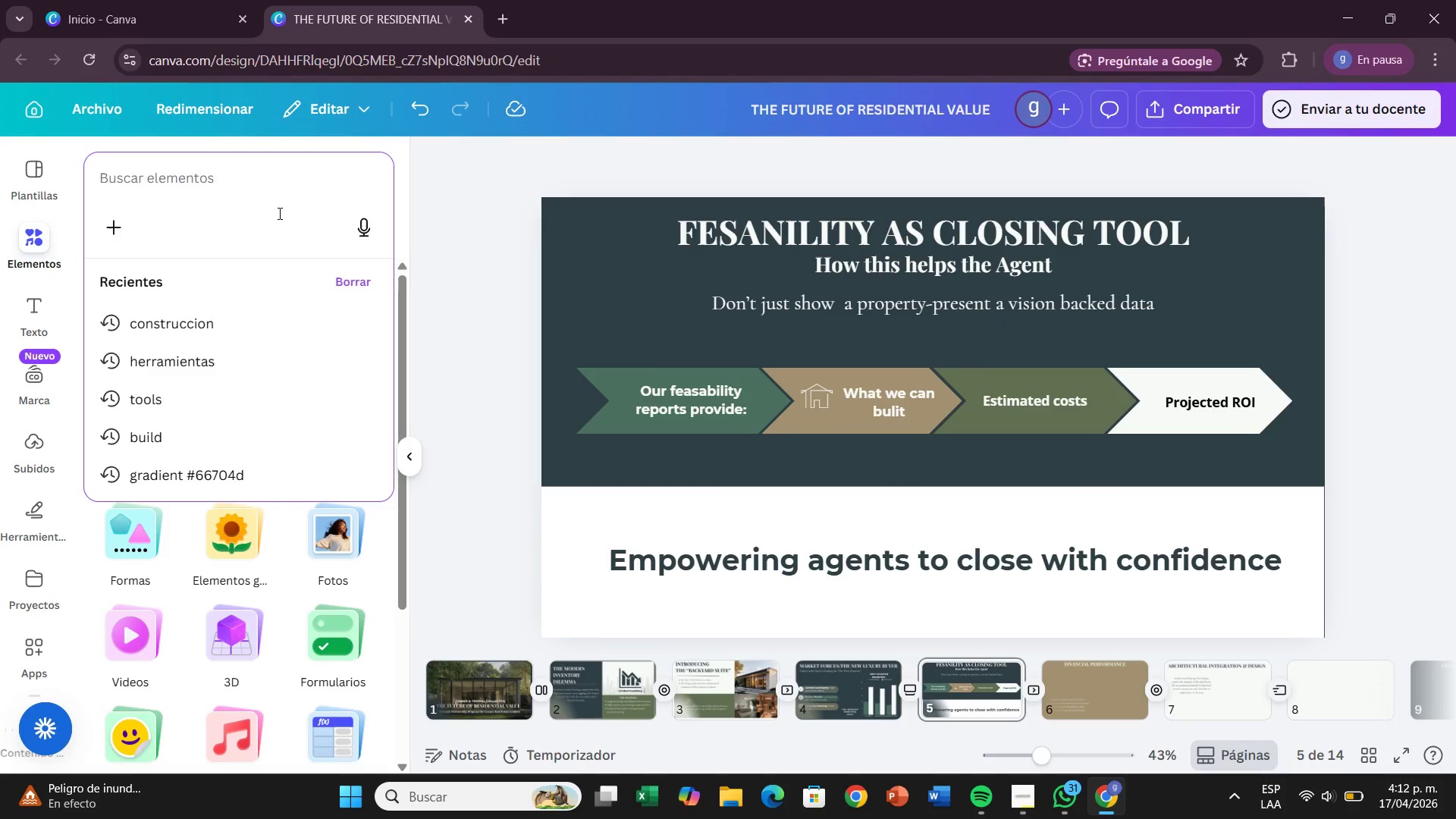 
type(costos)
 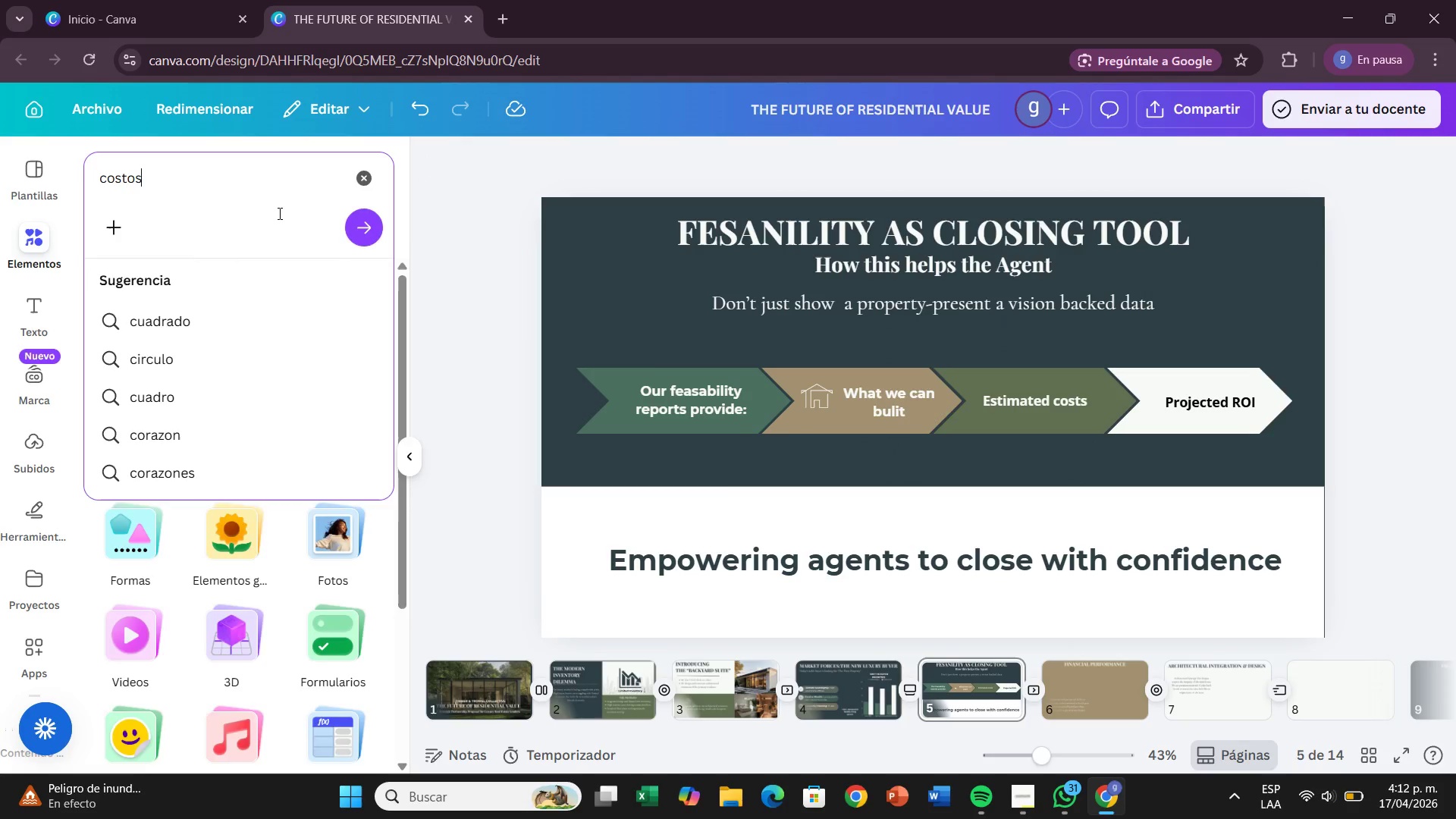 
key(Enter)
 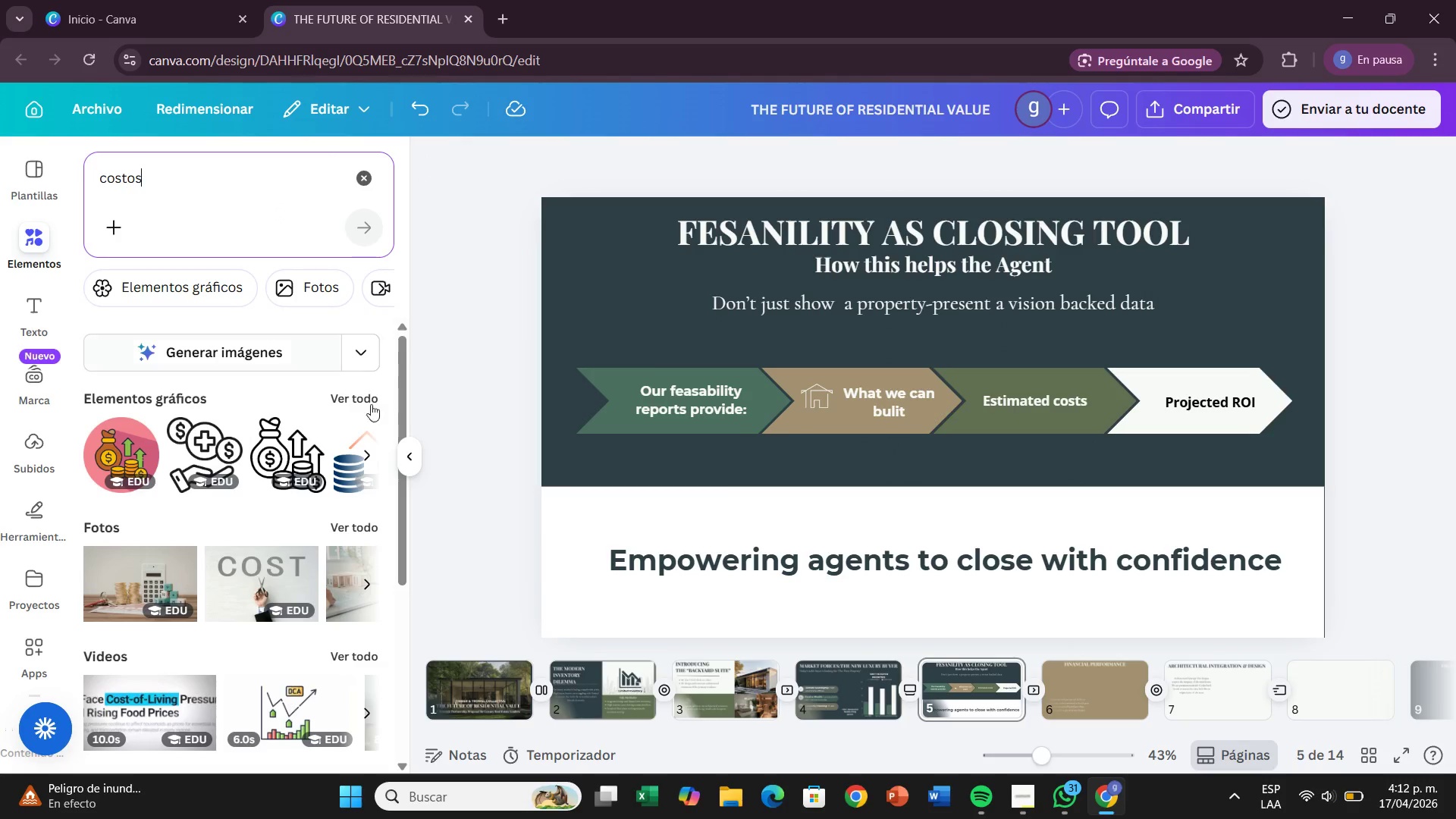 
left_click([348, 394])
 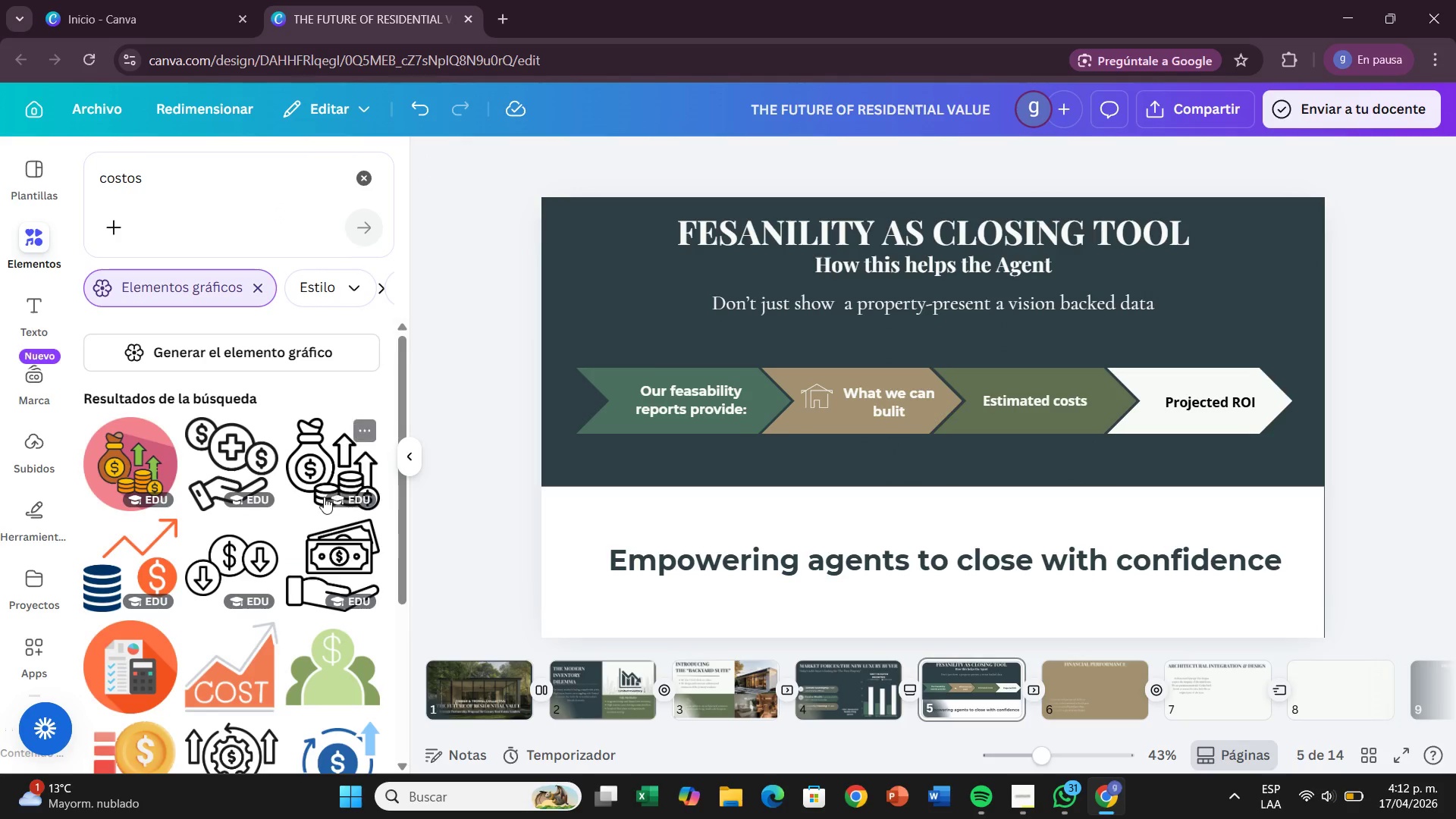 
scroll: coordinate [313, 534], scroll_direction: down, amount: 7.0
 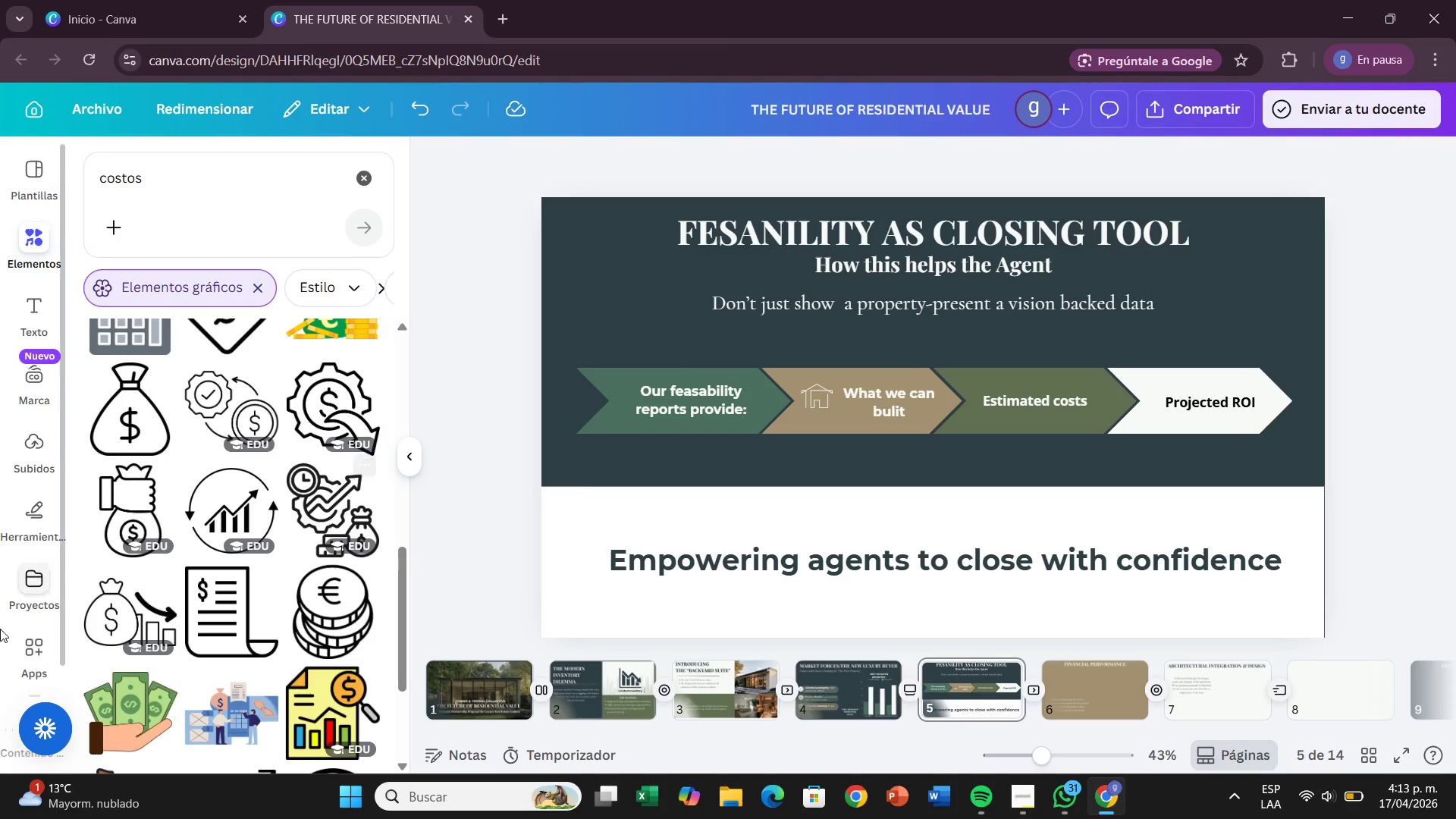 
left_click_drag(start_coordinate=[156, 617], to_coordinate=[987, 437])
 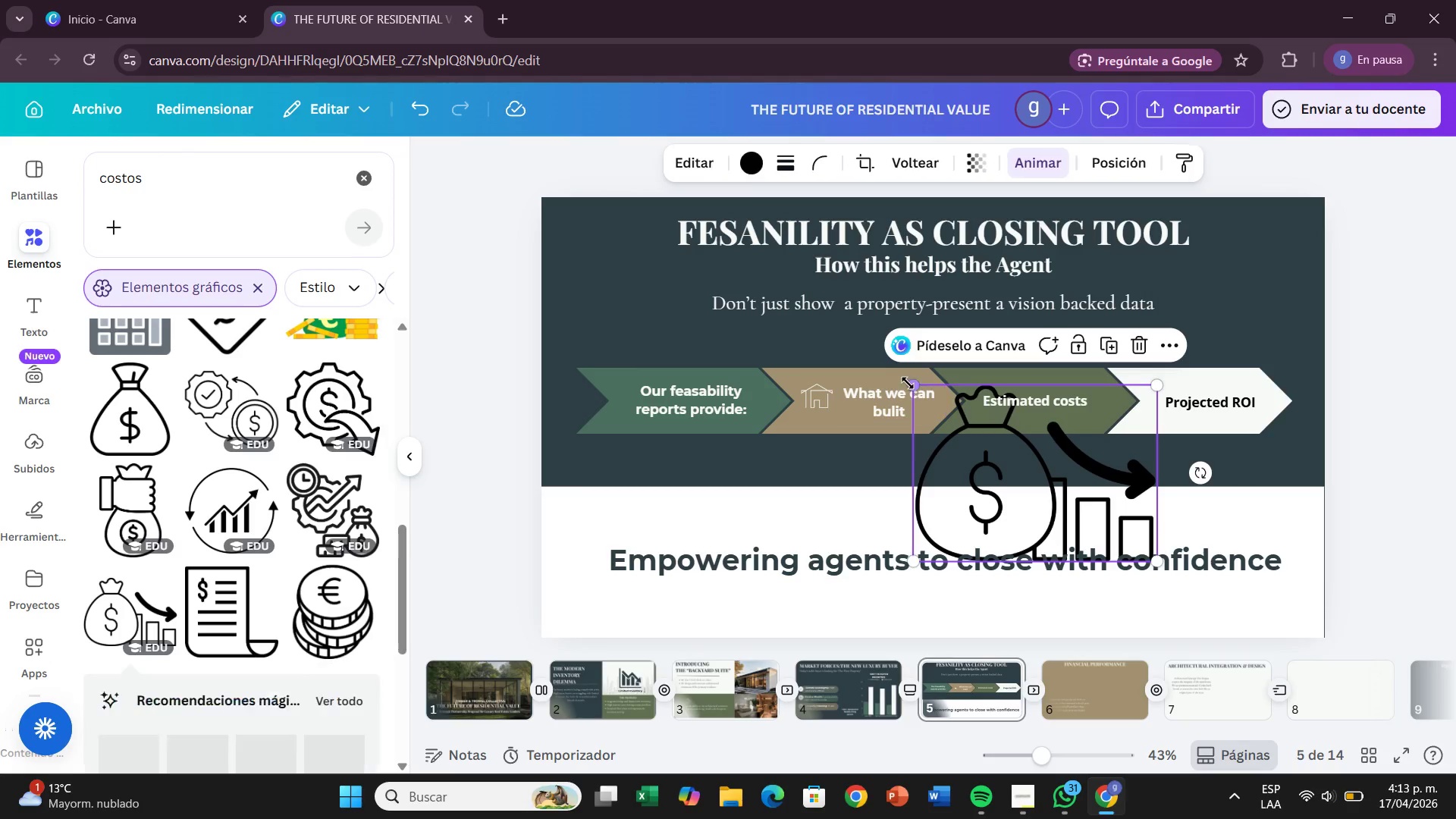 
left_click_drag(start_coordinate=[908, 383], to_coordinate=[1092, 527])
 